 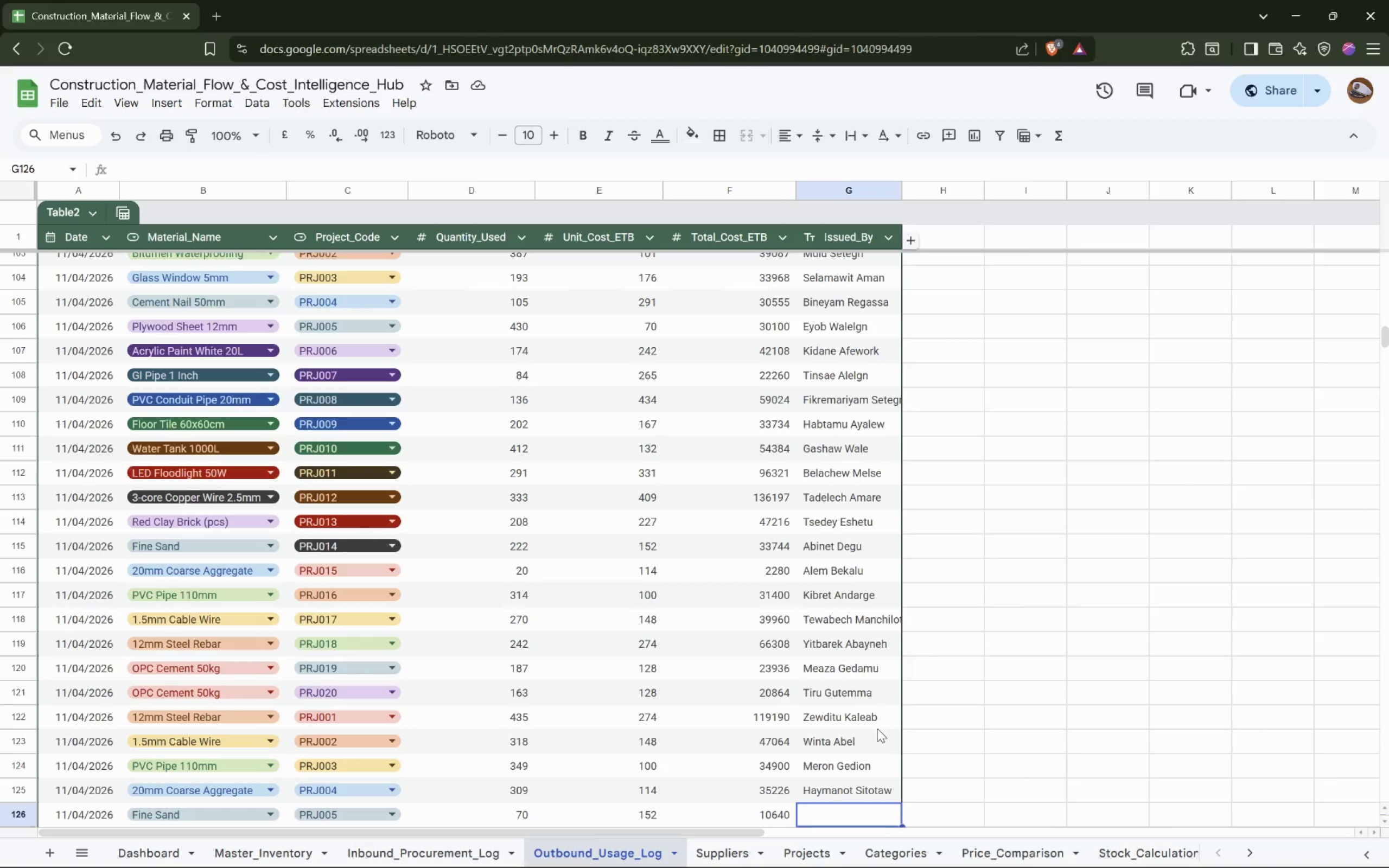 
type(Ra)
 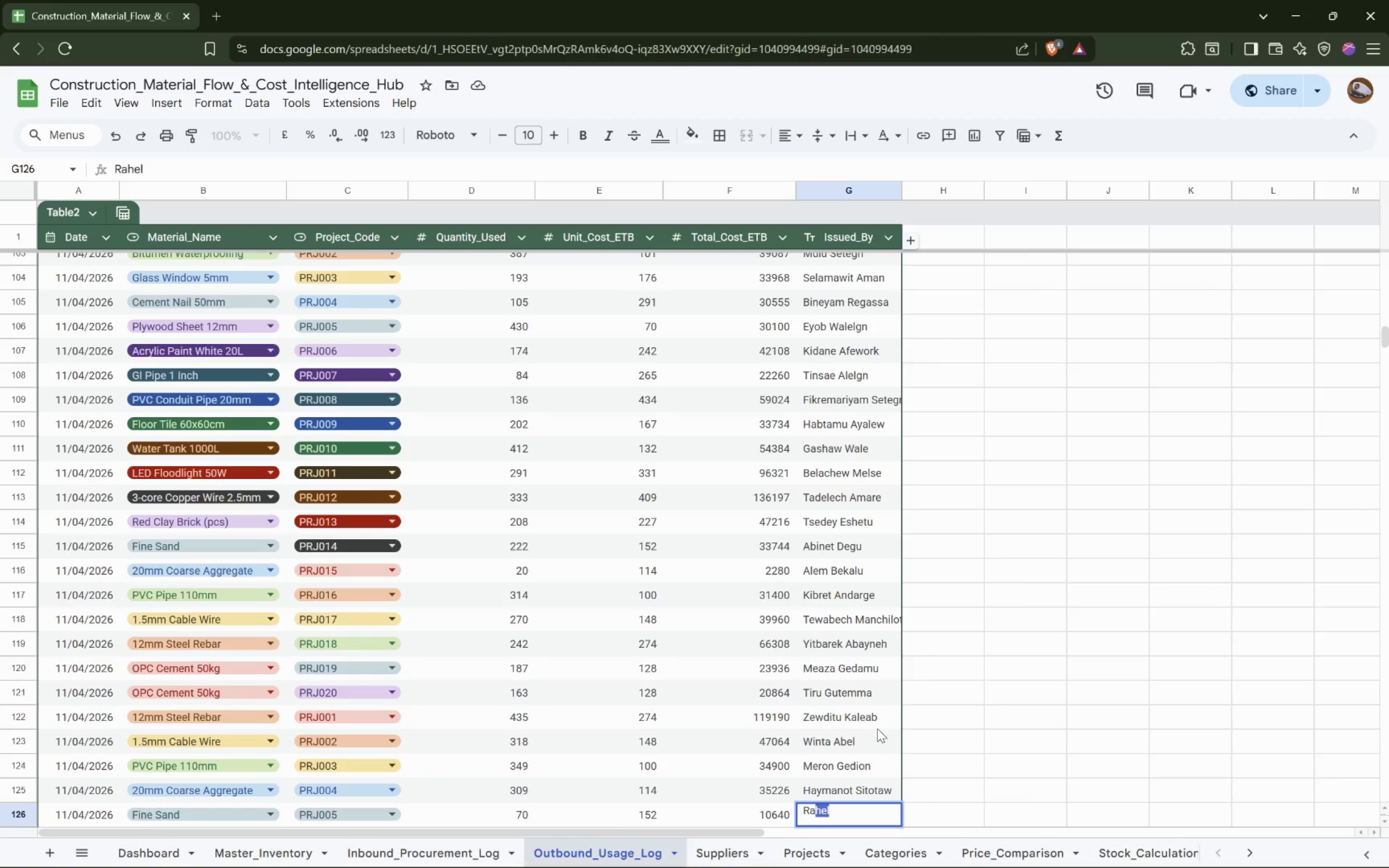 
key(E)
 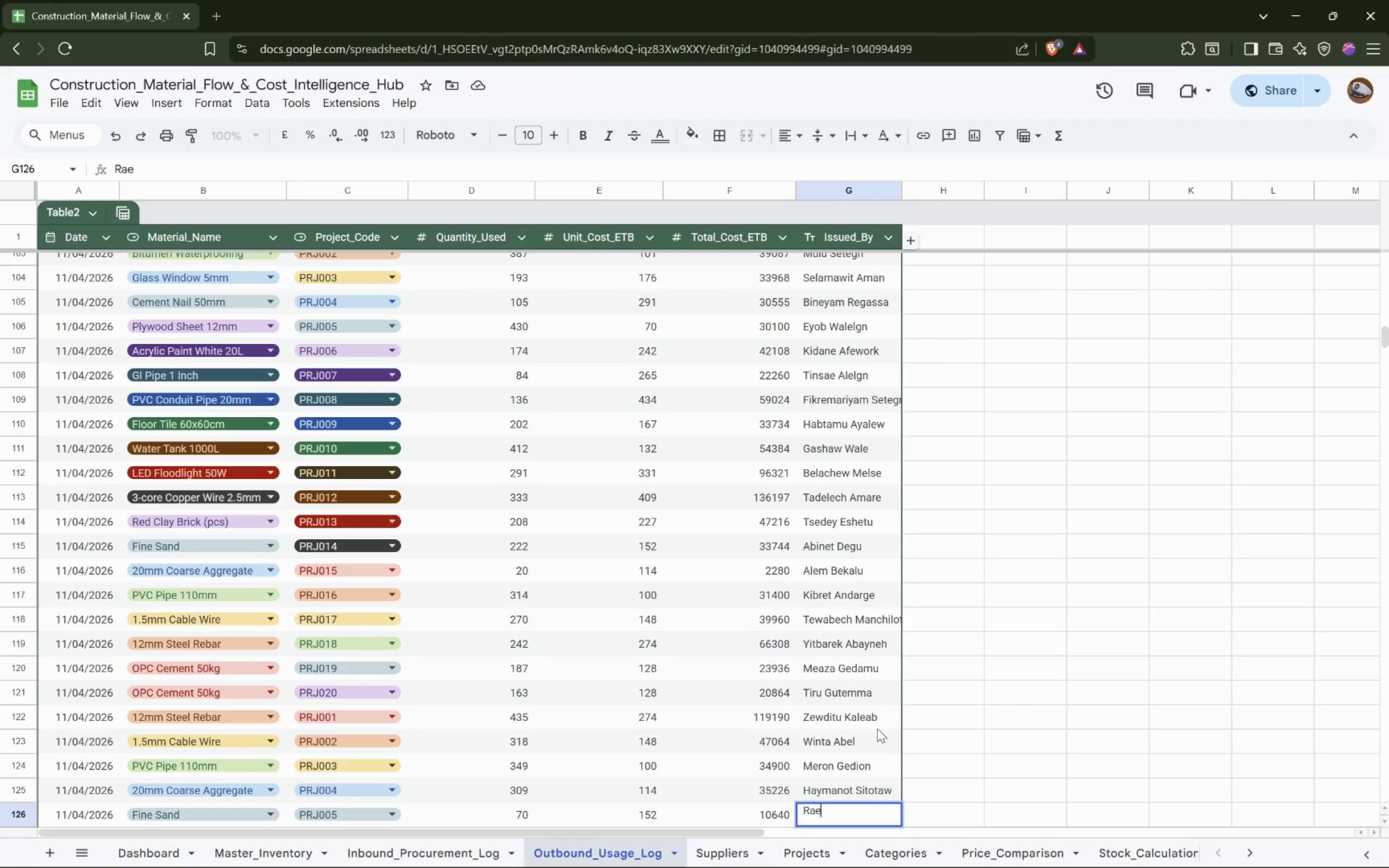 
key(Y)
 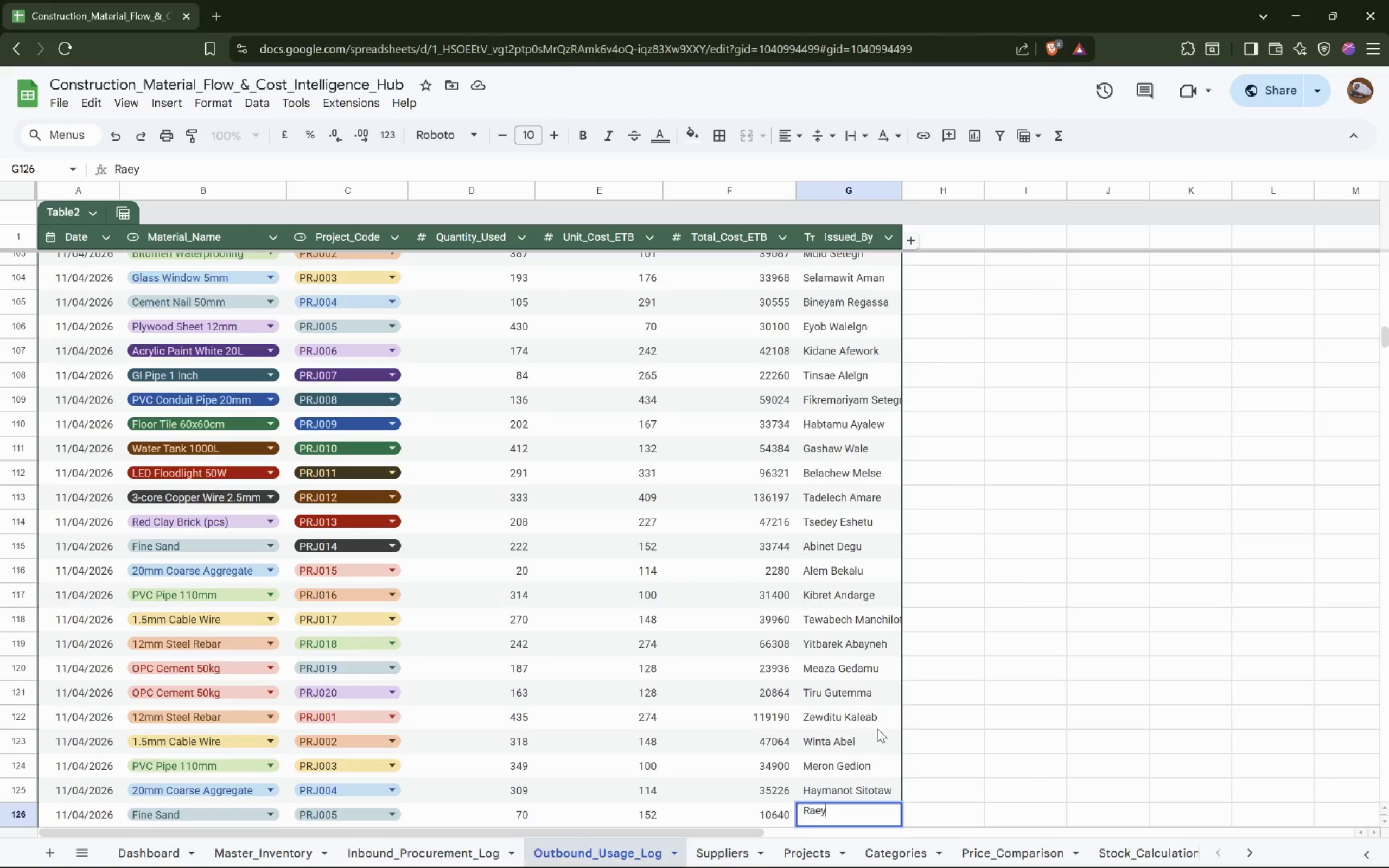 
key(Space)
 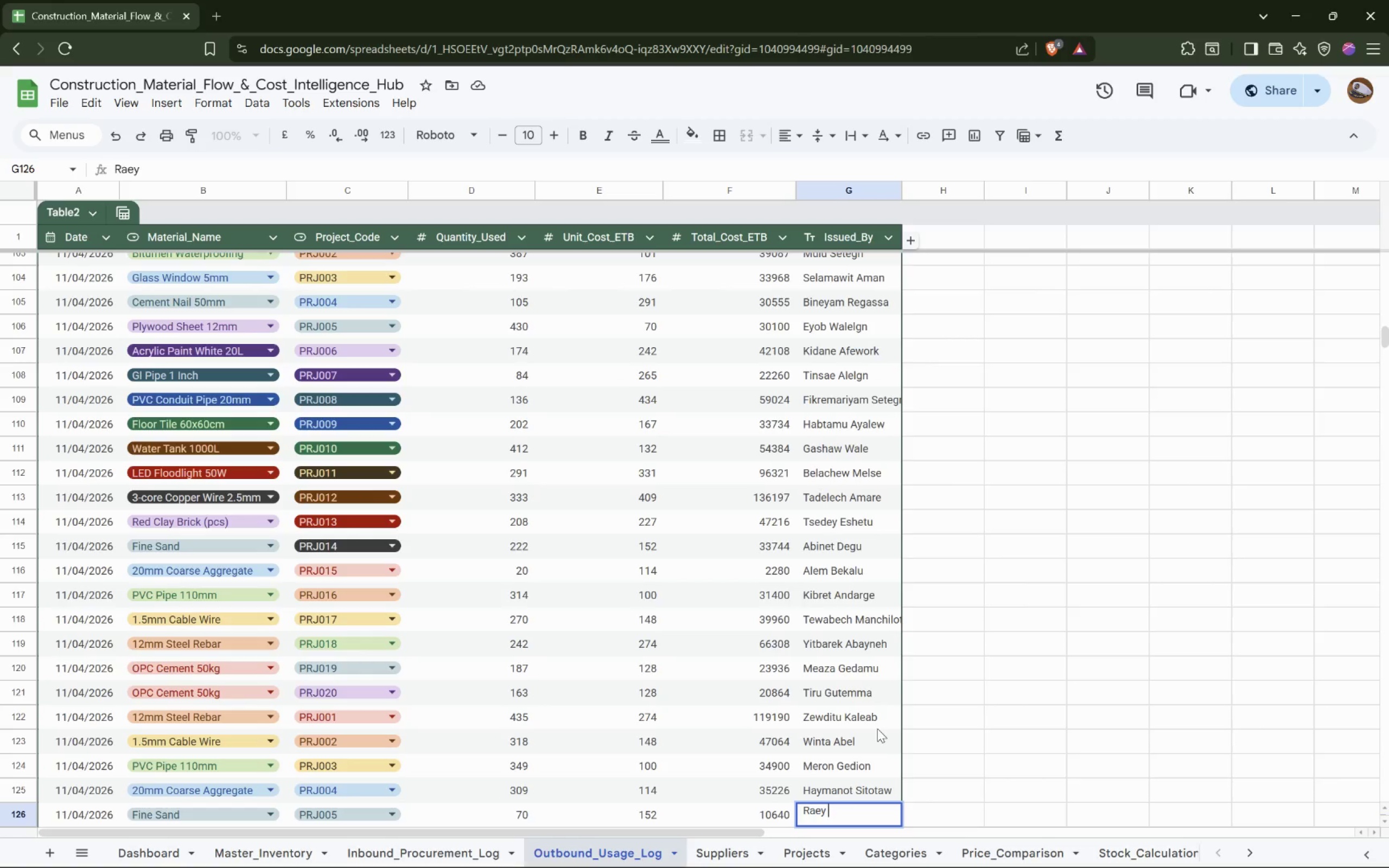 
wait(28.88)
 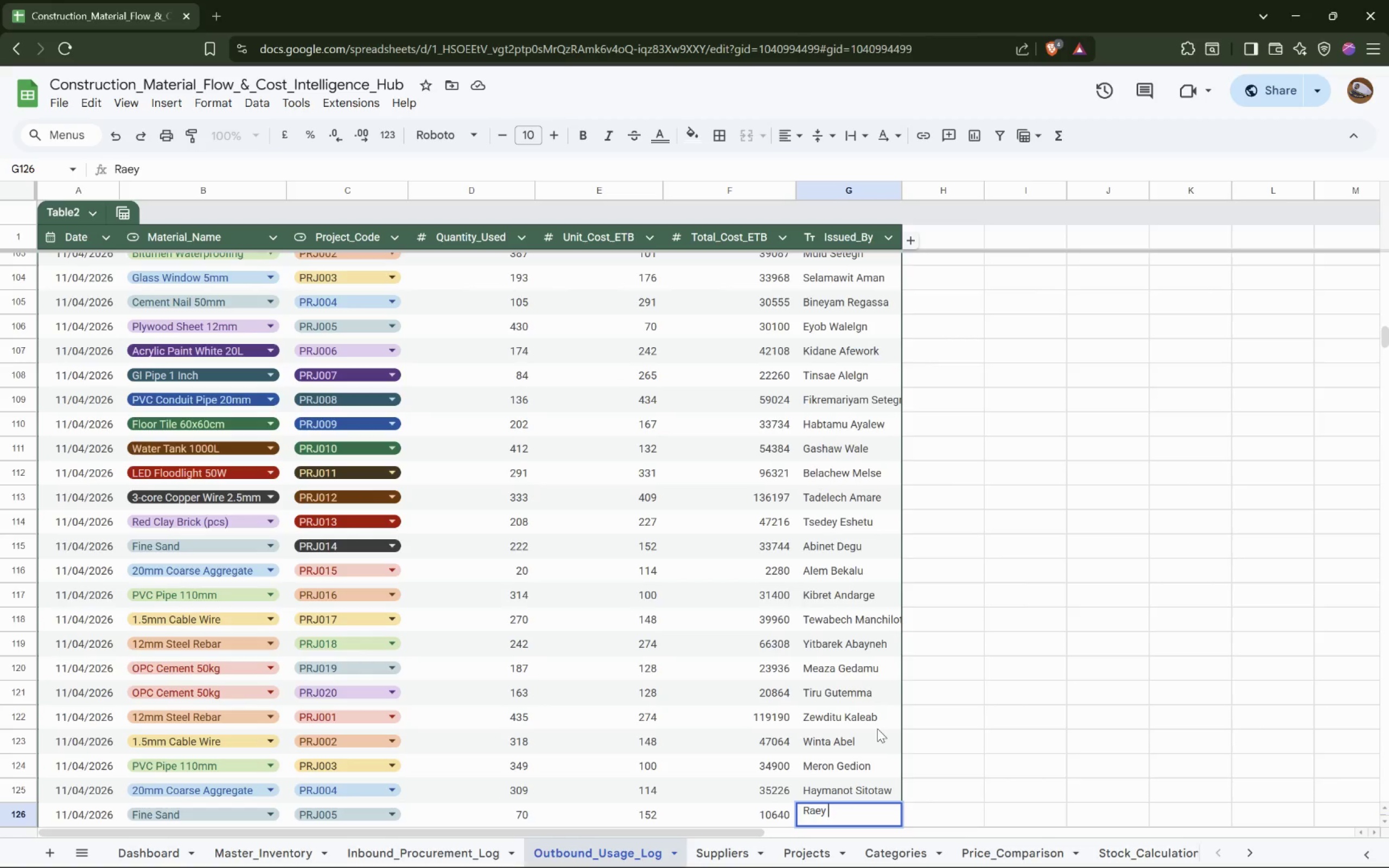 
type(be)
key(Backspace)
key(Backspace)
type(Bedasa)
 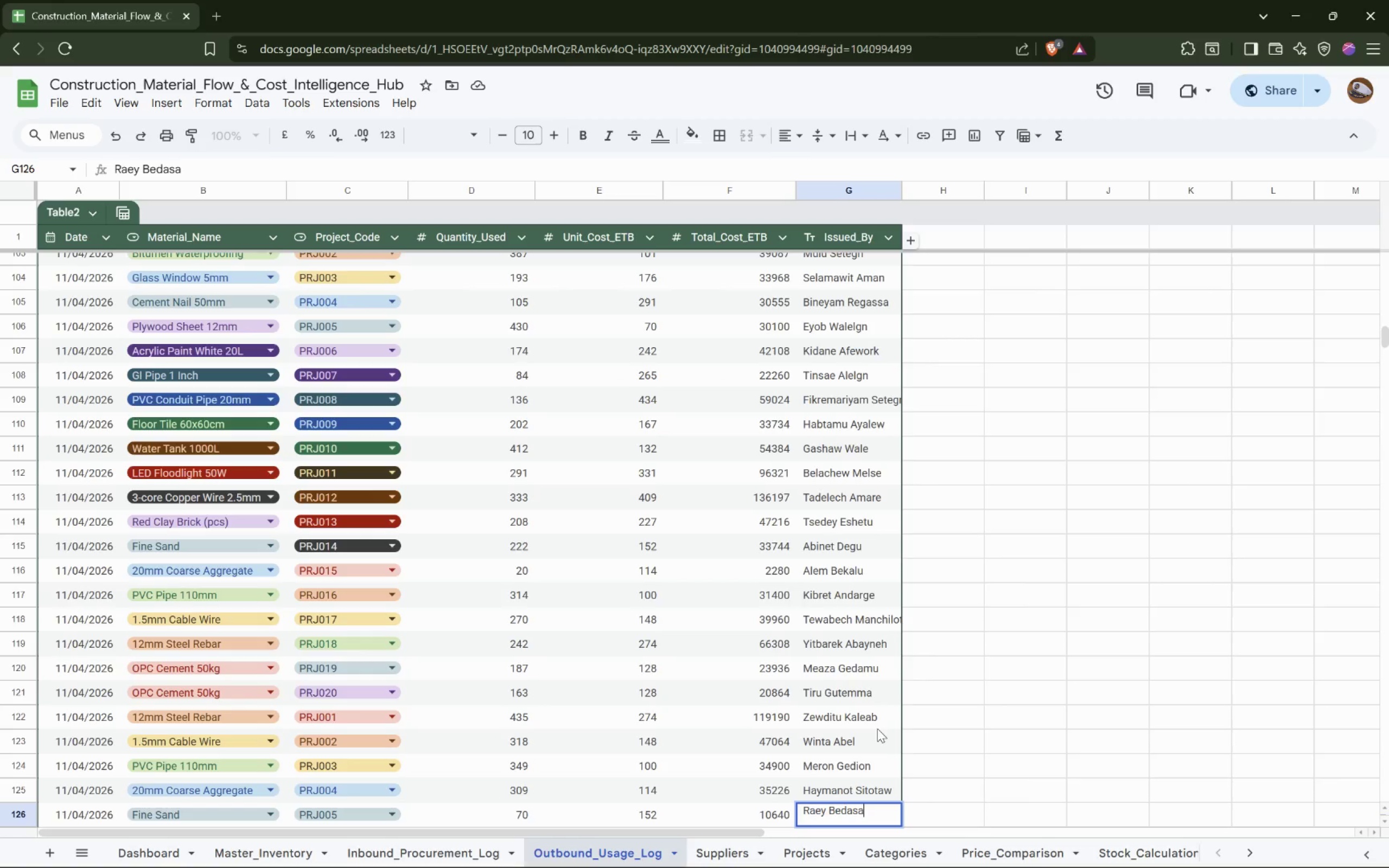 
key(ArrowDown)
 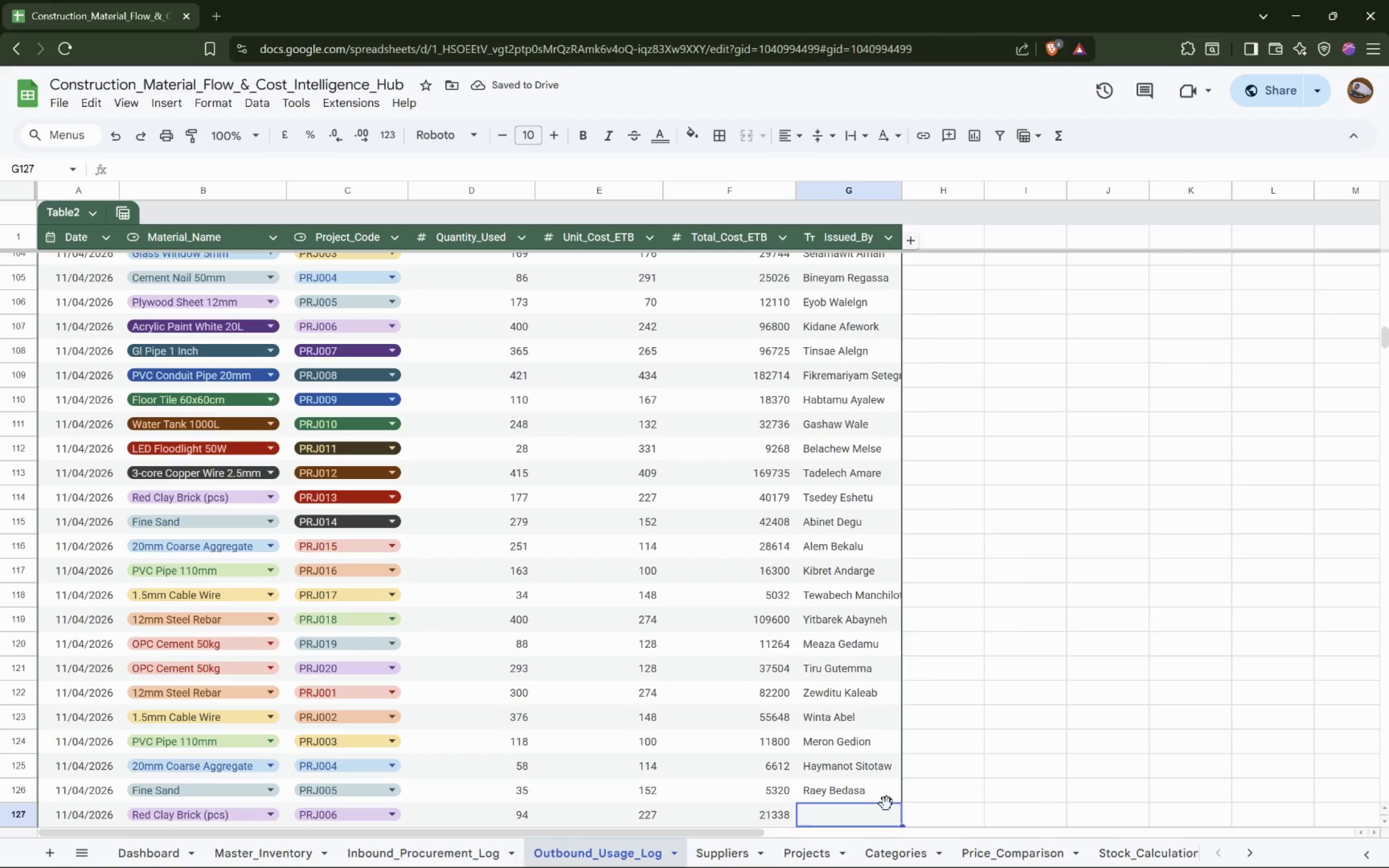 
wait(6.79)
 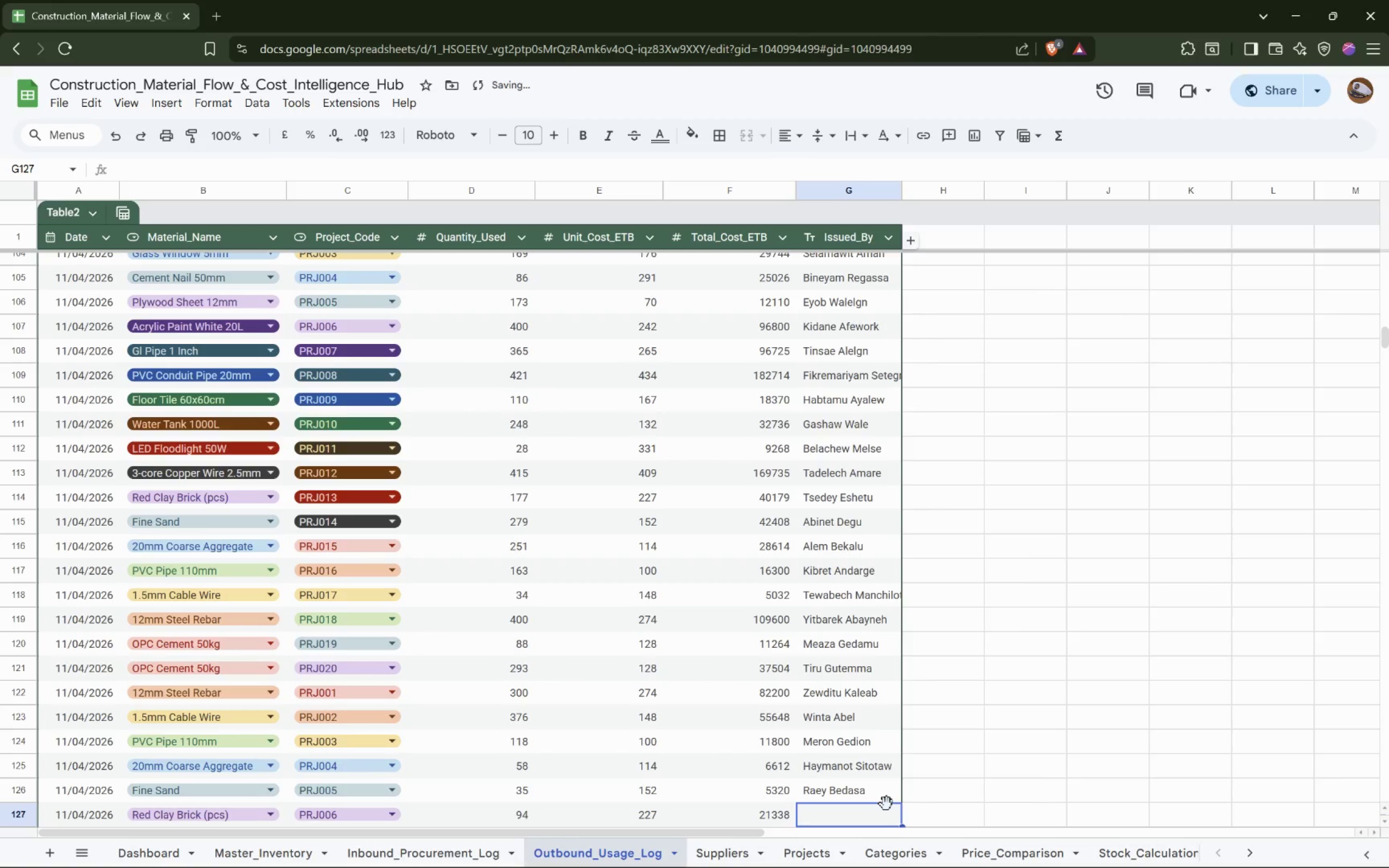 
type(Yas)
key(Backspace)
key(Backspace)
type(onas )
 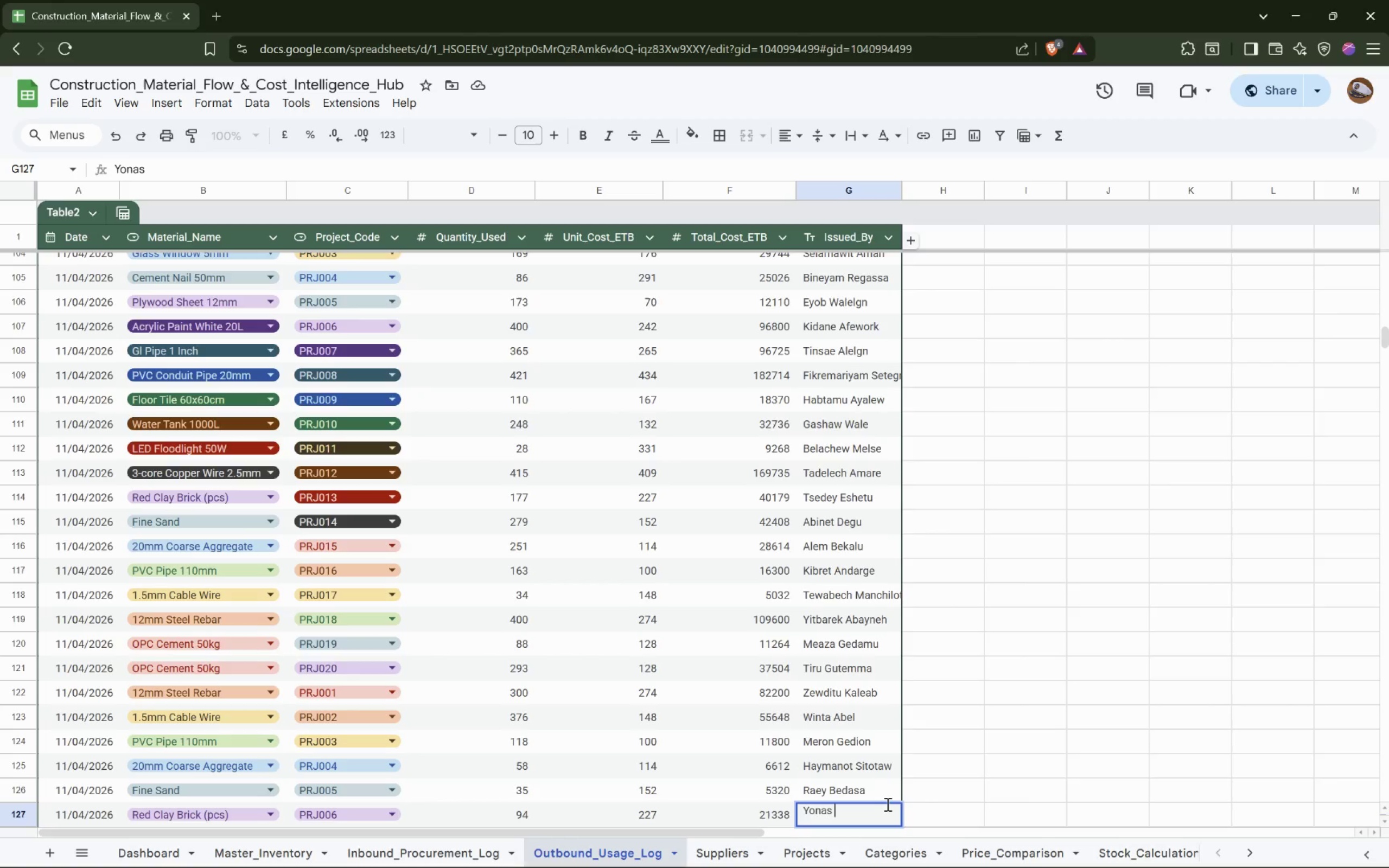 
wait(6.35)
 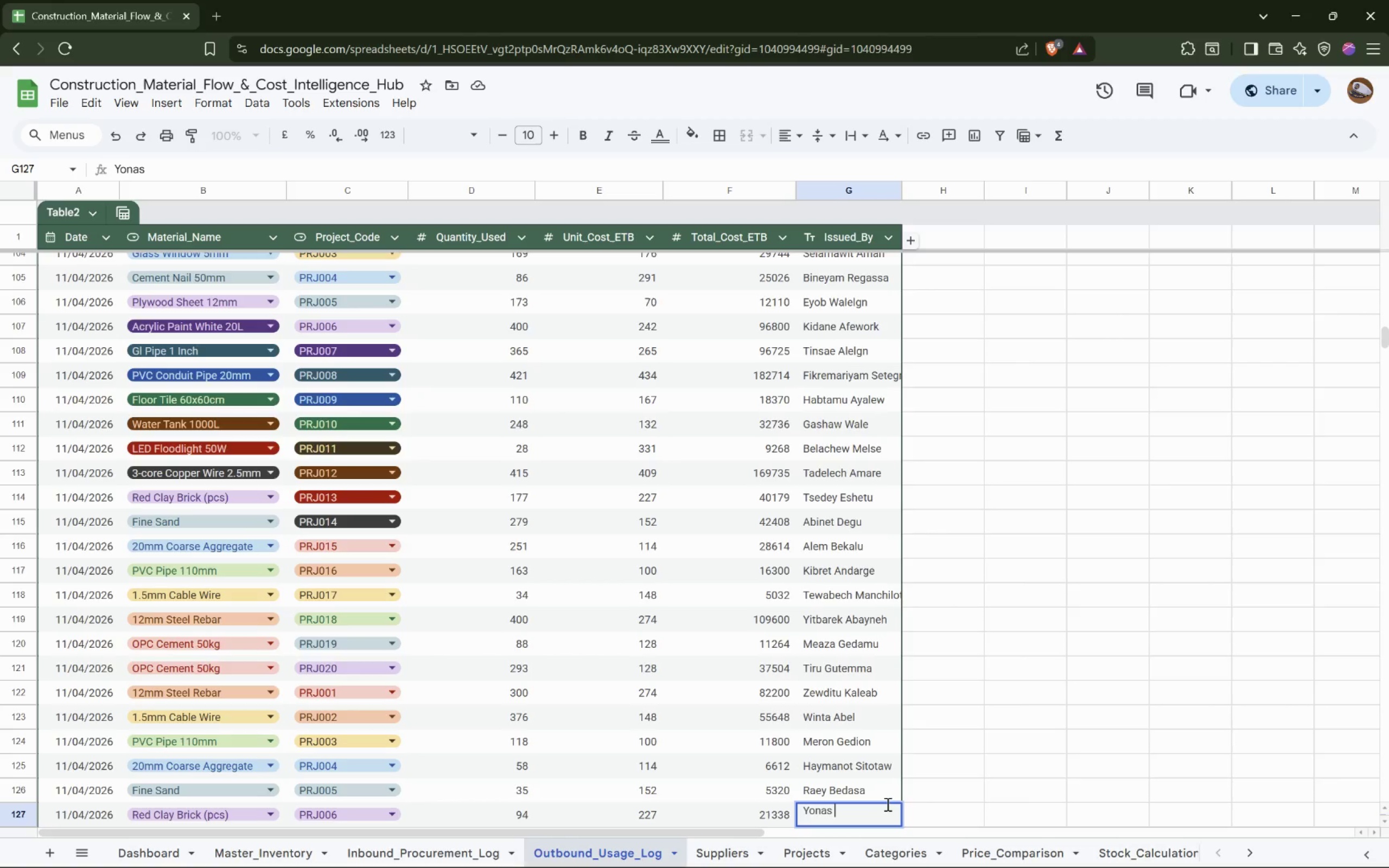 
type(KA)
key(Backspace)
type(assaye)
 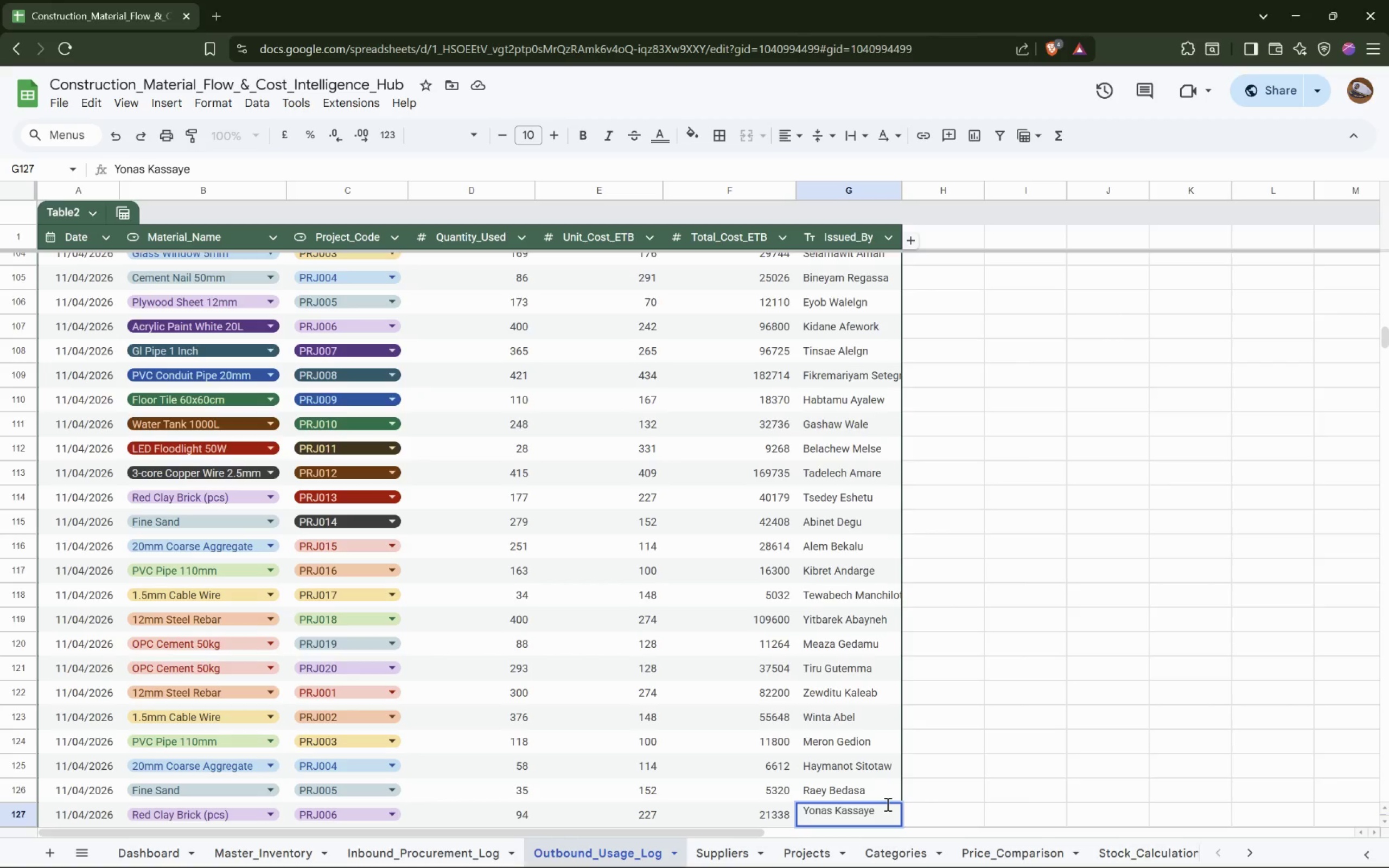 
key(ArrowDown)
 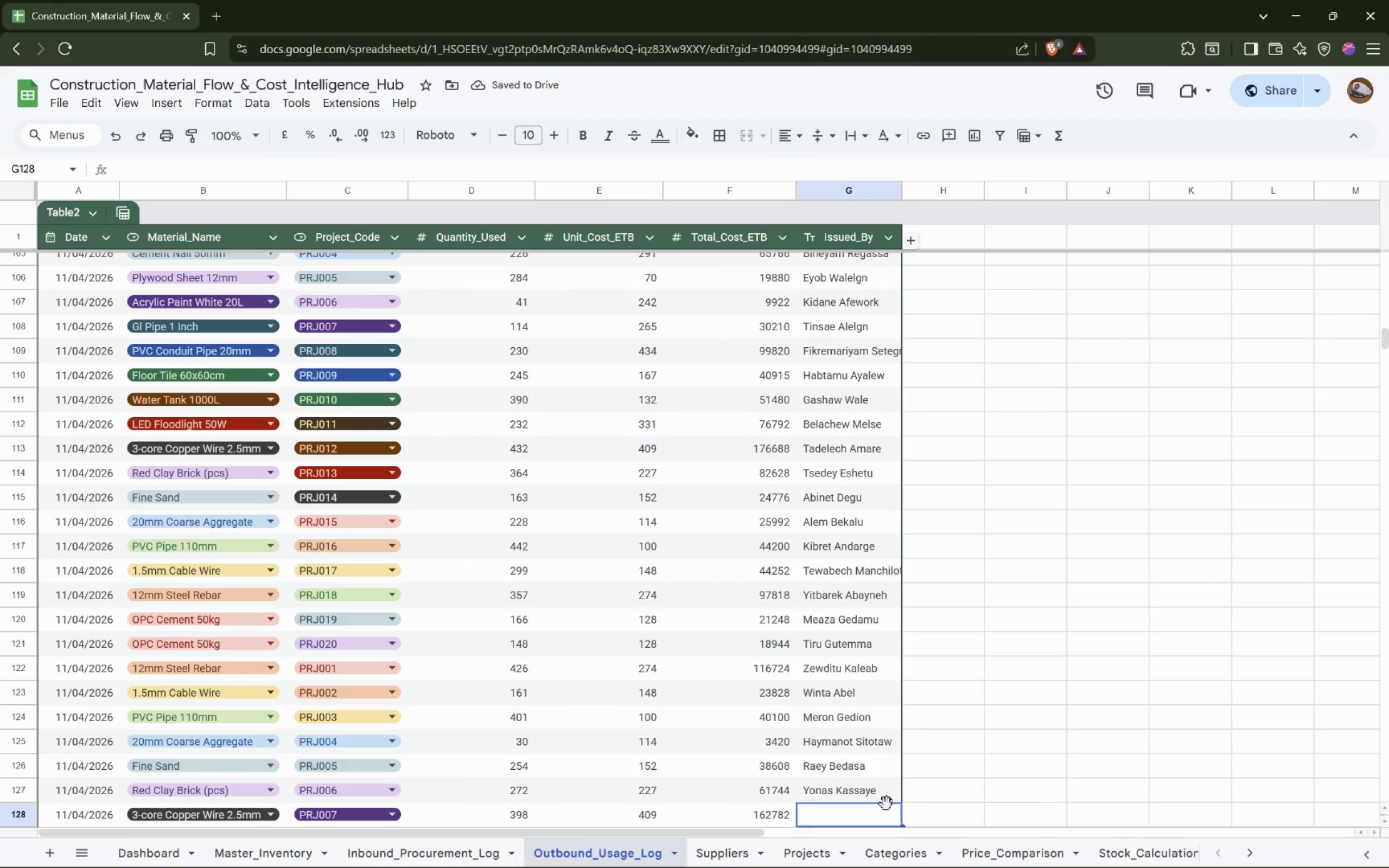 
wait(6.19)
 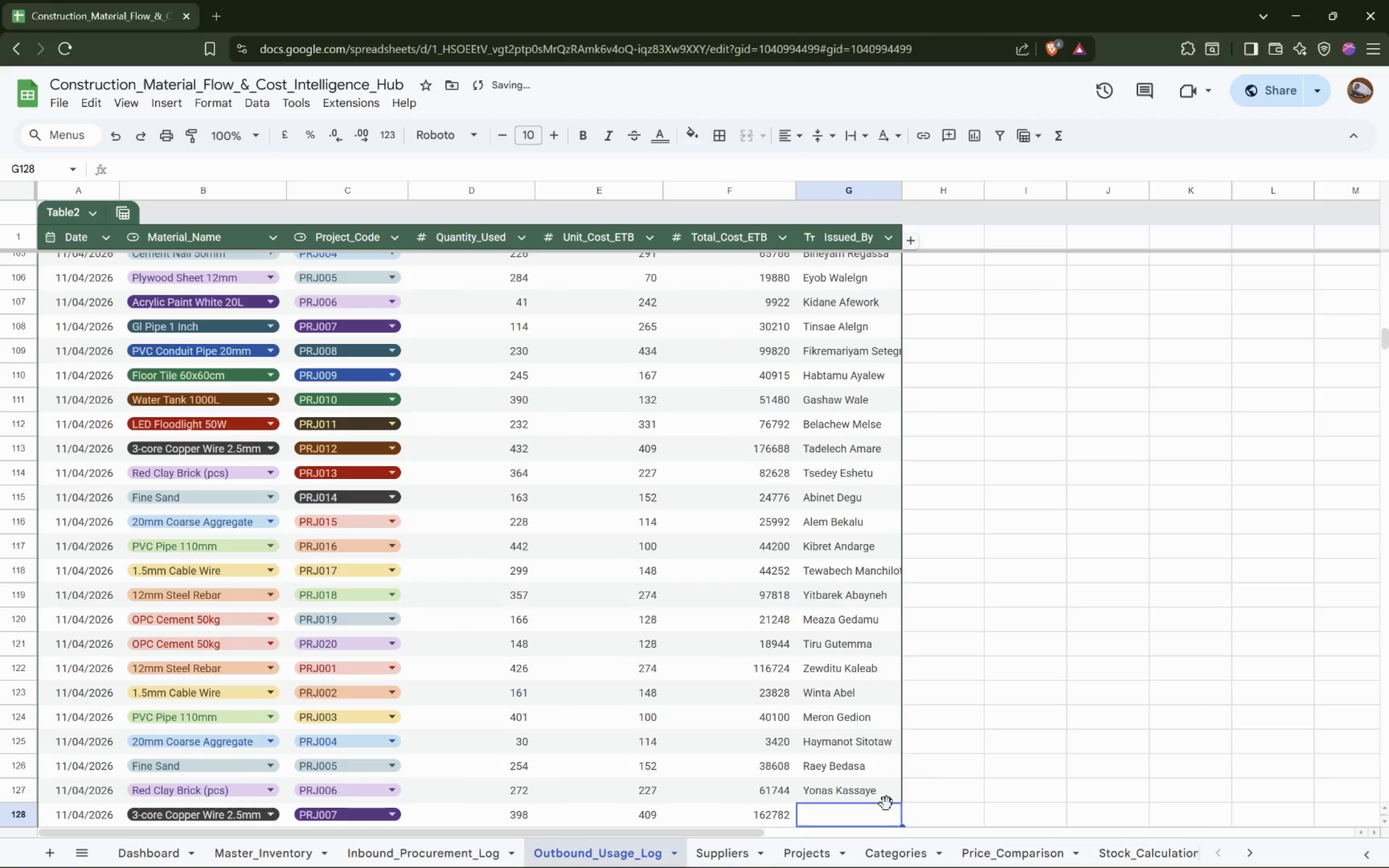 
type(Nahom )
 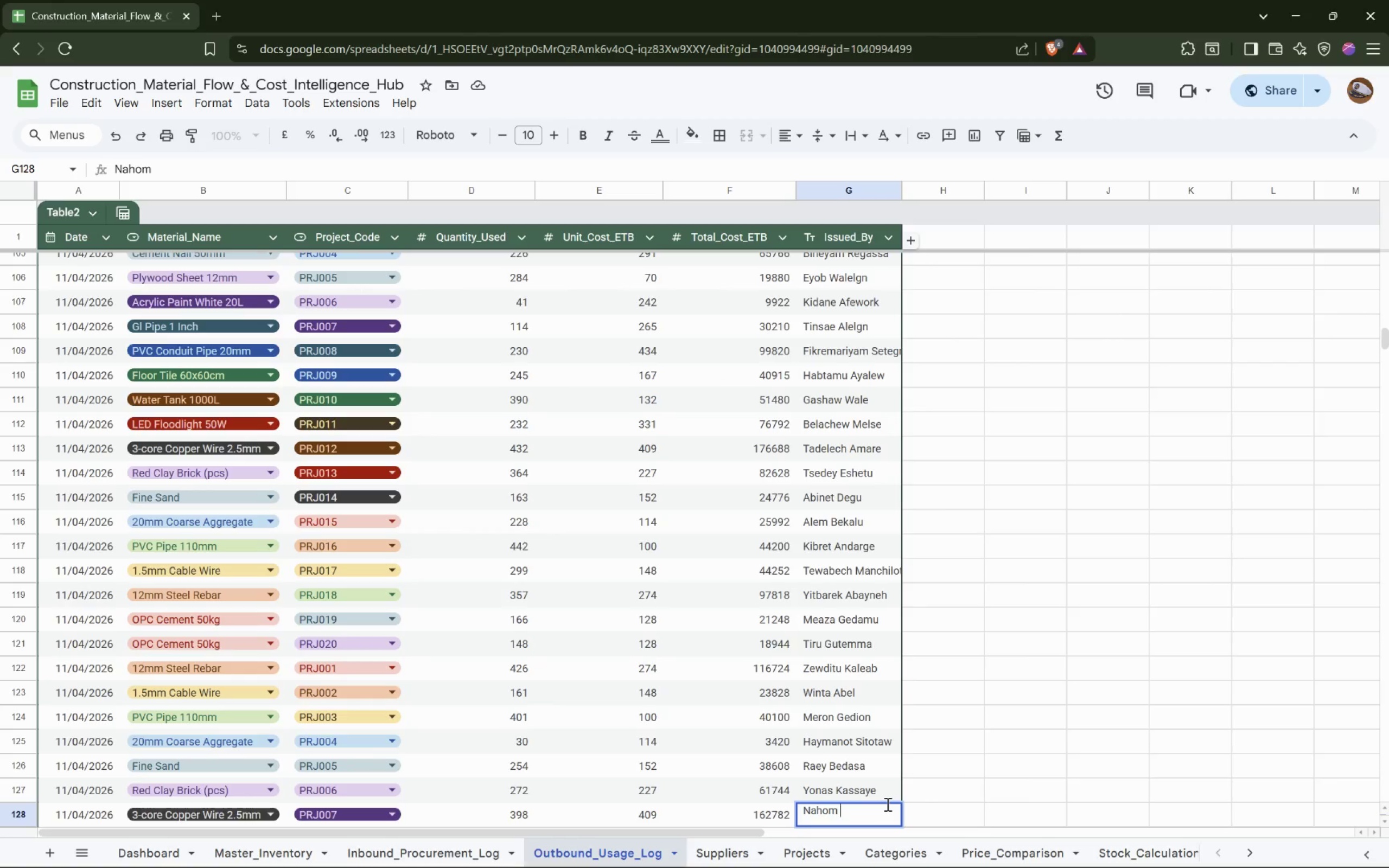 
type(g)
key(Backspace)
type(Gebru)
 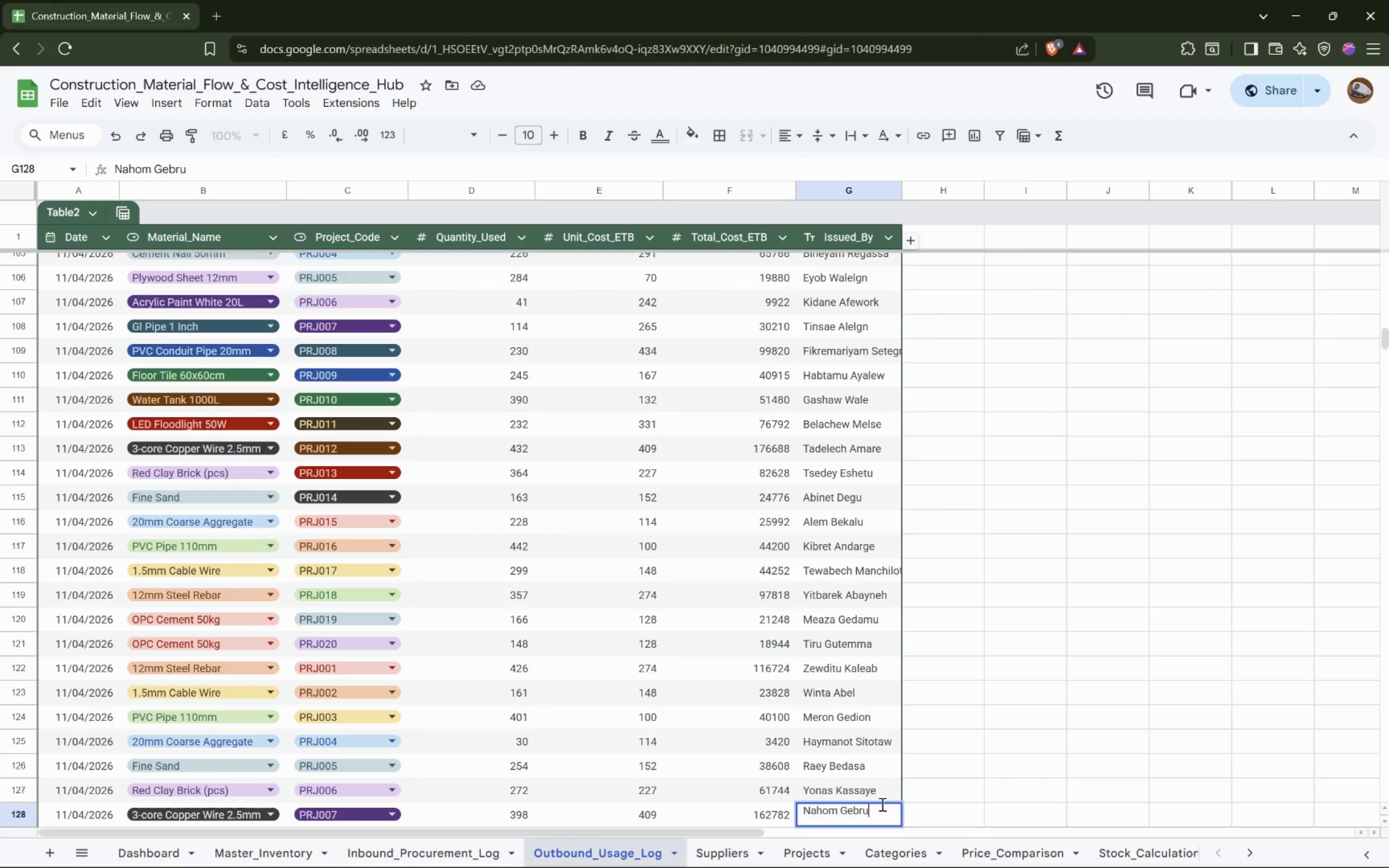 
key(ArrowDown)
 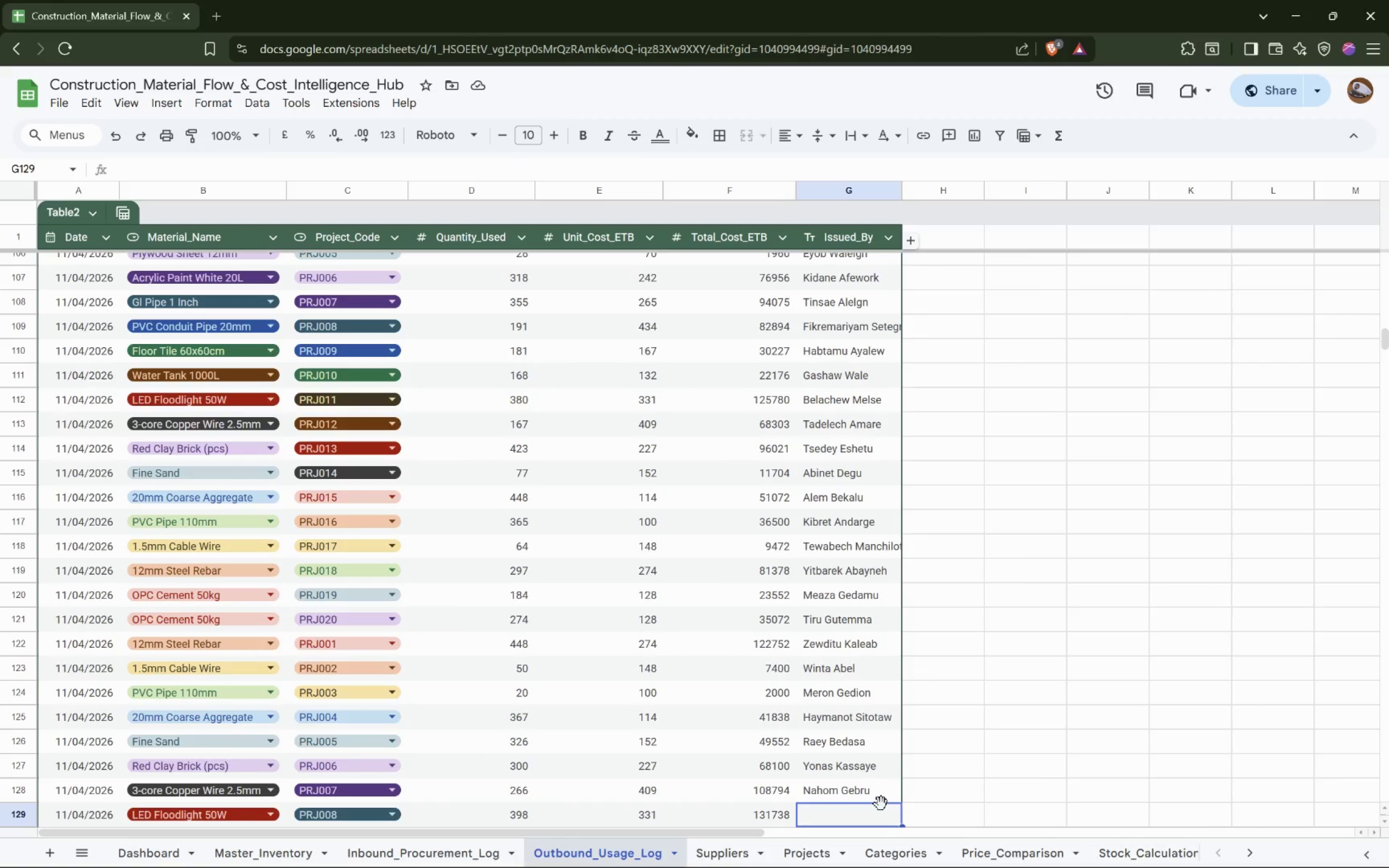 
wait(8.33)
 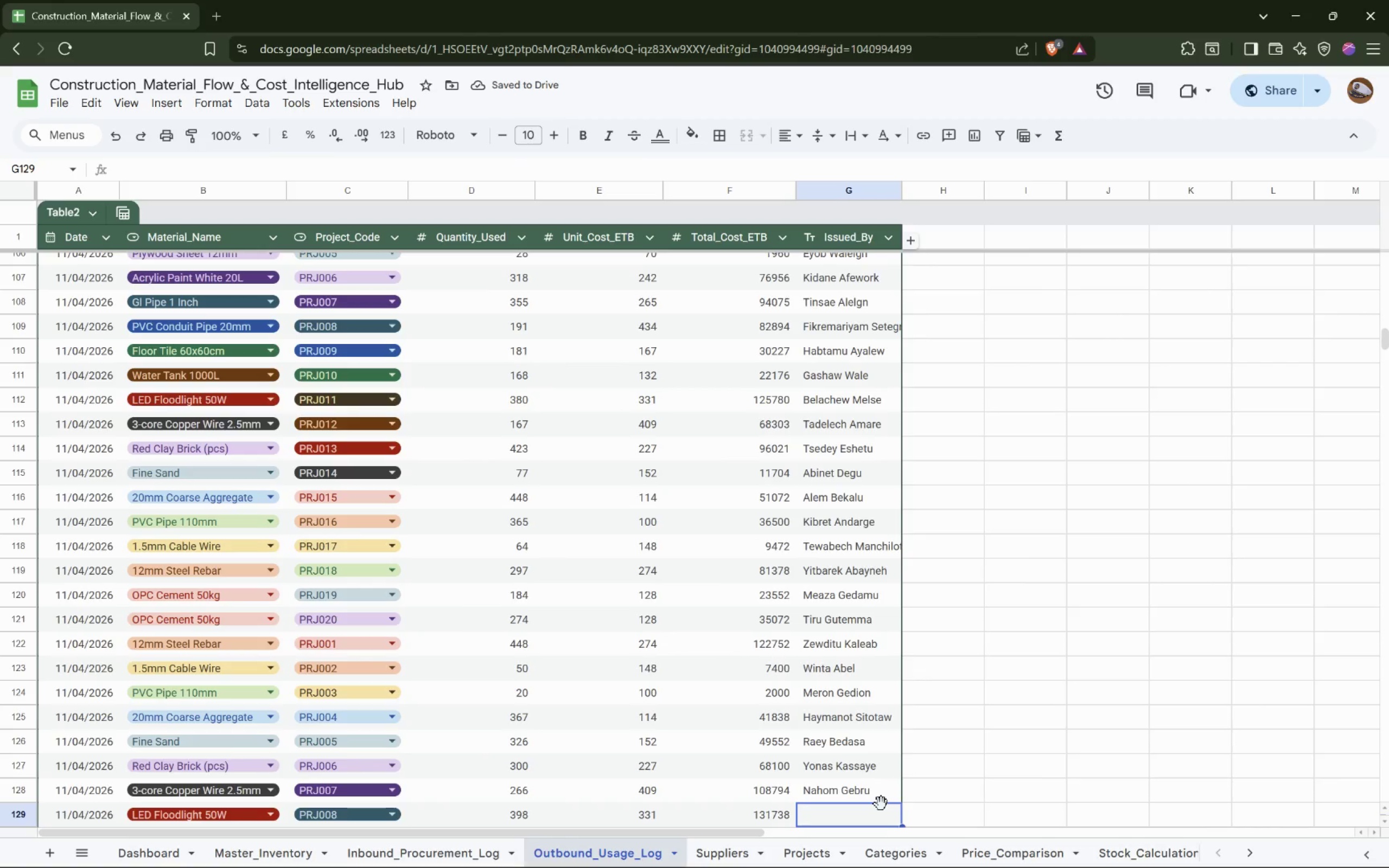 
type(Betelham )
 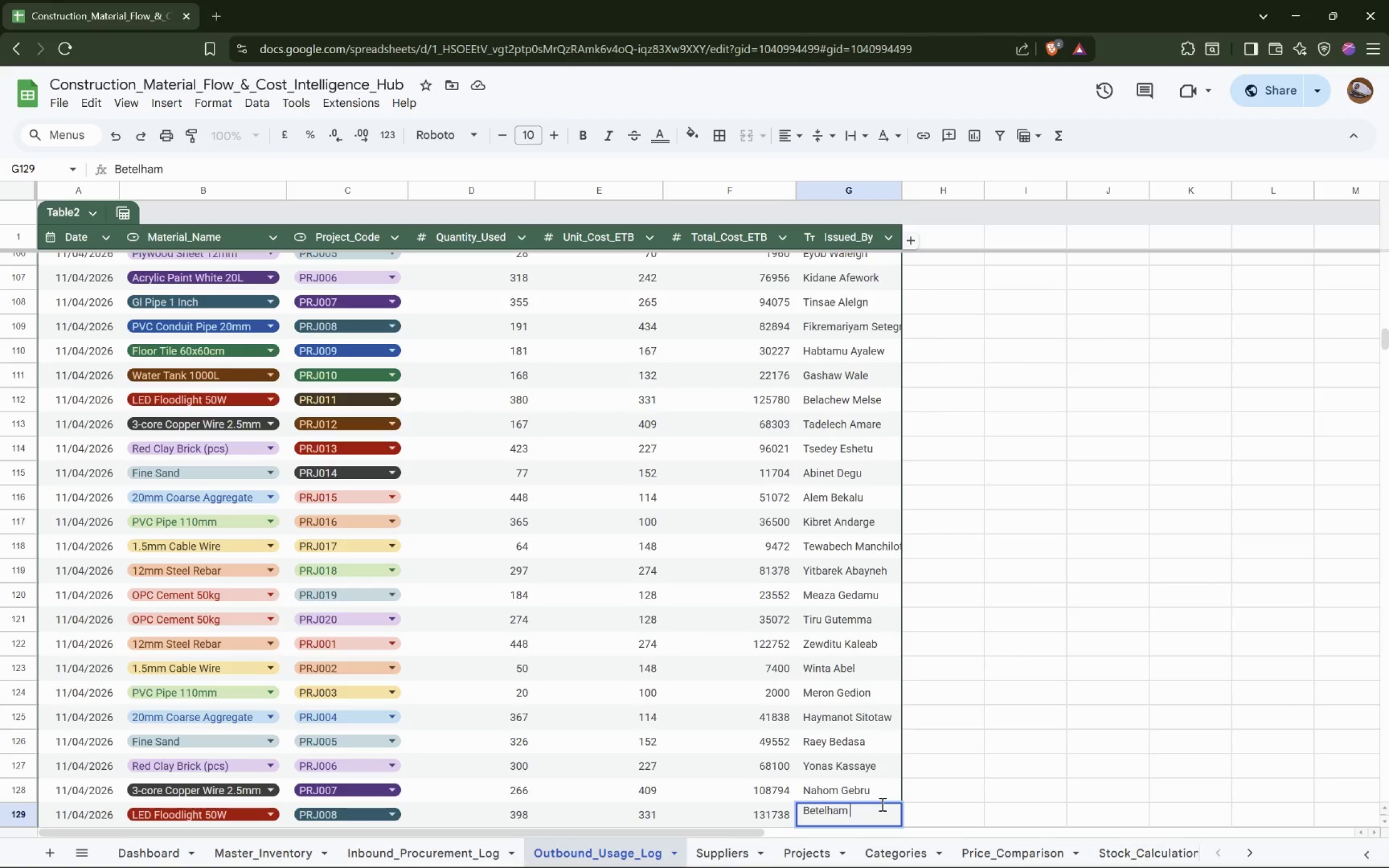 
type(MA)
key(Backspace)
type(anchilot)
 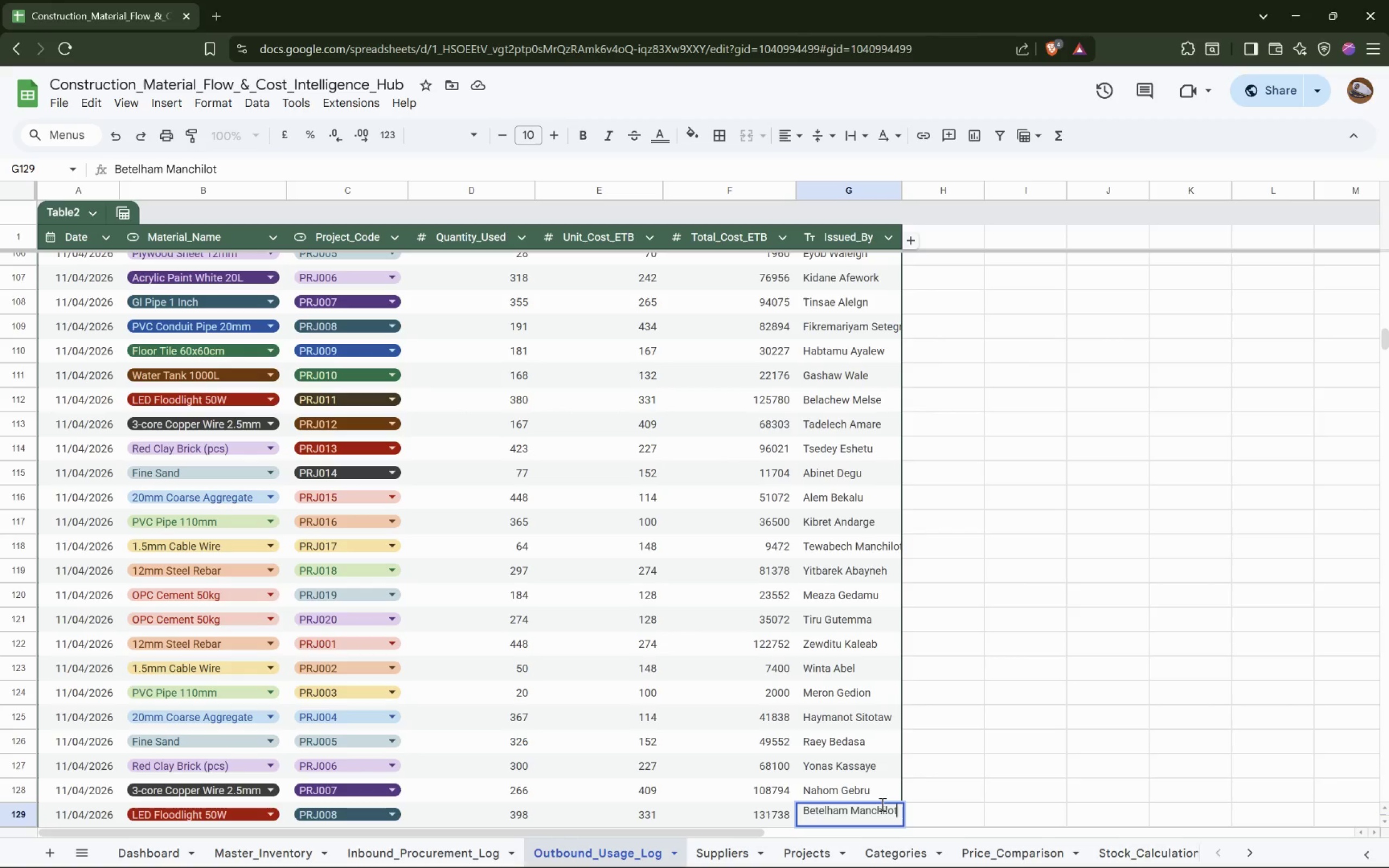 
key(ArrowDown)
 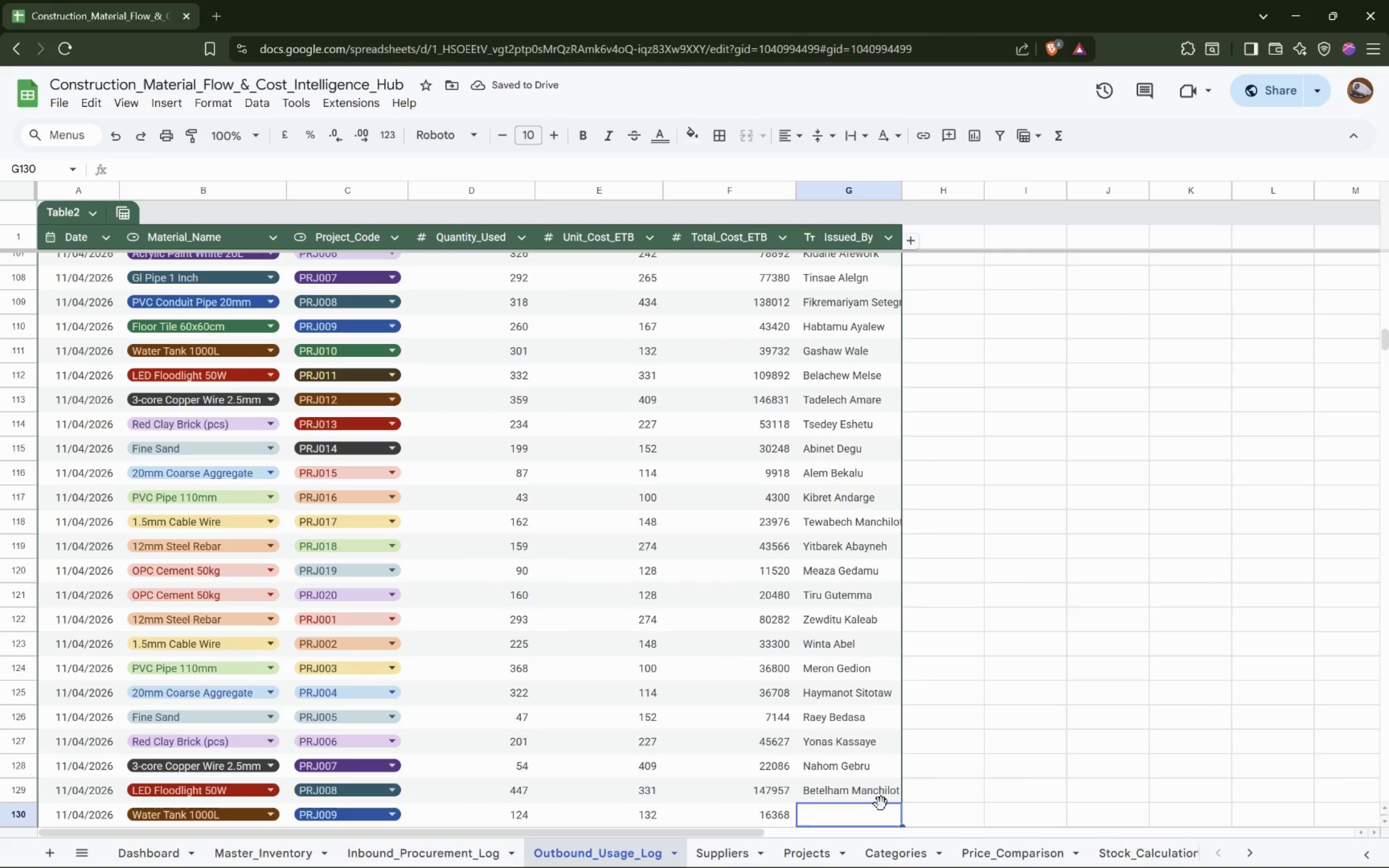 
wait(6.8)
 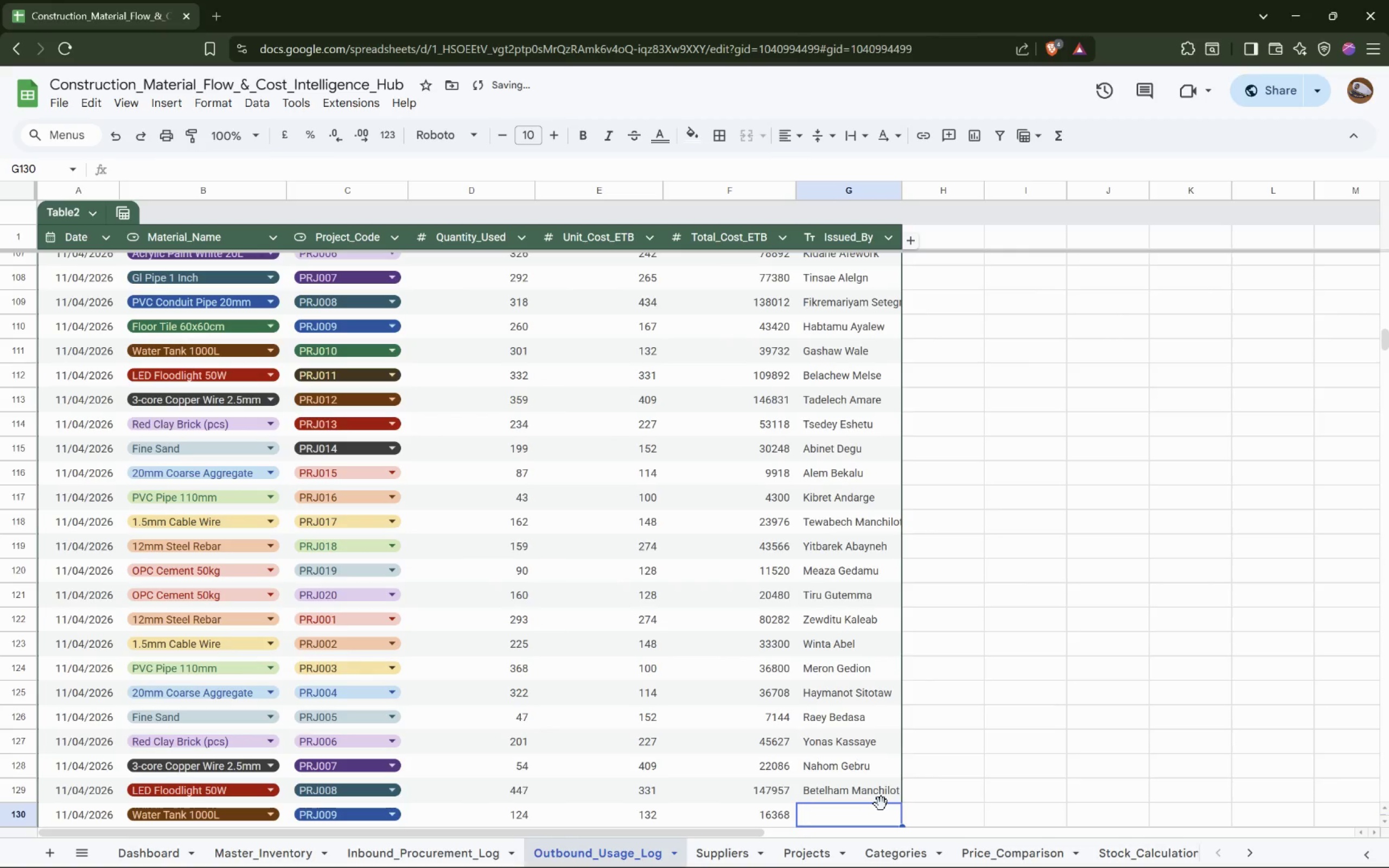 
type(KI)
key(Backspace)
type(idan)
 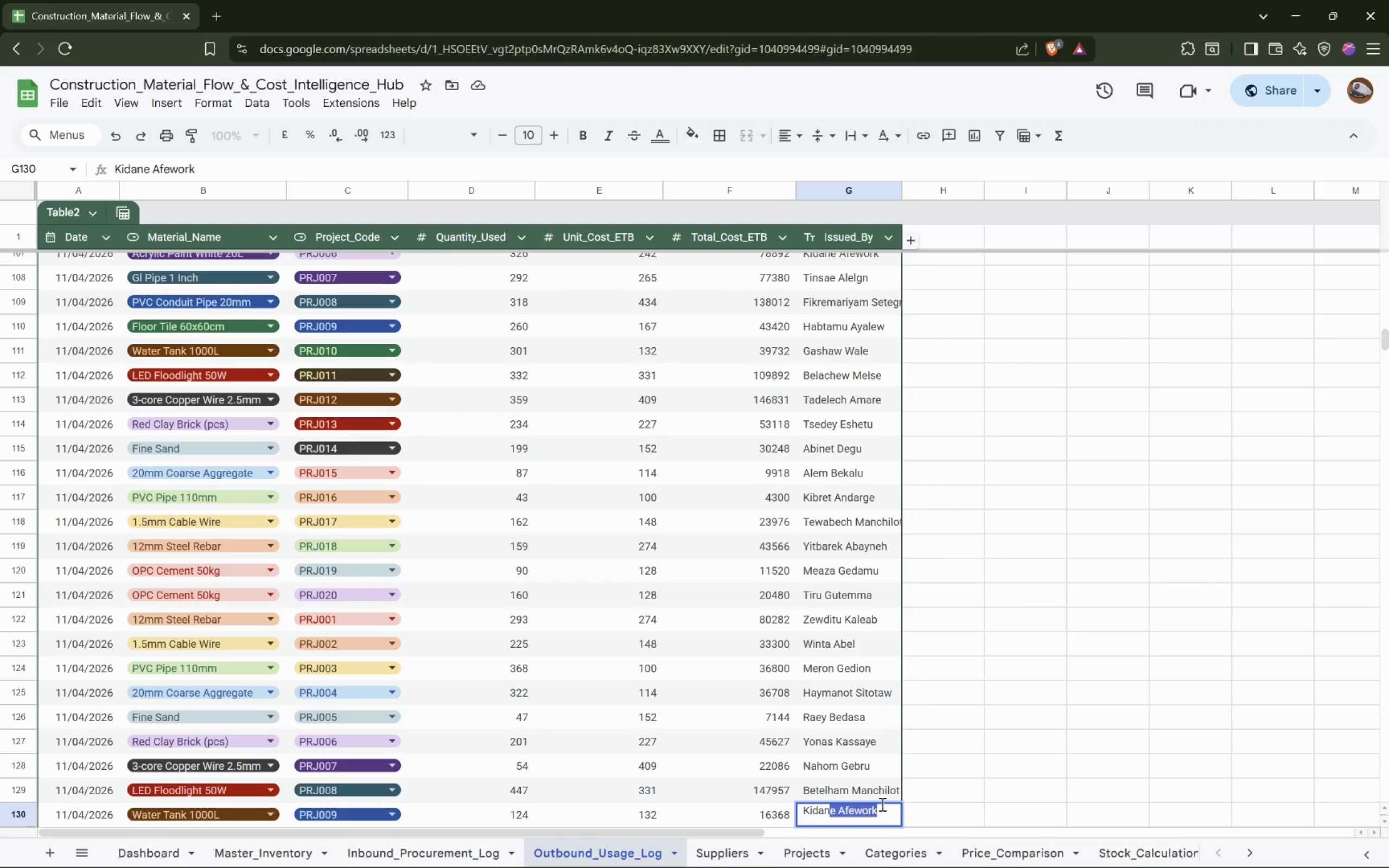 
key(U)
 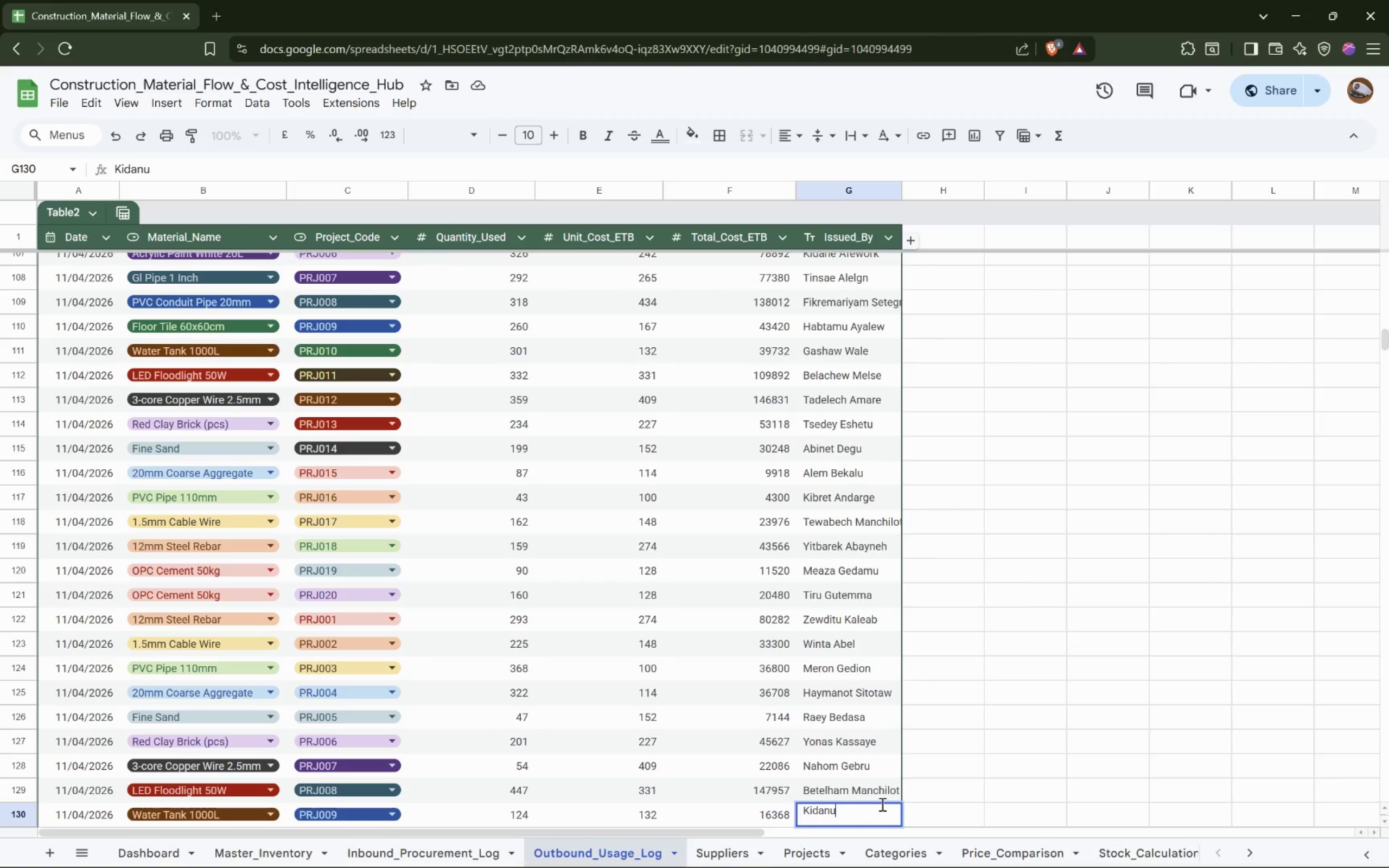 
key(Space)
 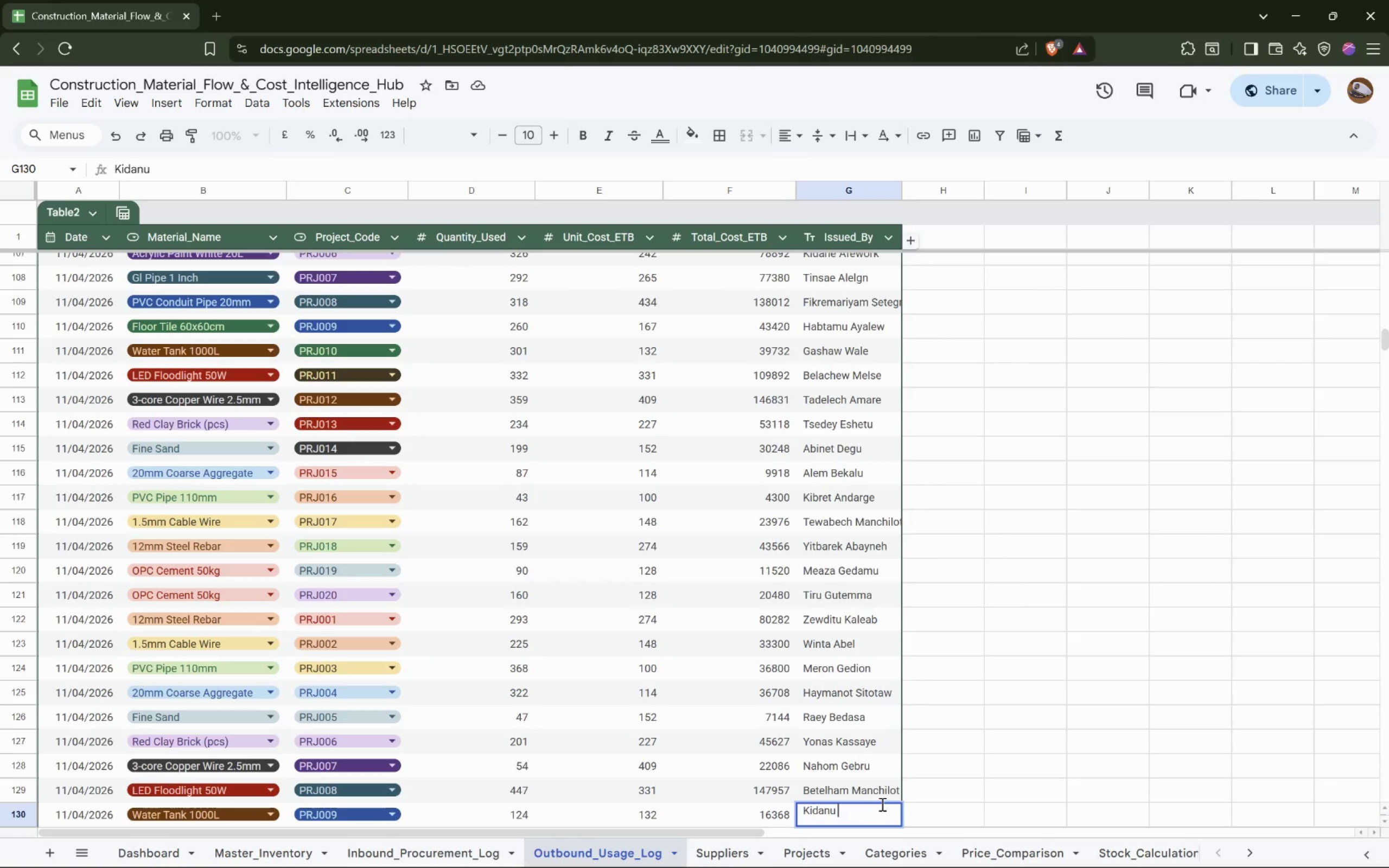 
hold_key(key=ShiftLeft, duration=1.1)
 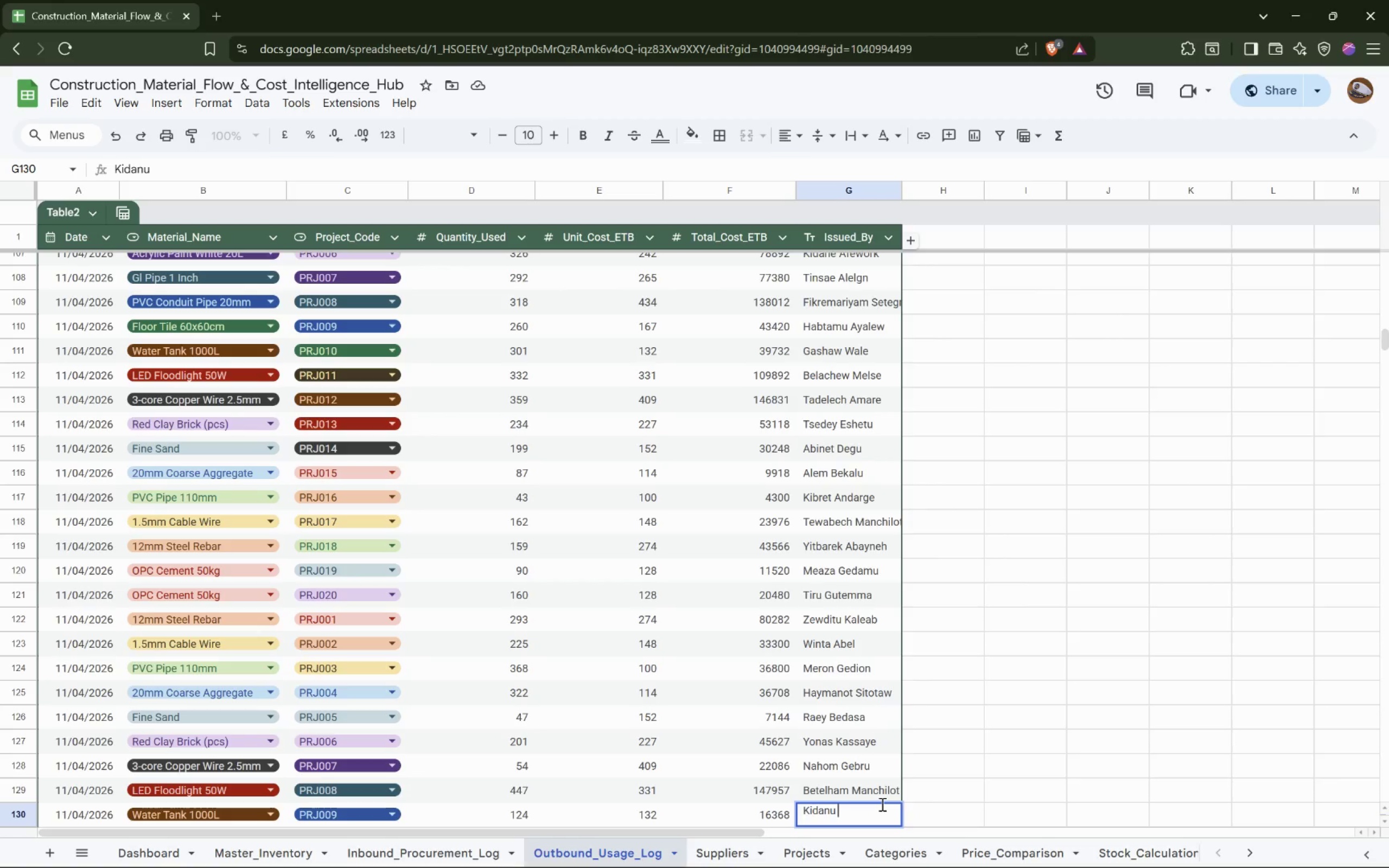 
type(Alemayehu)
 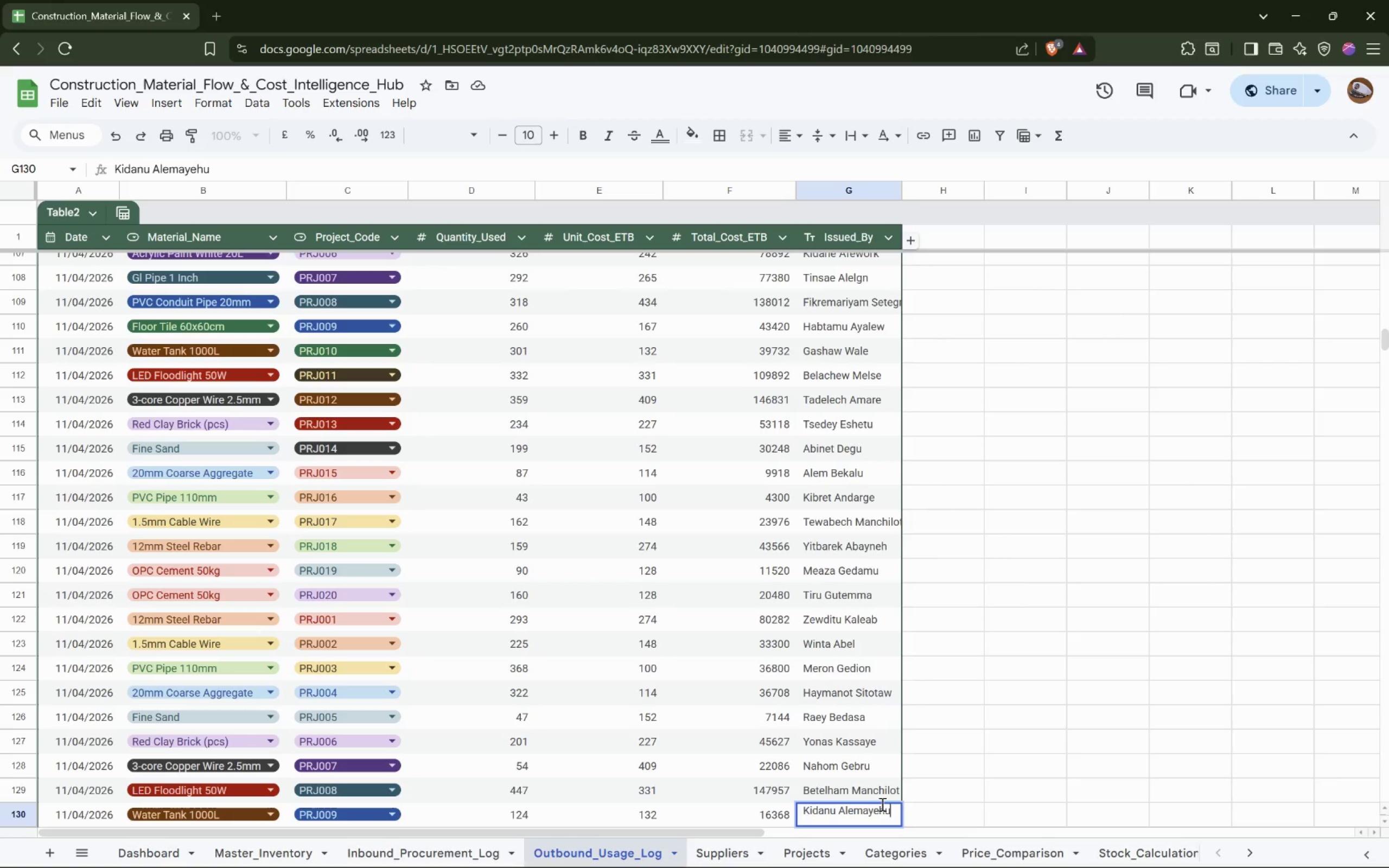 
key(ArrowDown)
 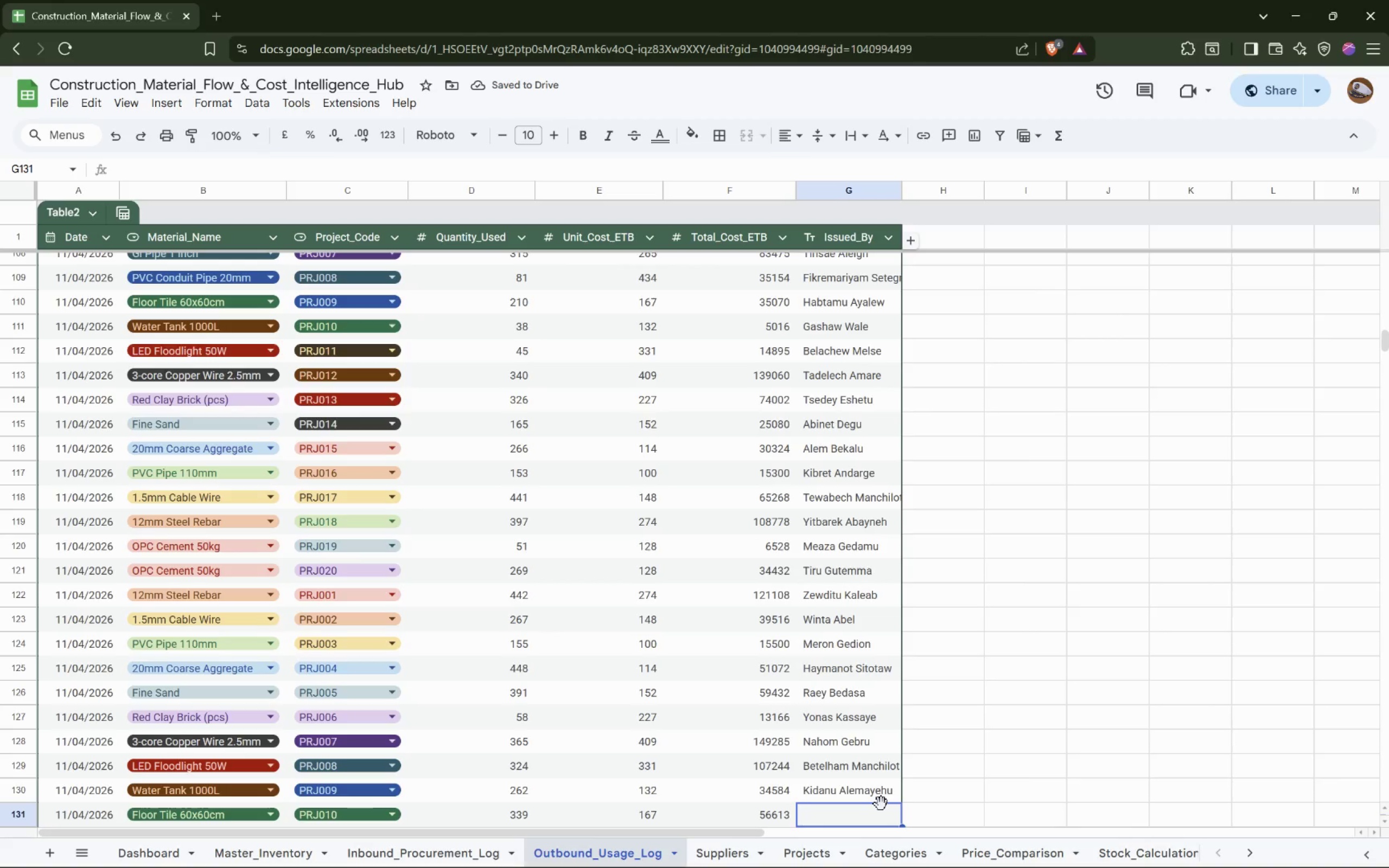 
wait(10.67)
 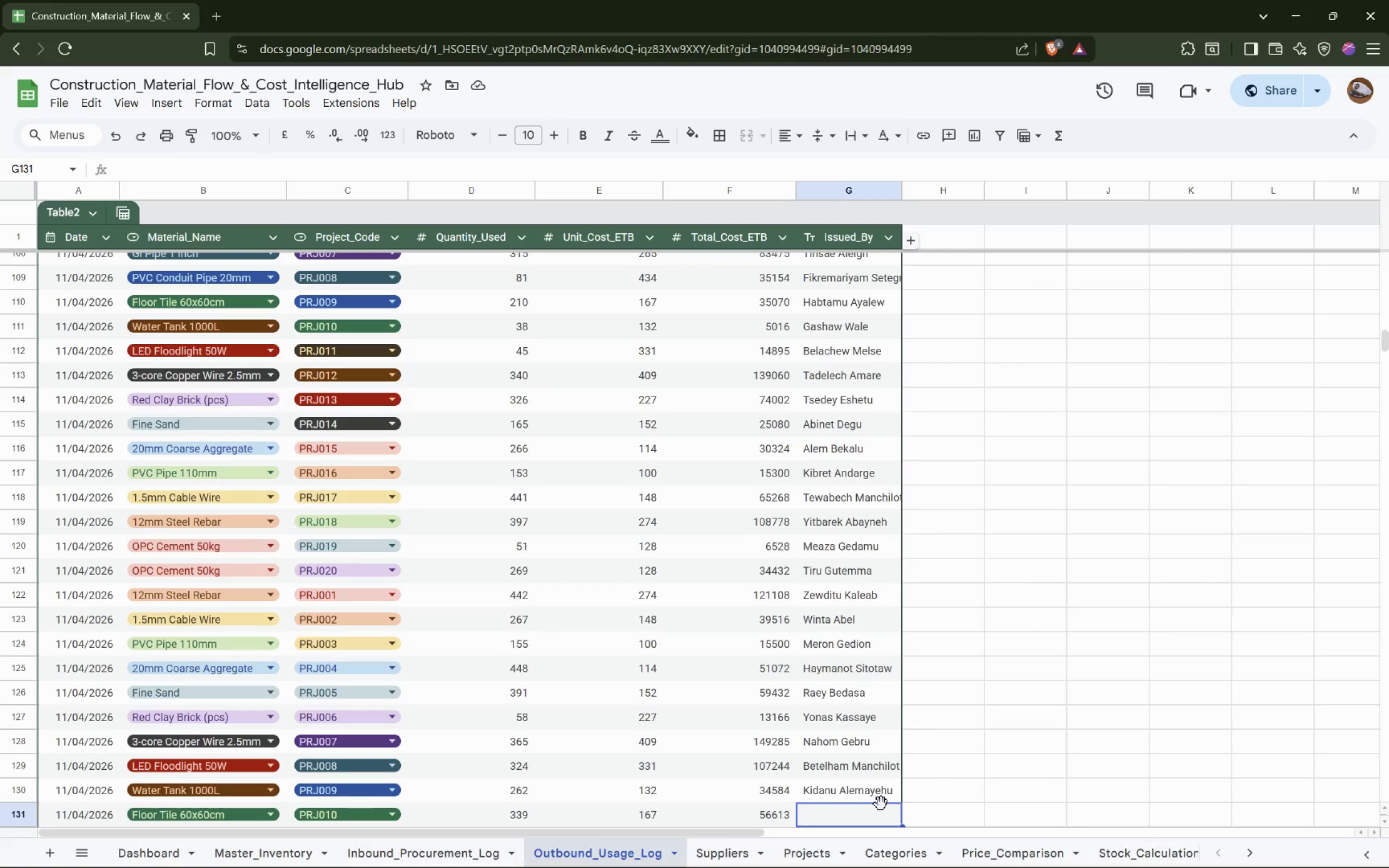 
type(Eliana )
 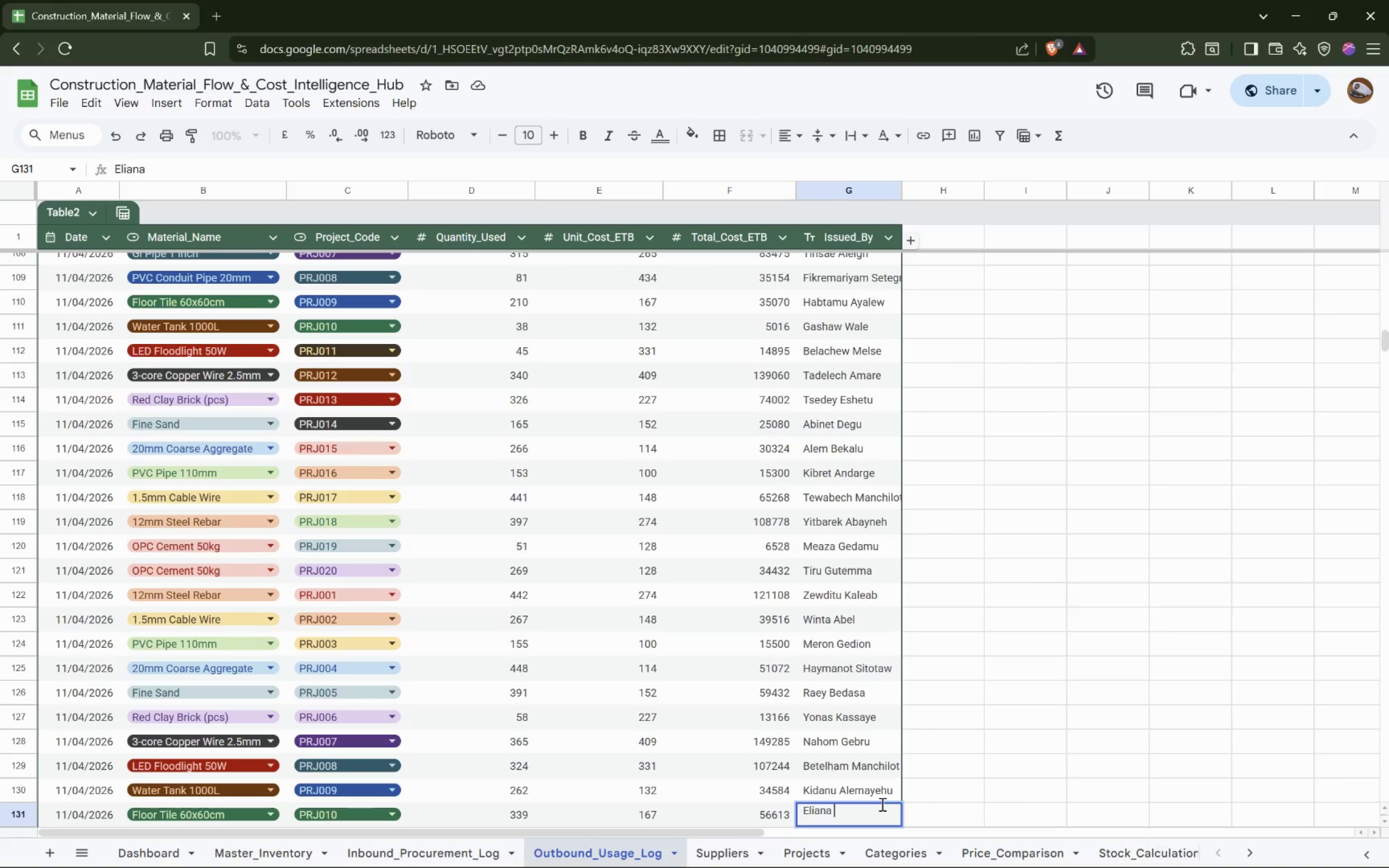 
type(Ashebr)
 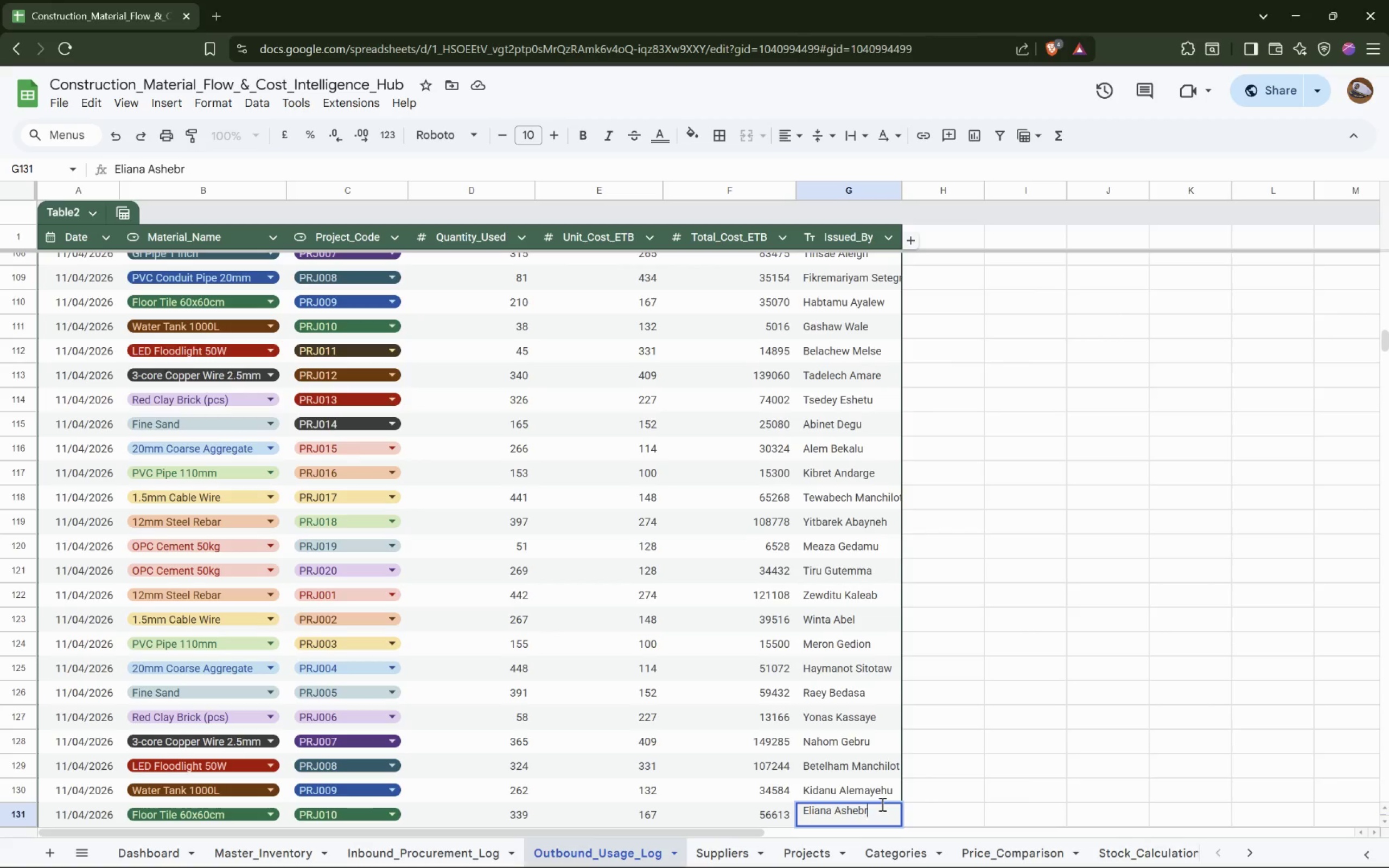 
key(ArrowDown)
 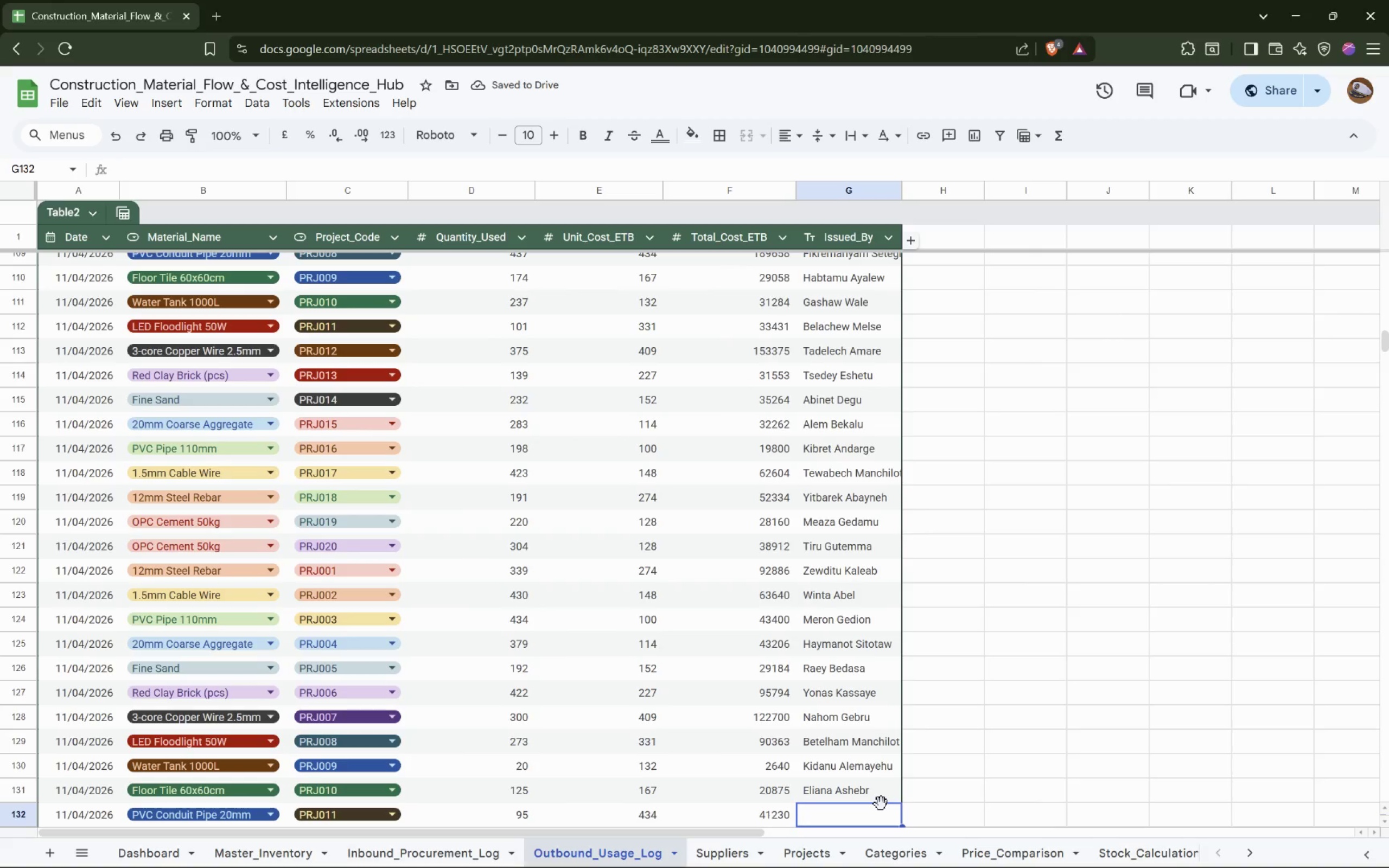 
wait(5.1)
 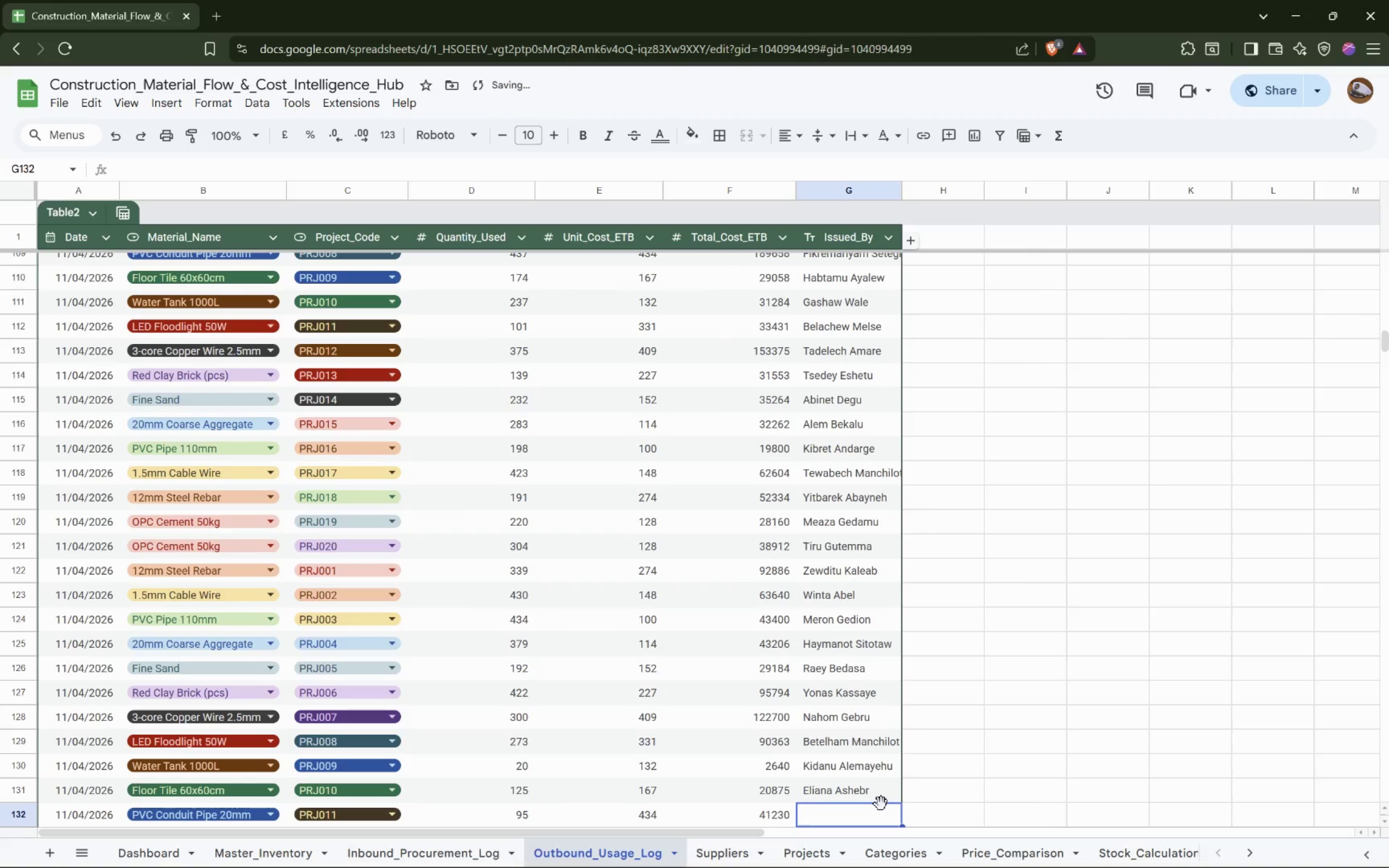 
type(Lidiya Yenaneh)
 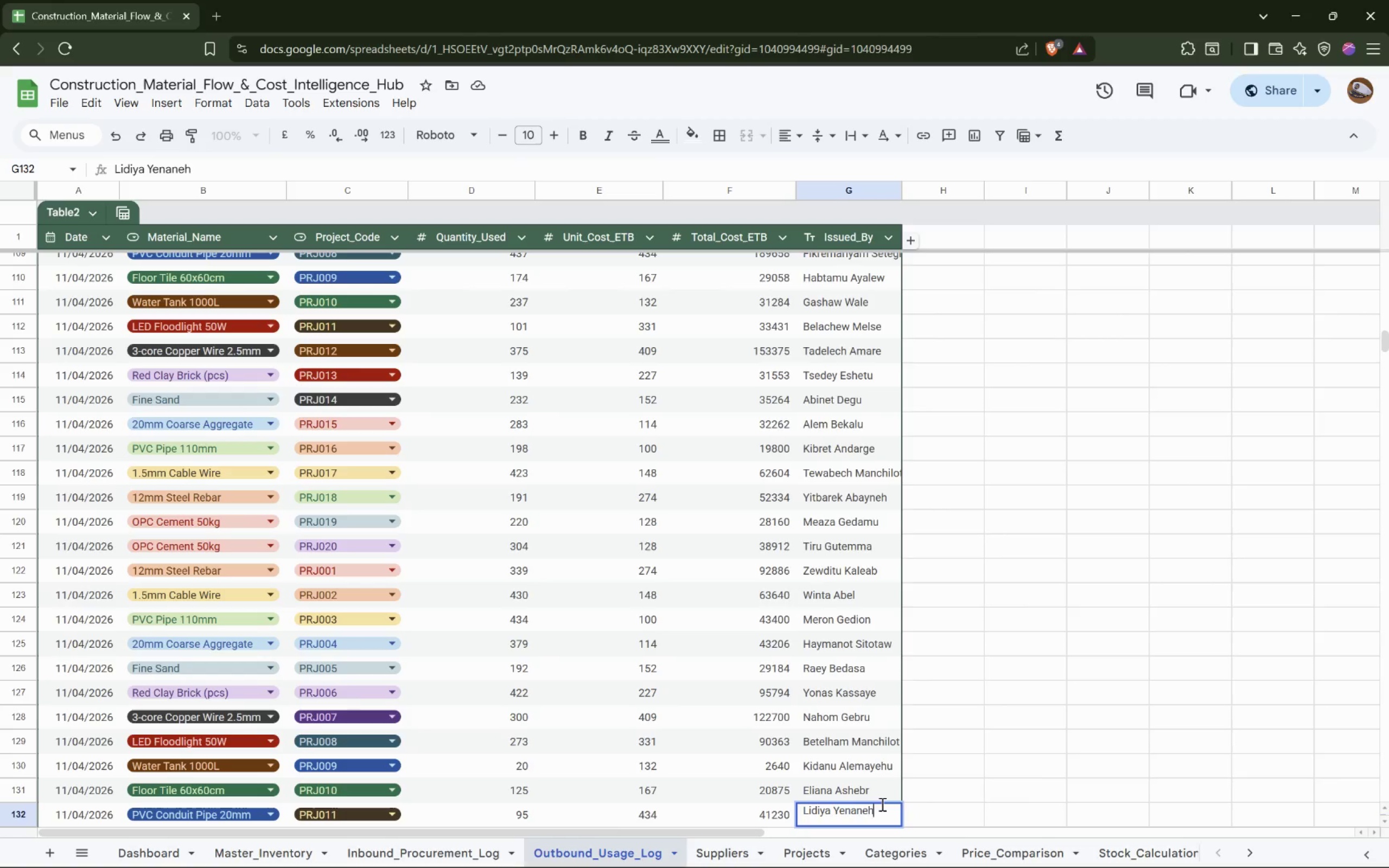 
key(ArrowDown)
 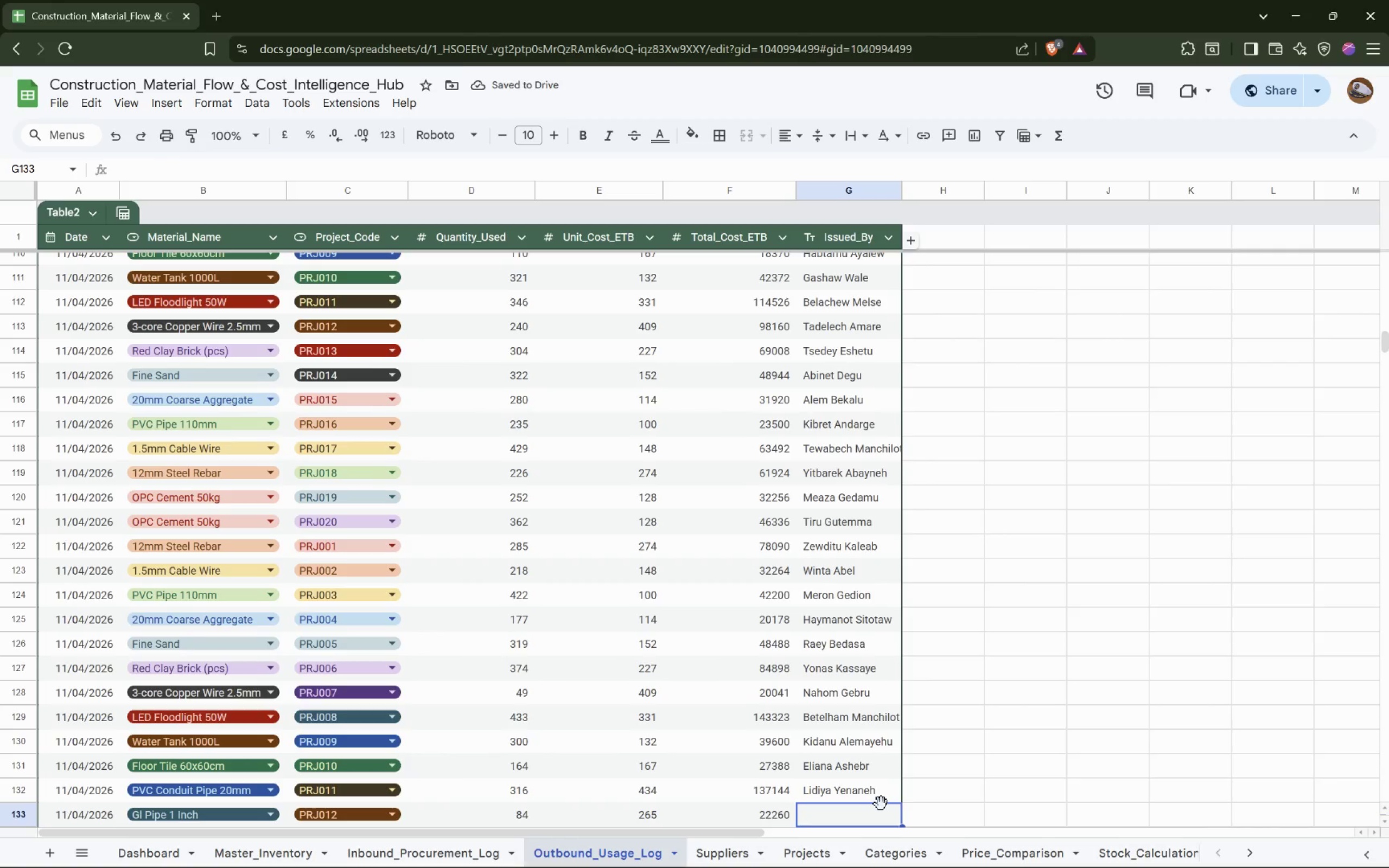 
type(Nat)
 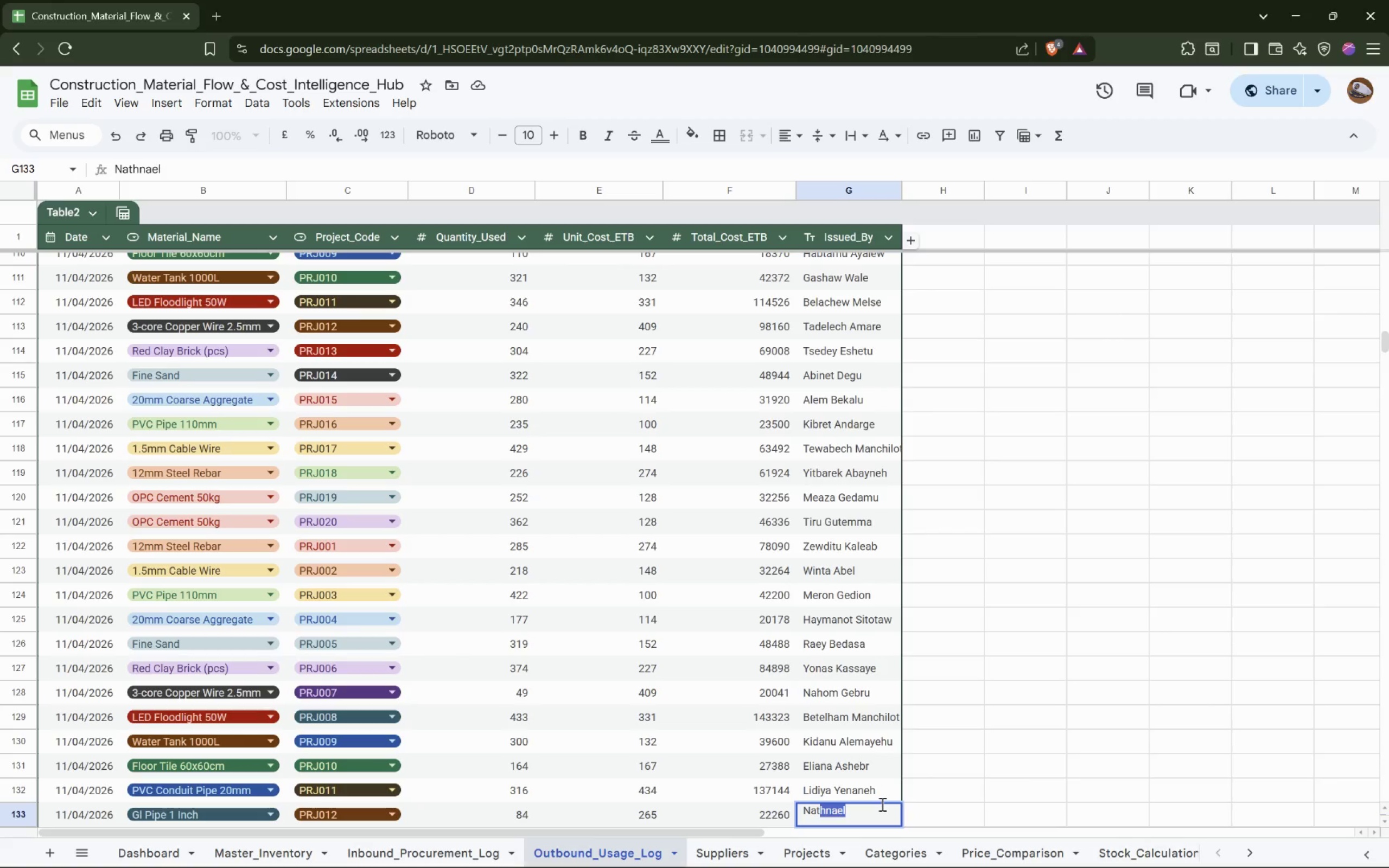 
wait(7.07)
 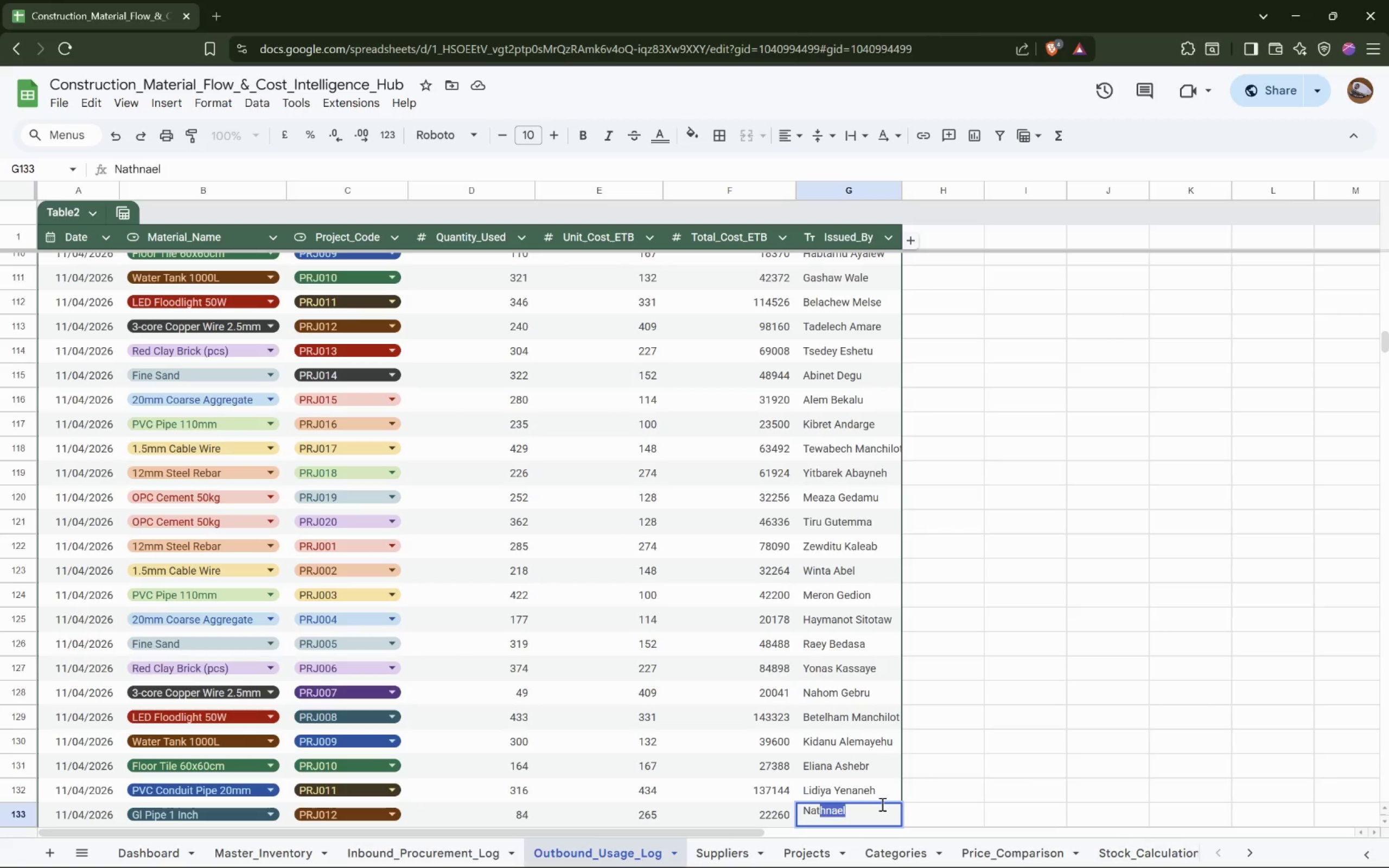 
type(ha)
 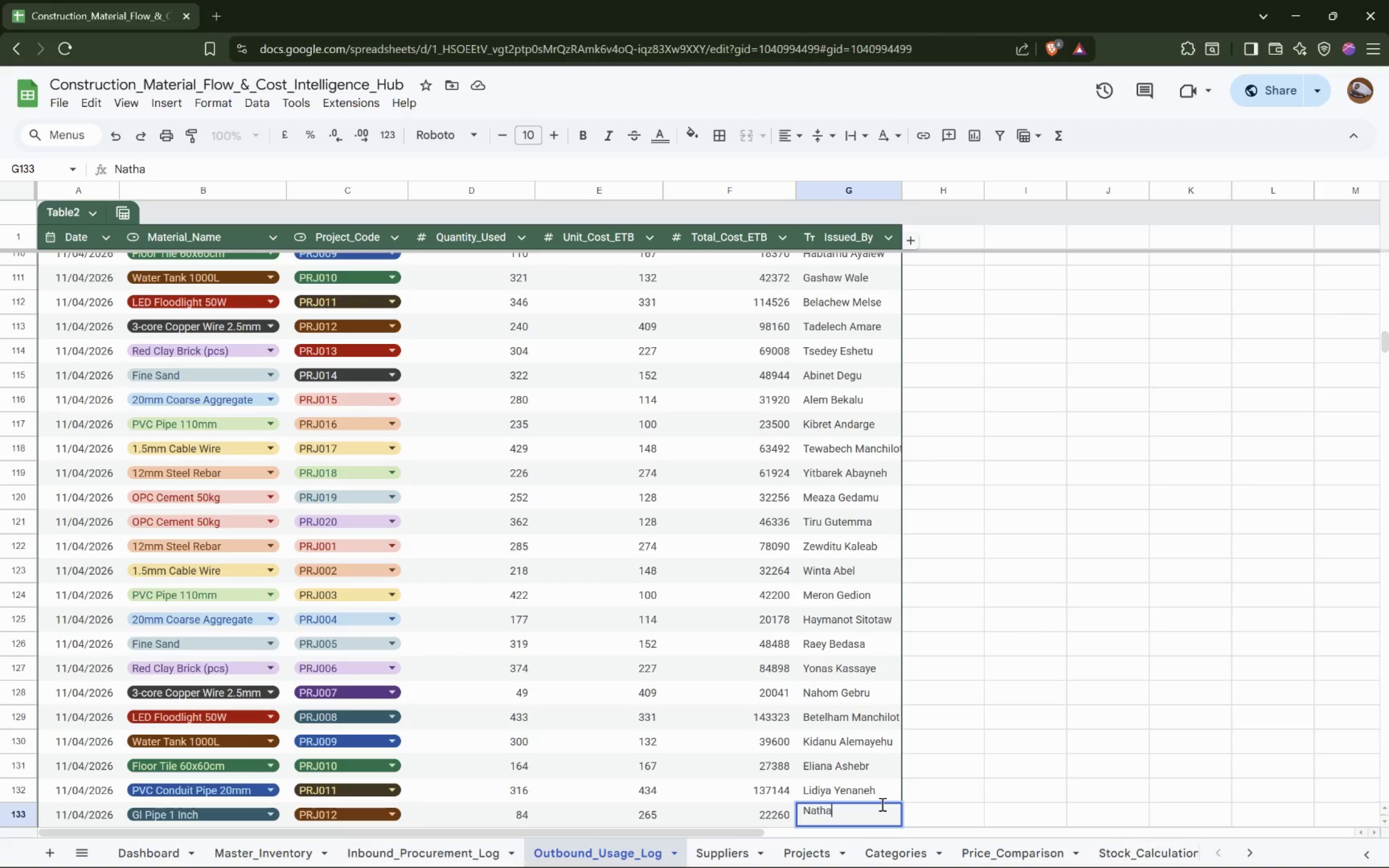 
type(el )
 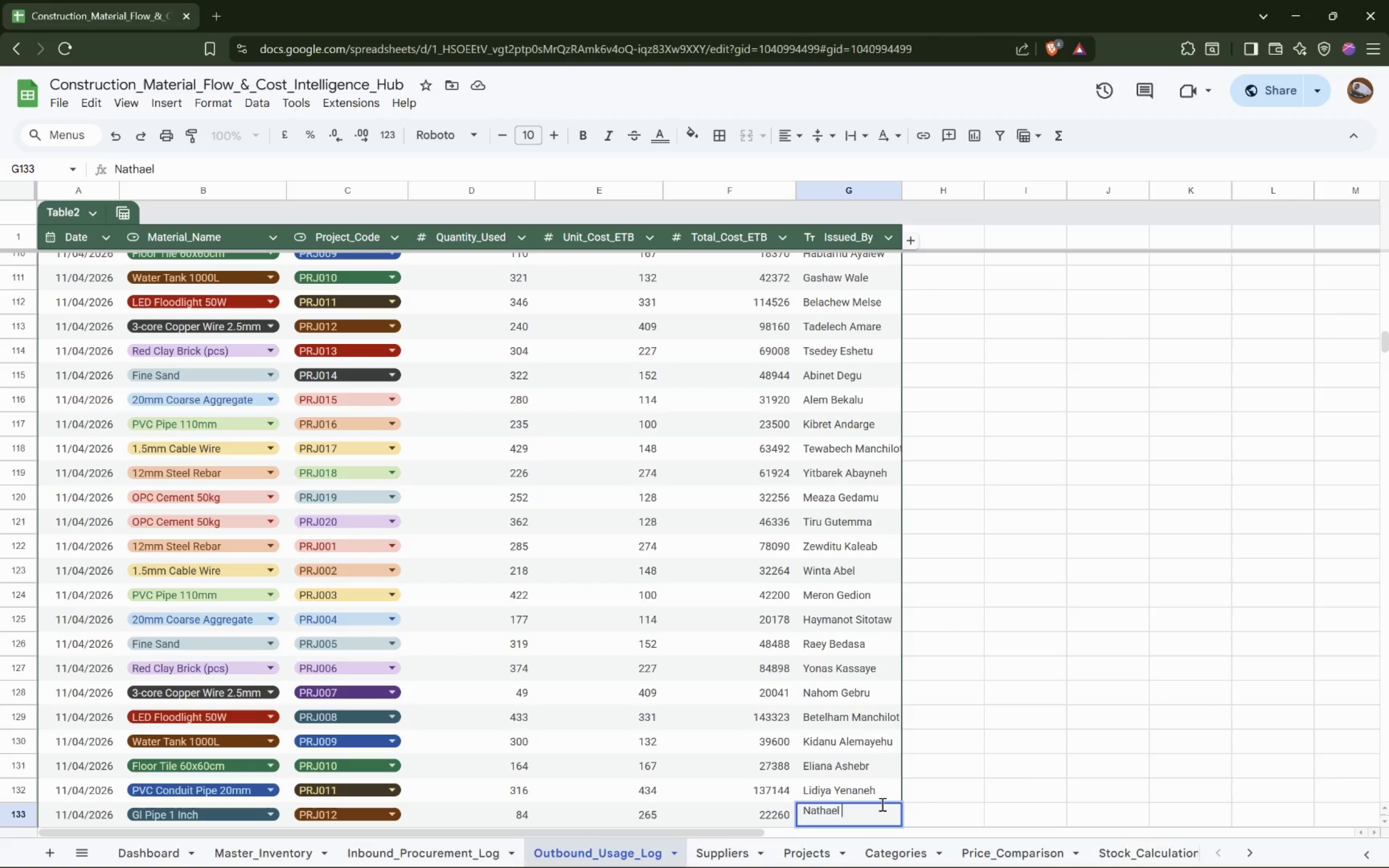 
type(me)
key(Backspace)
key(Backspace)
type(Mengstu)
 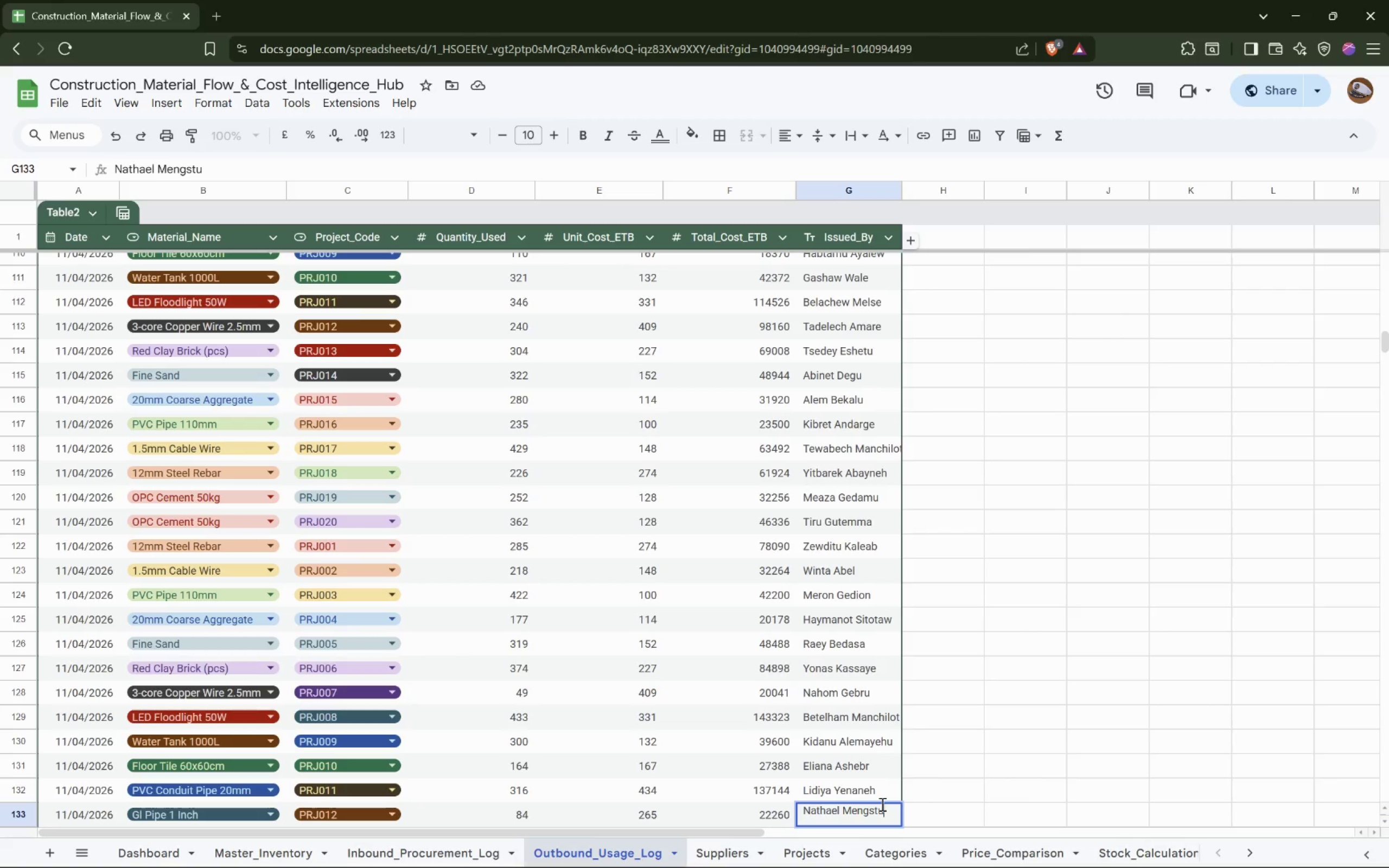 
key(ArrowDown)
 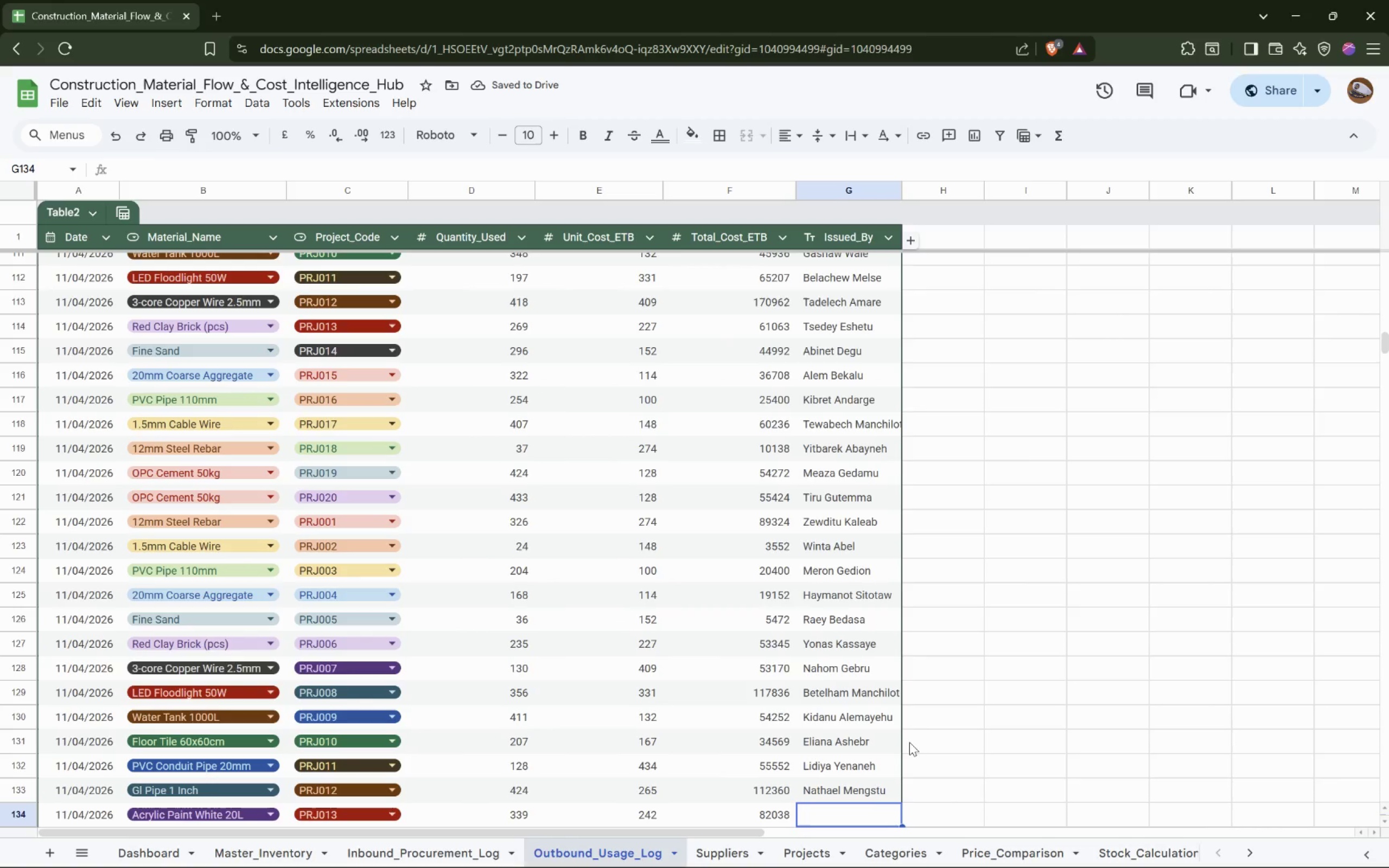 
type(Emebet Mebratu)
 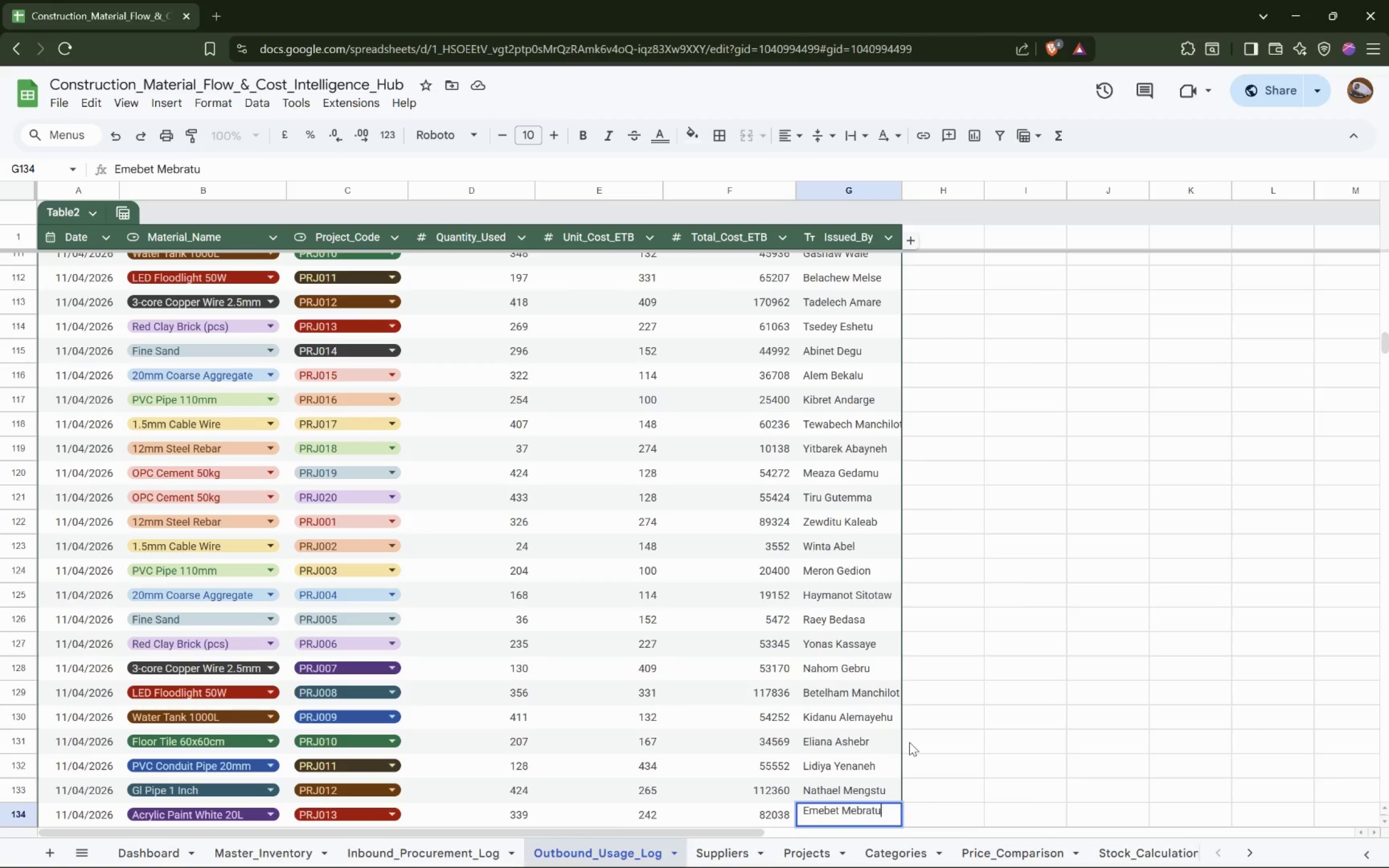 
key(ArrowDown)
 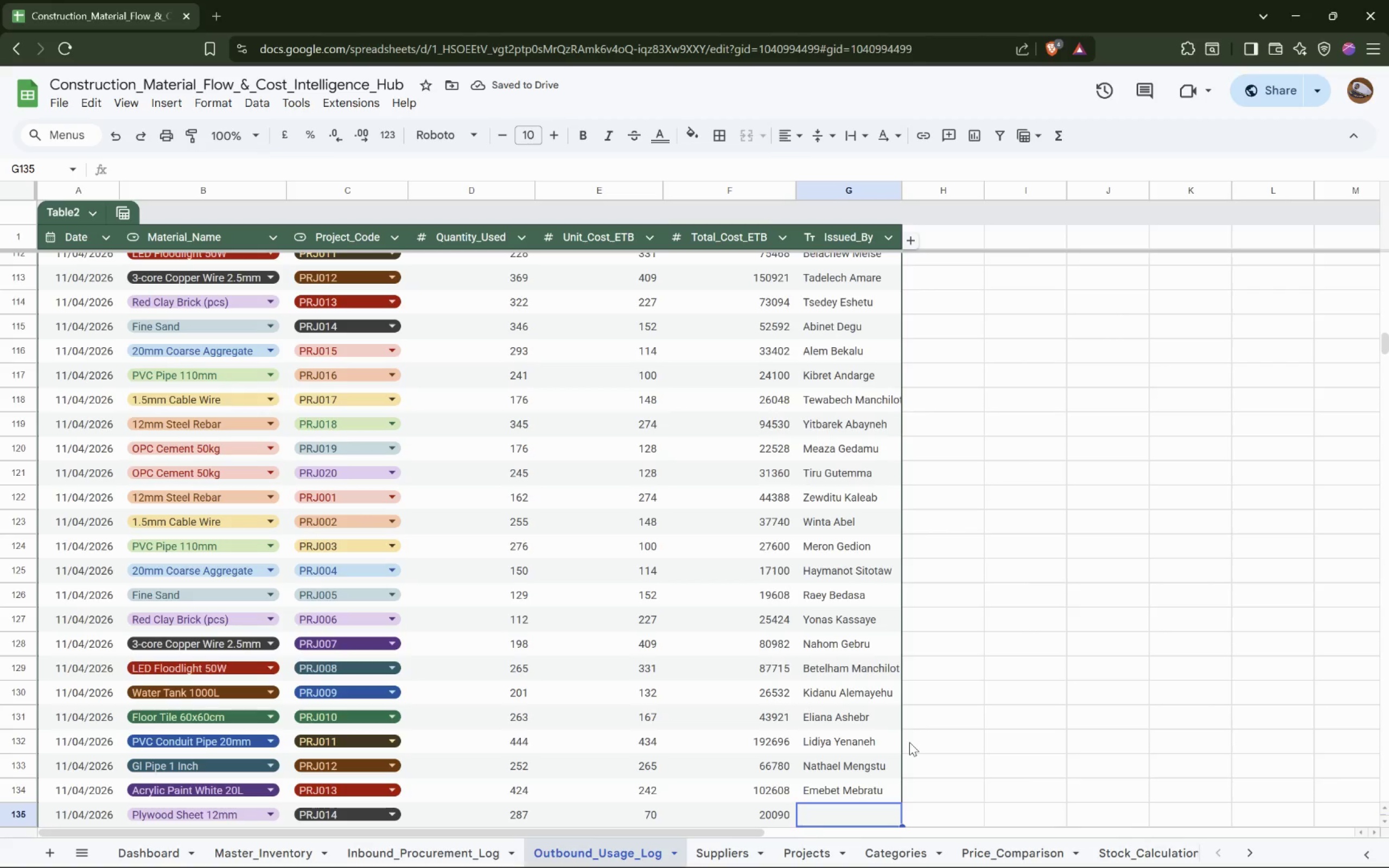 
wait(6.18)
 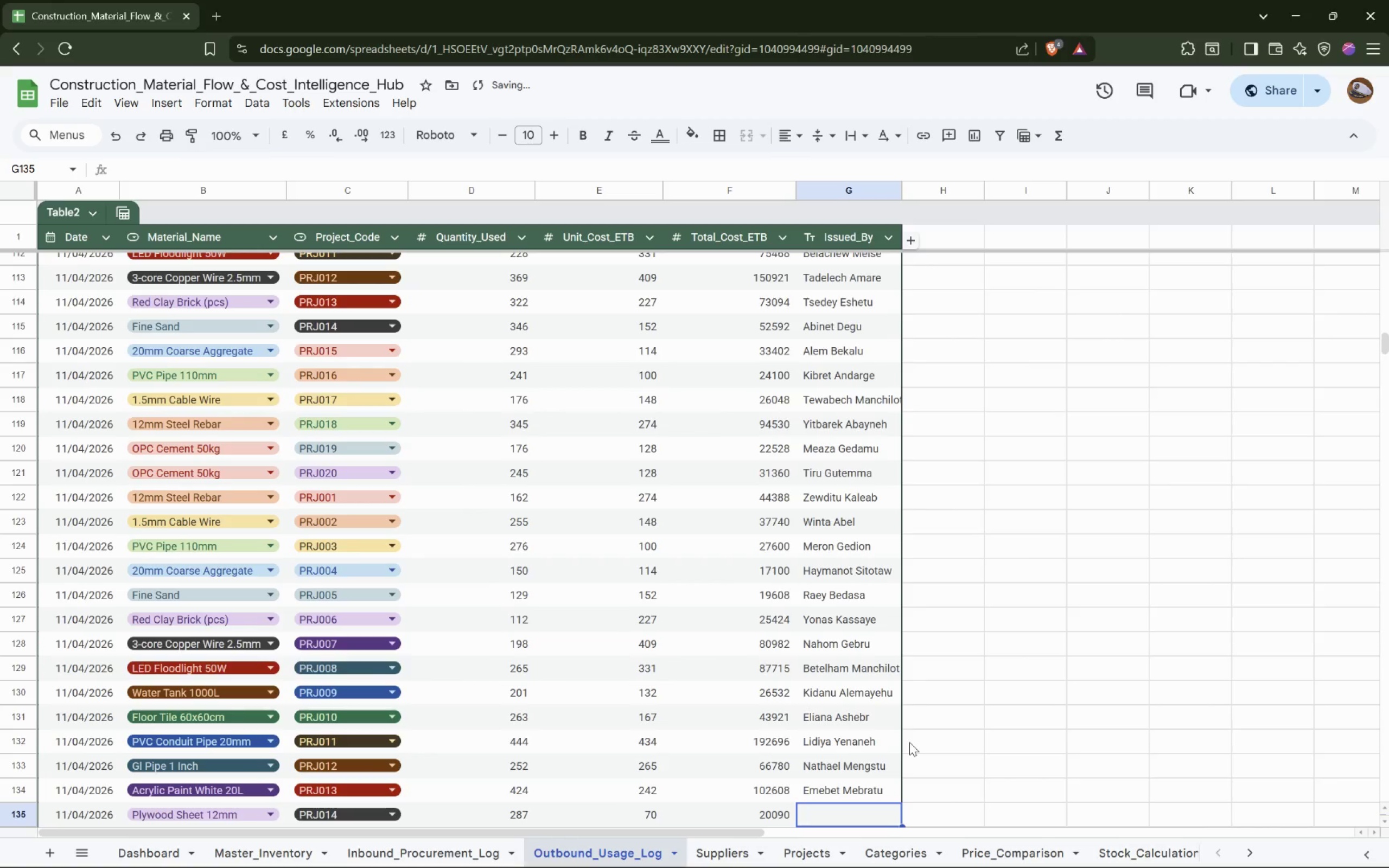 
type(Esum)
key(Backspace)
type(balew )
 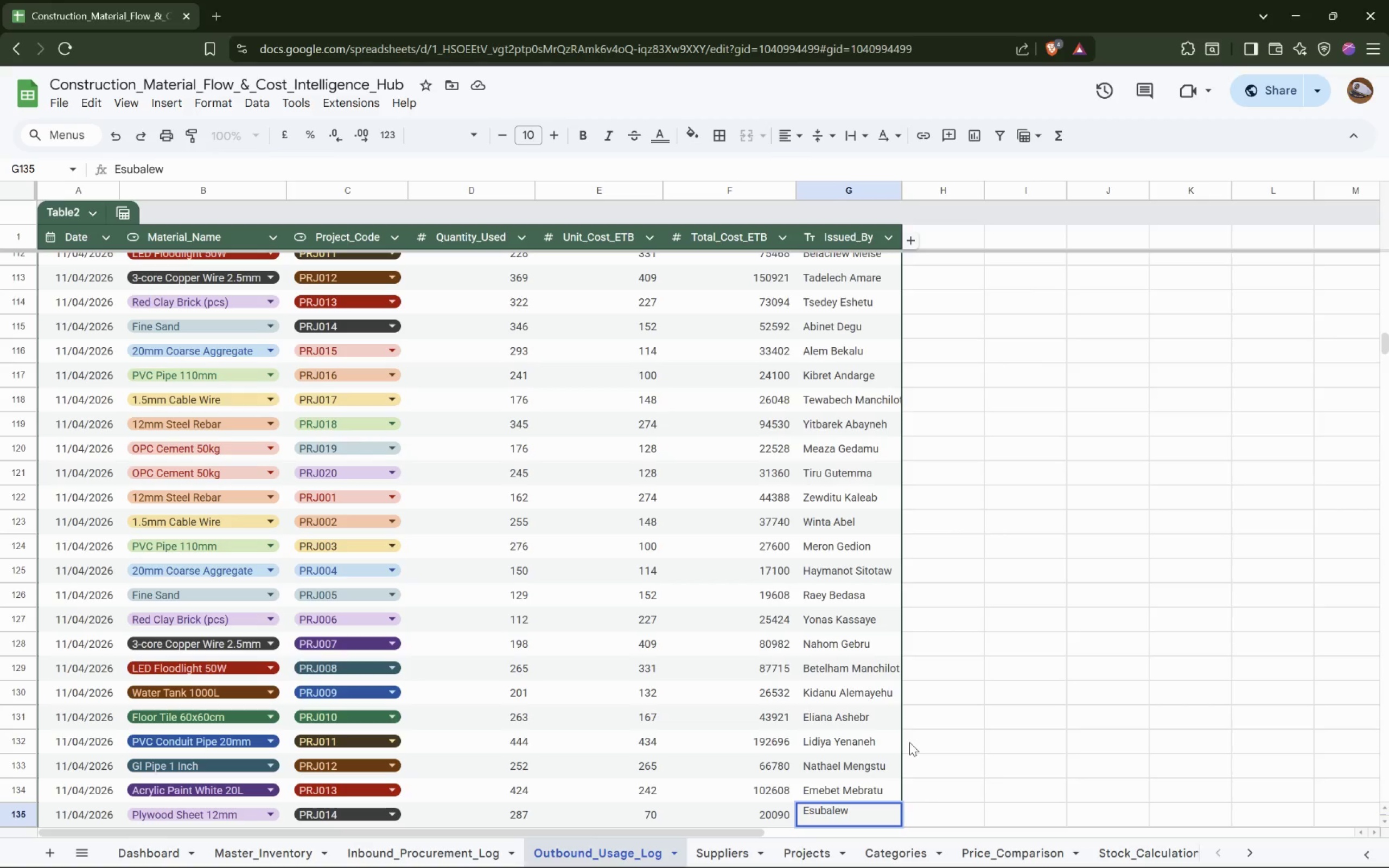 
hold_key(key=ShiftLeft, duration=0.78)
 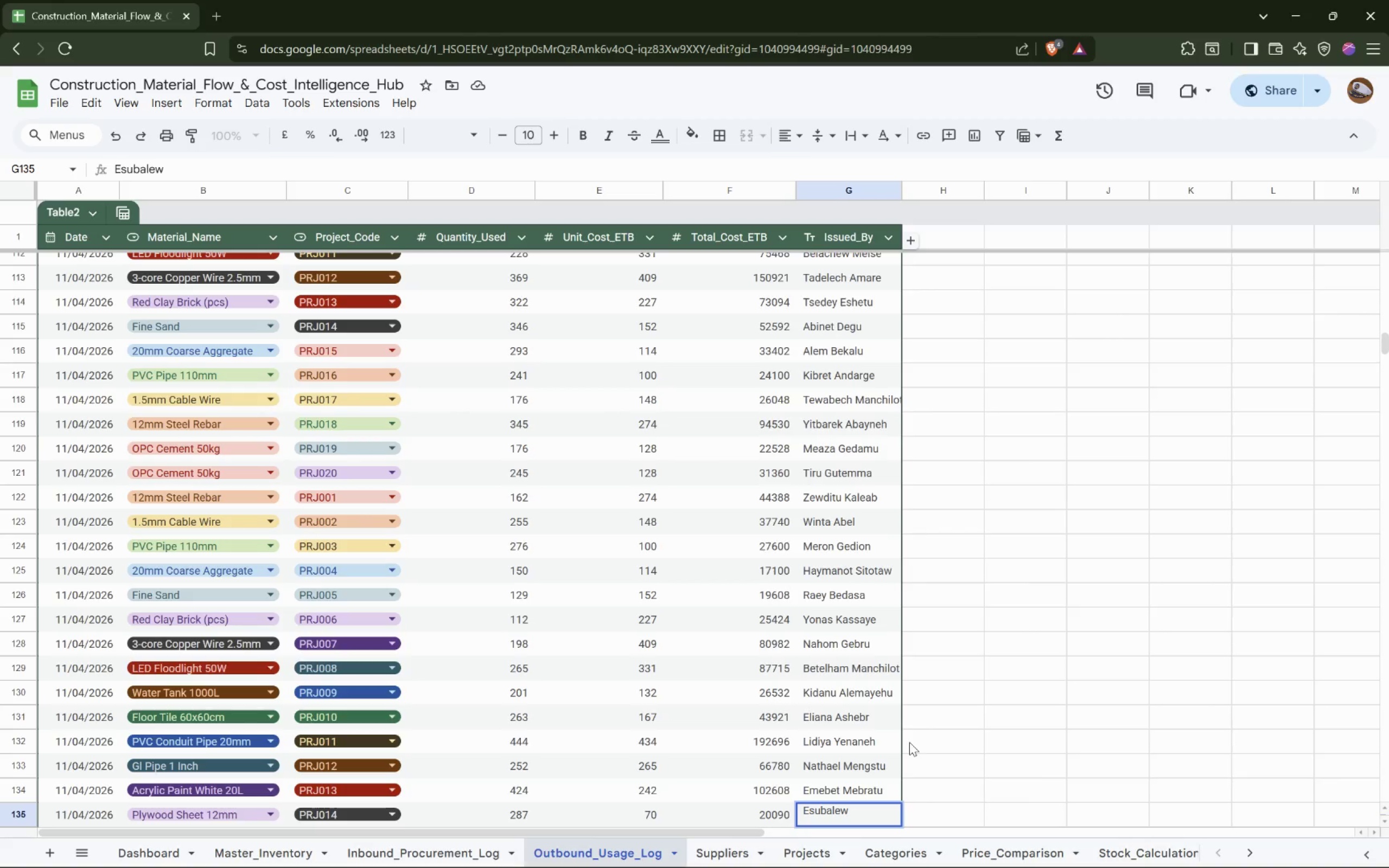 
hold_key(key=ShiftLeft, duration=1.19)
 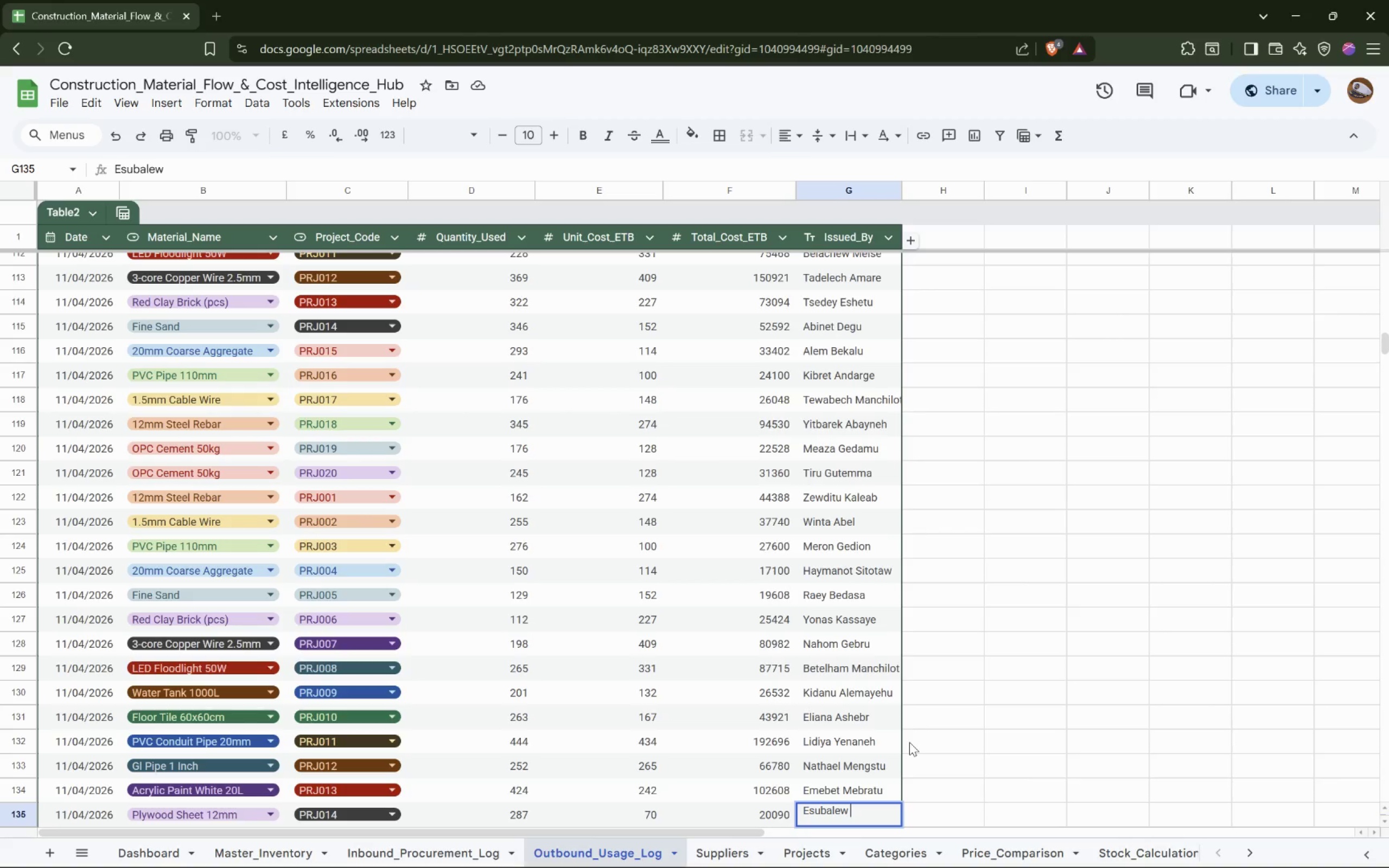 
type(c)
key(Backspace)
type(Chale)
 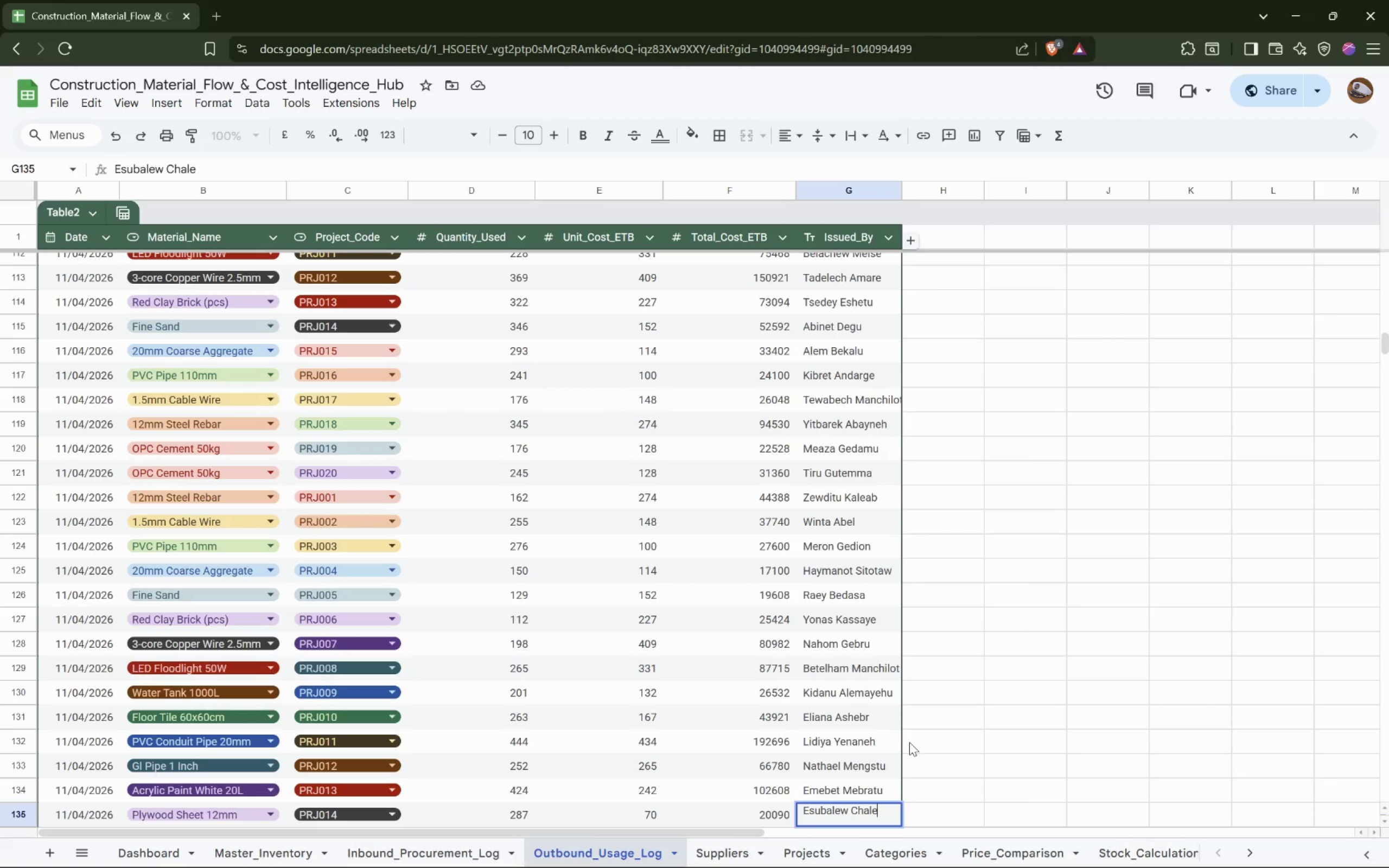 
key(ArrowDown)
 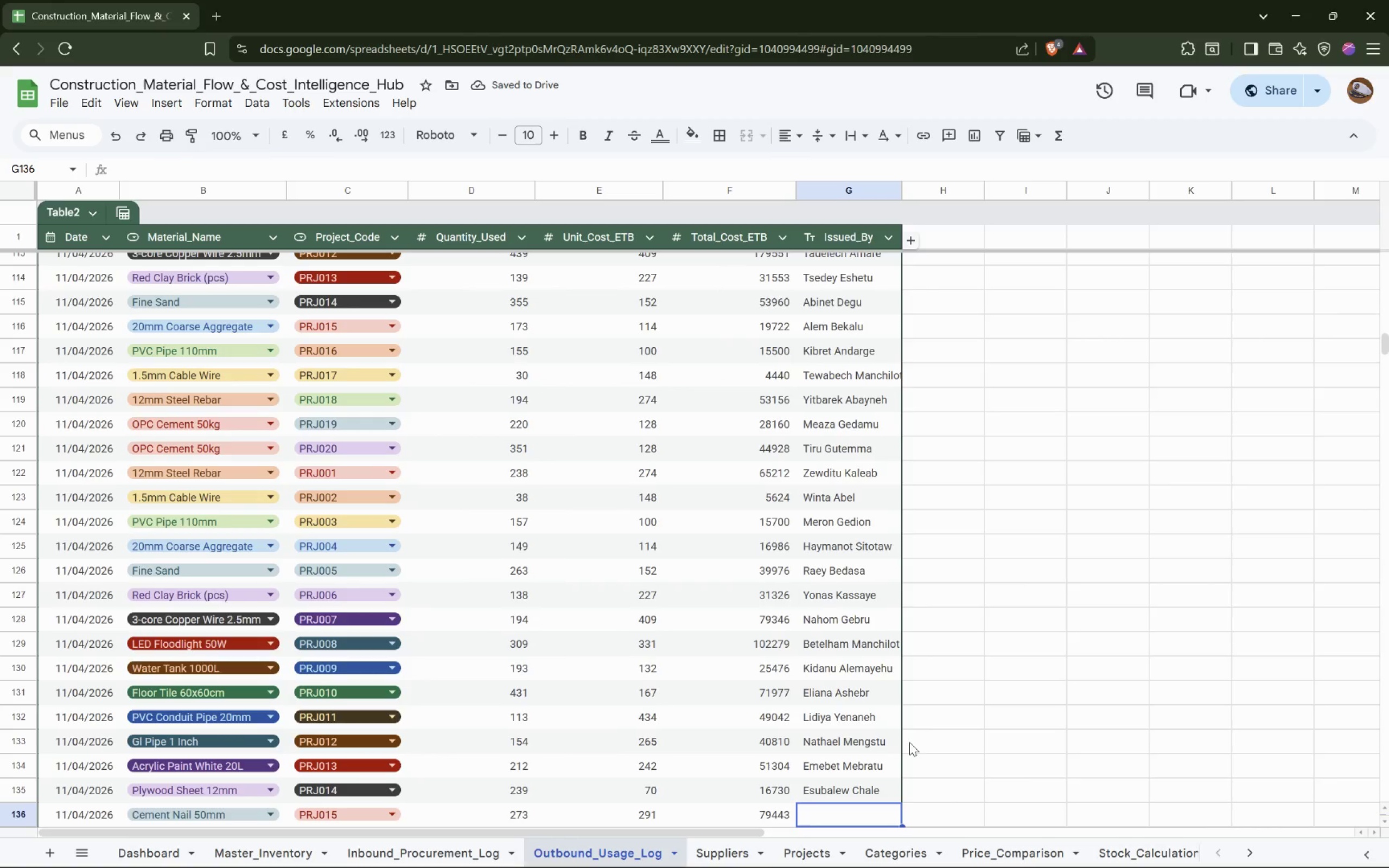 
wait(10.38)
 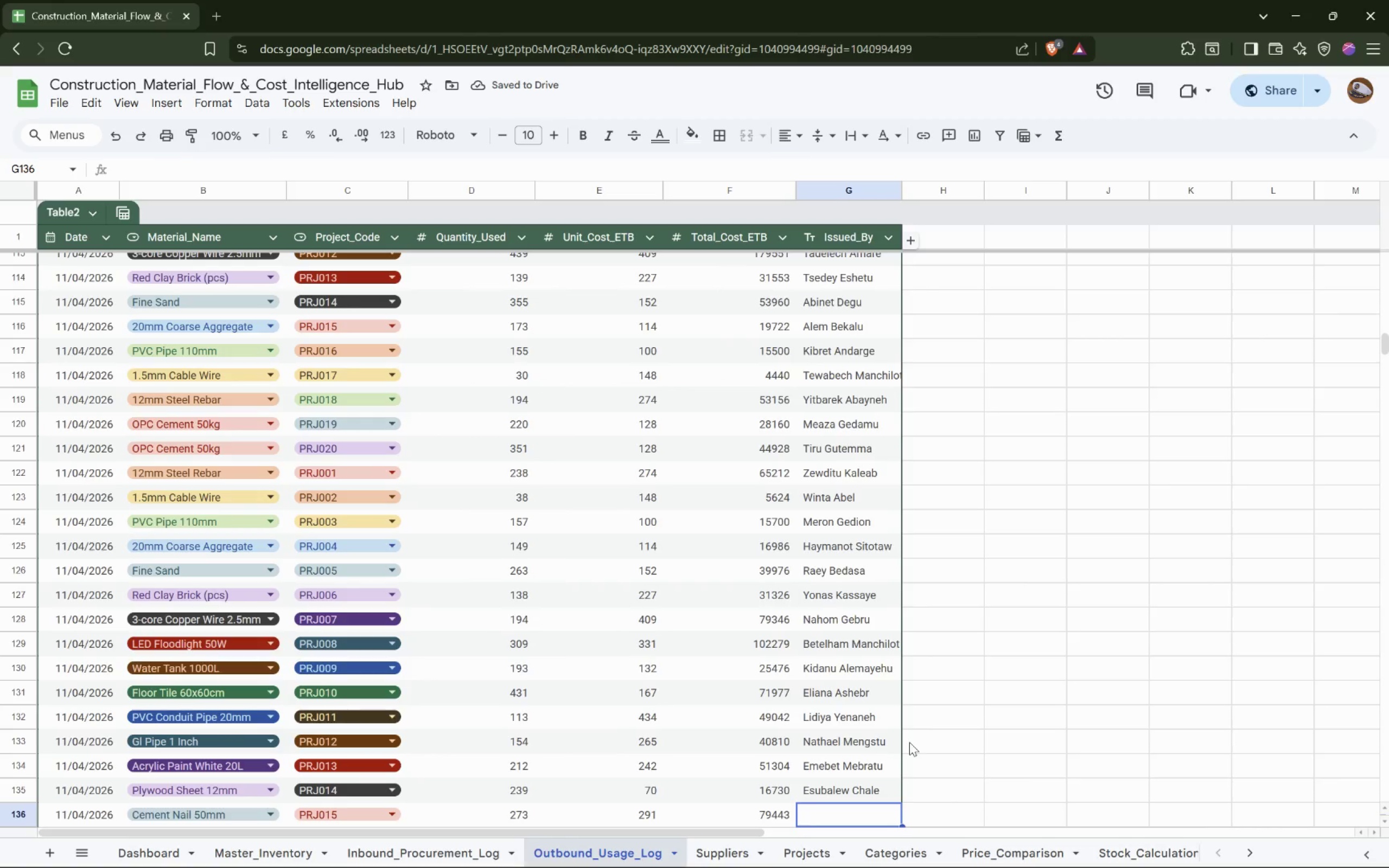 
key(Shift+U)
 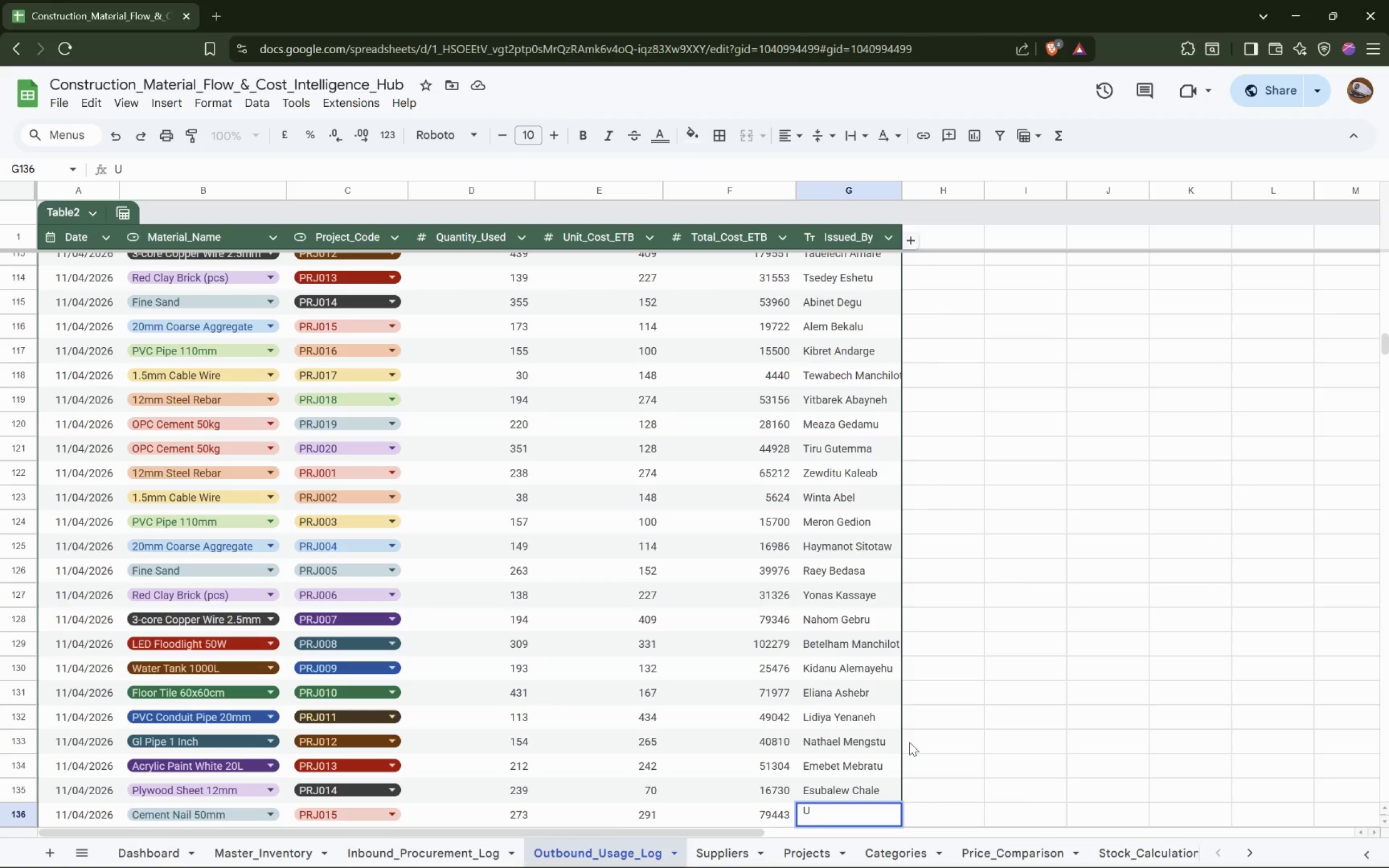 
key(Backspace)
 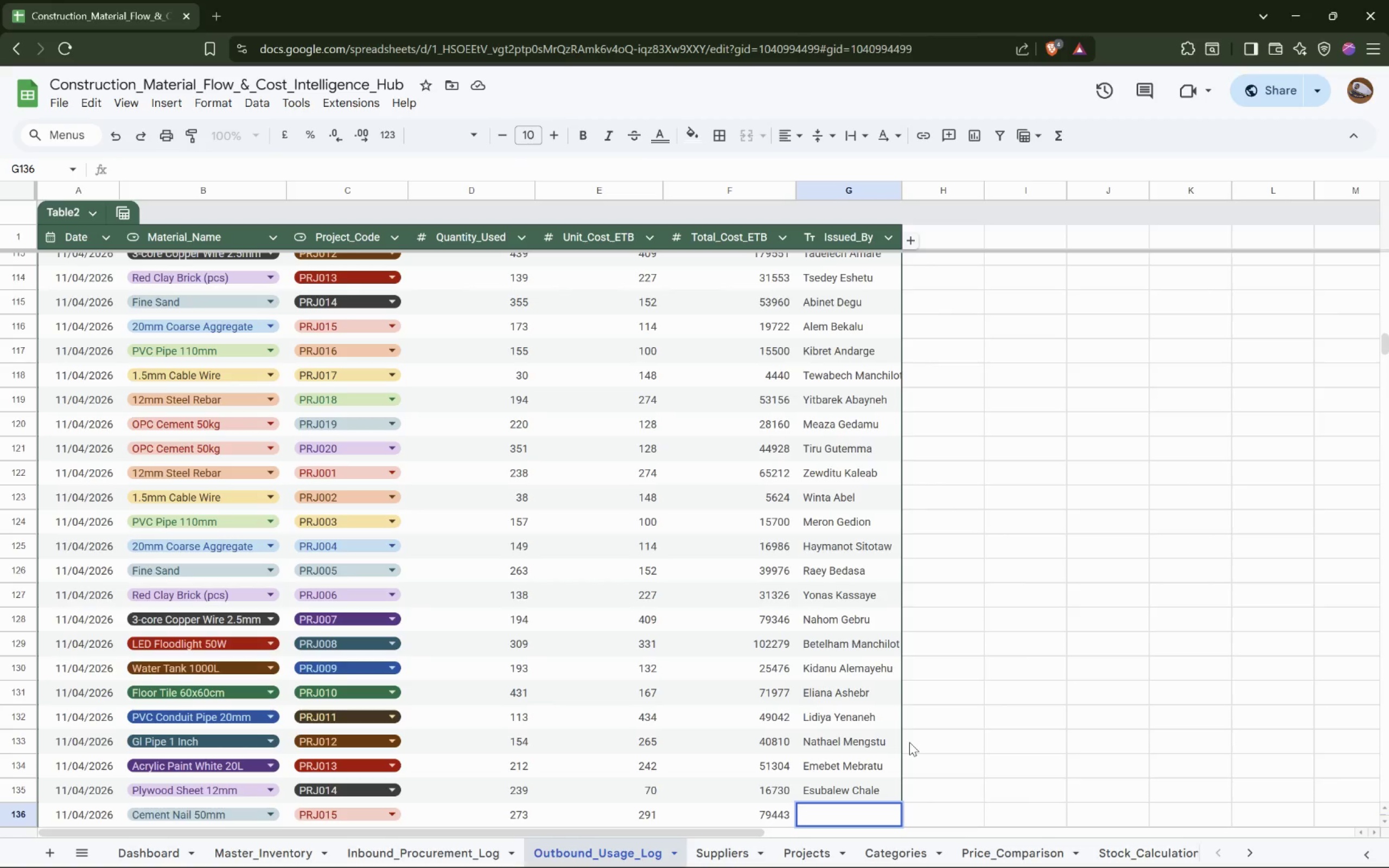 
type(Yonatan Aklilu)
 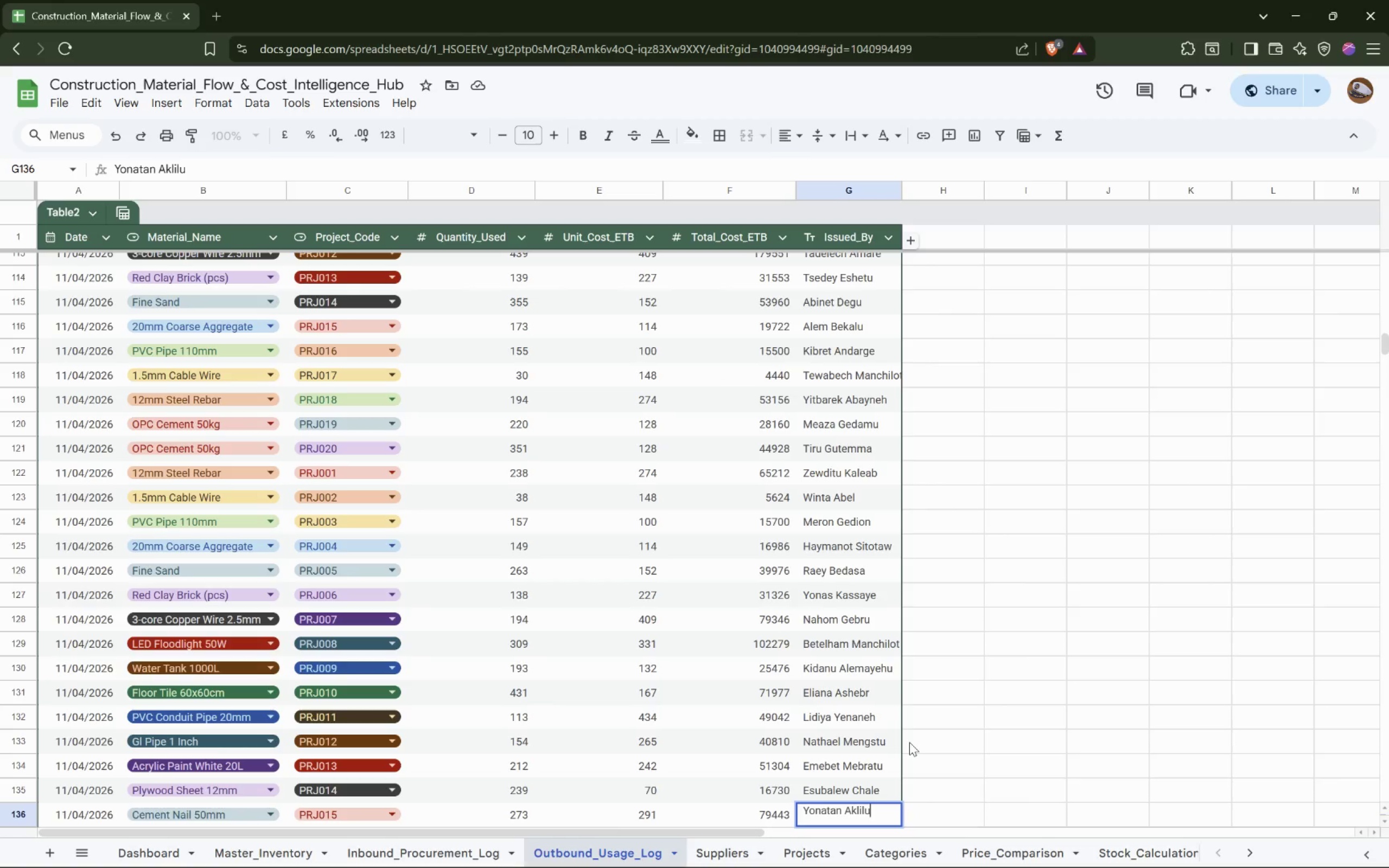 
key(ArrowDown)
 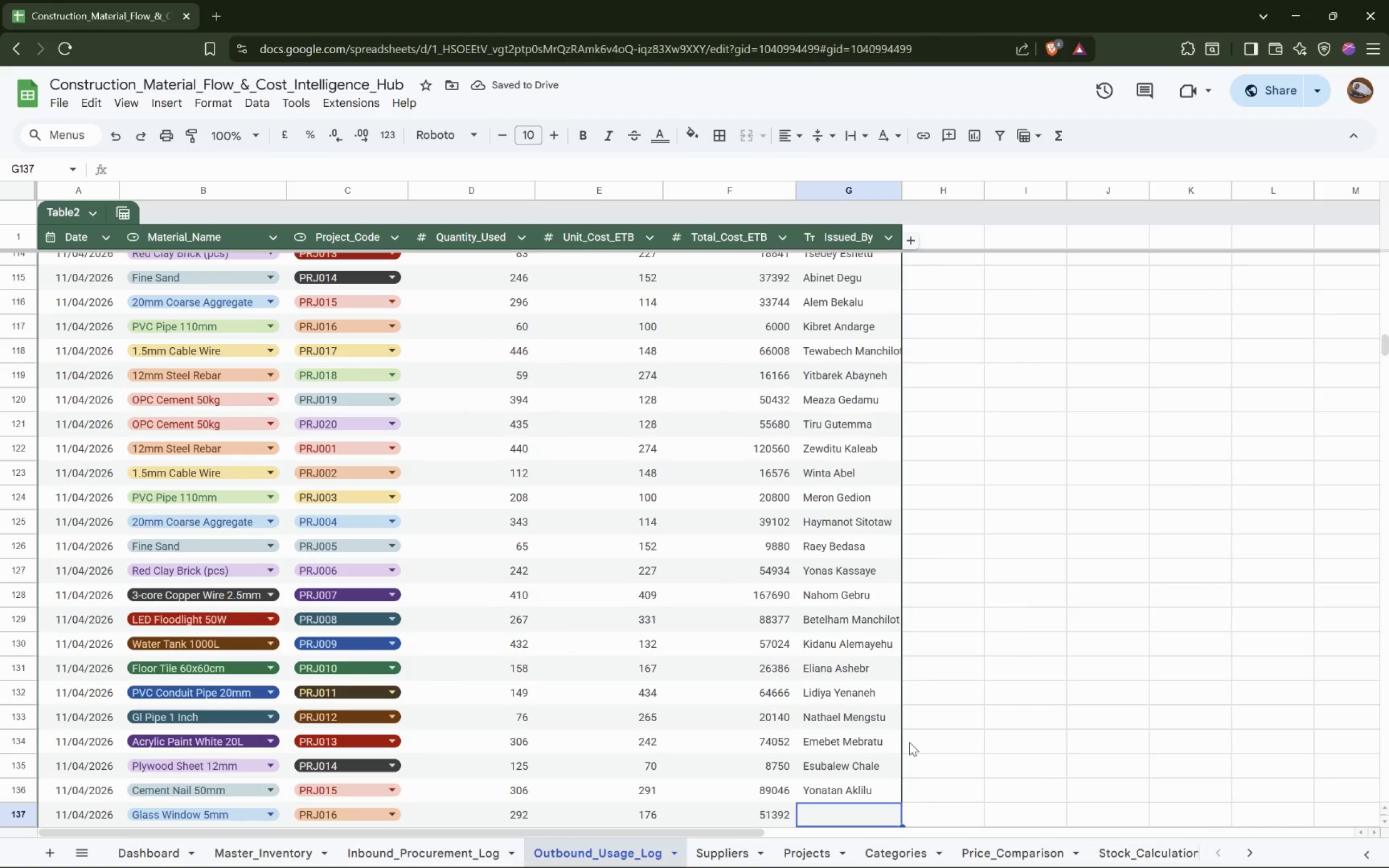 
wait(5.84)
 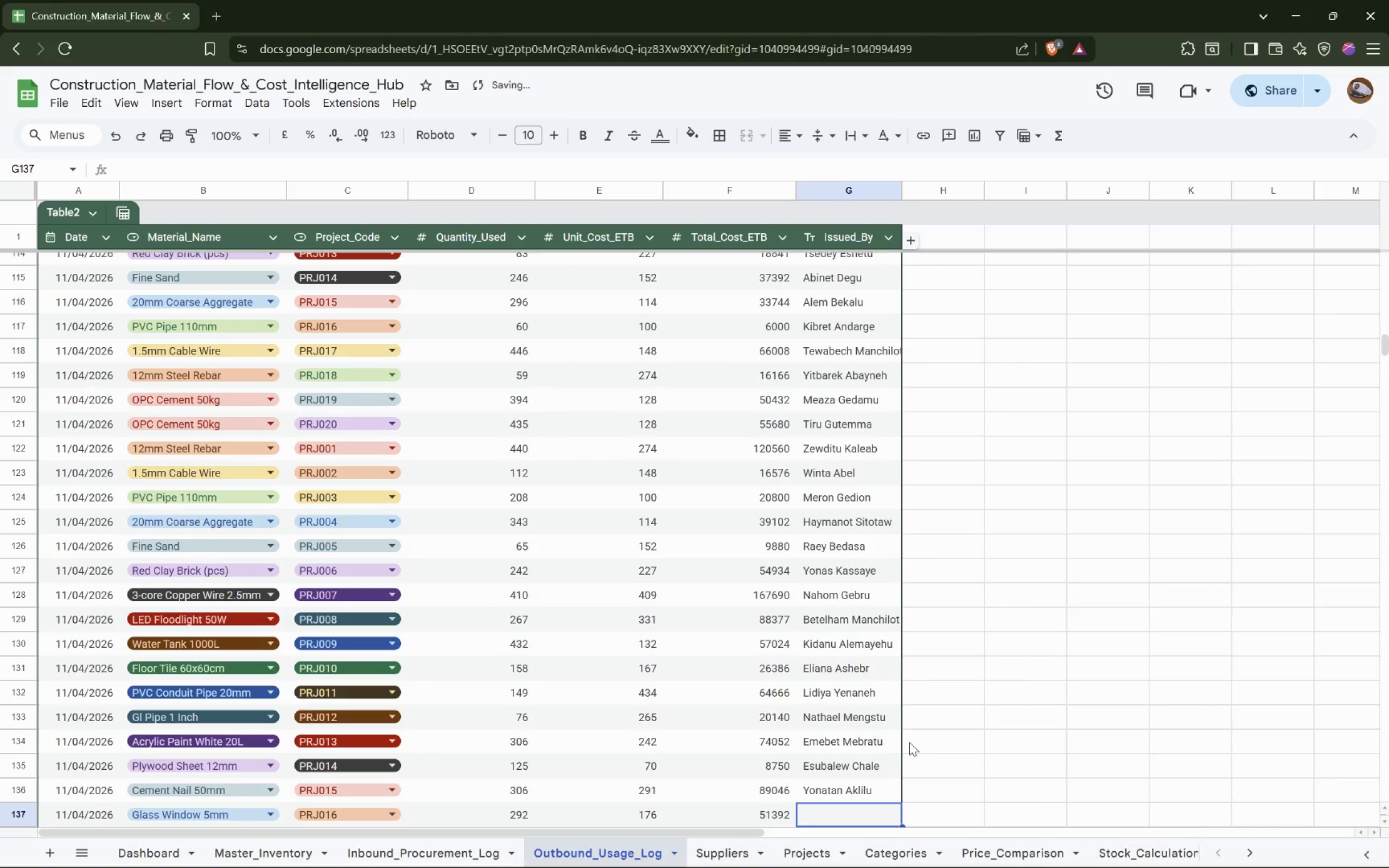 
type(Beamlak fe)
key(Backspace)
key(Backspace)
type(Fekadu)
key(Backspace)
key(Backspace)
key(Backspace)
key(Backspace)
key(Backspace)
type(ikadu)
 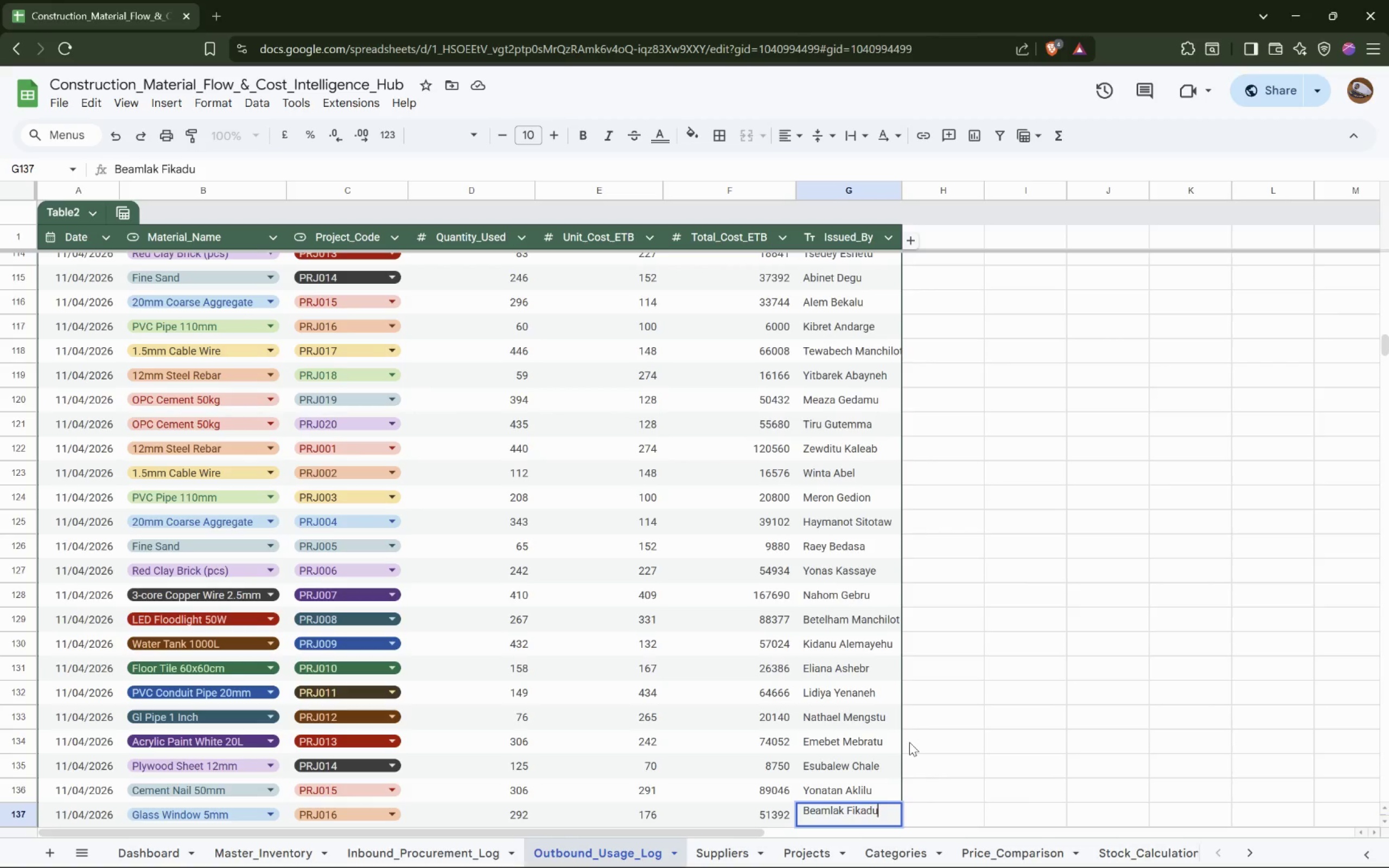 
key(ArrowDown)
 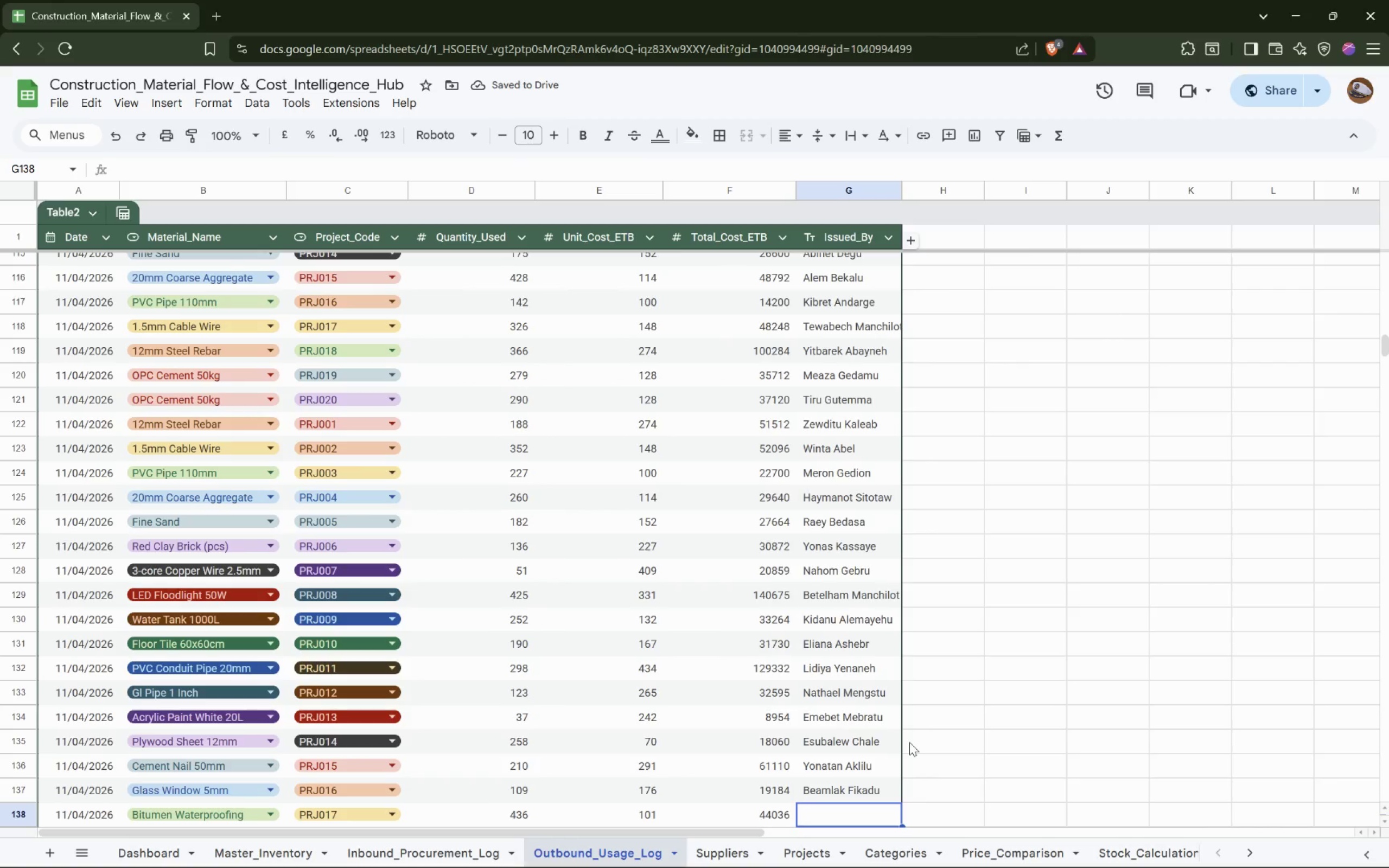 
wait(8.57)
 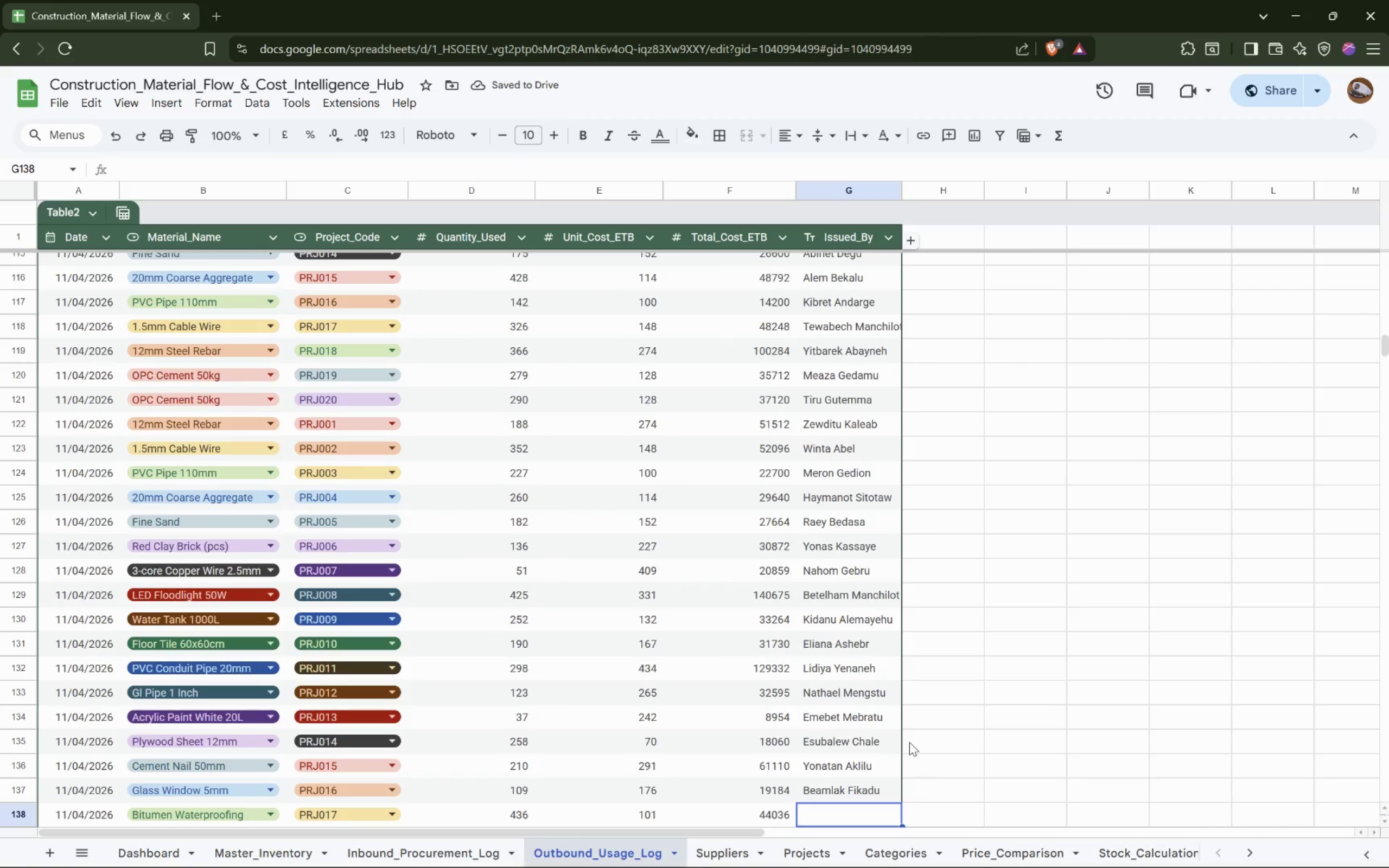 
type(Lena)
 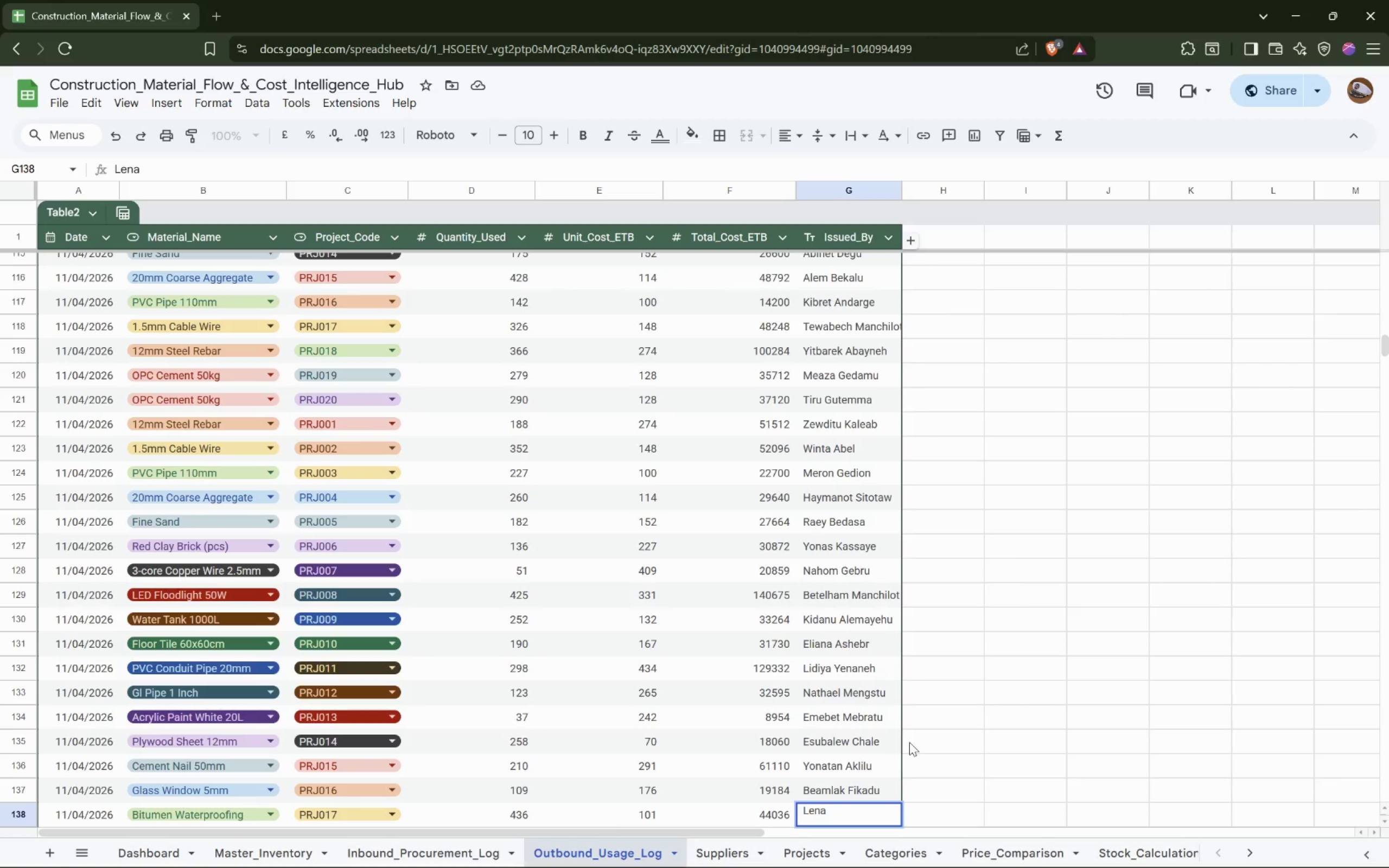 
key(Backspace)
type(sa )
 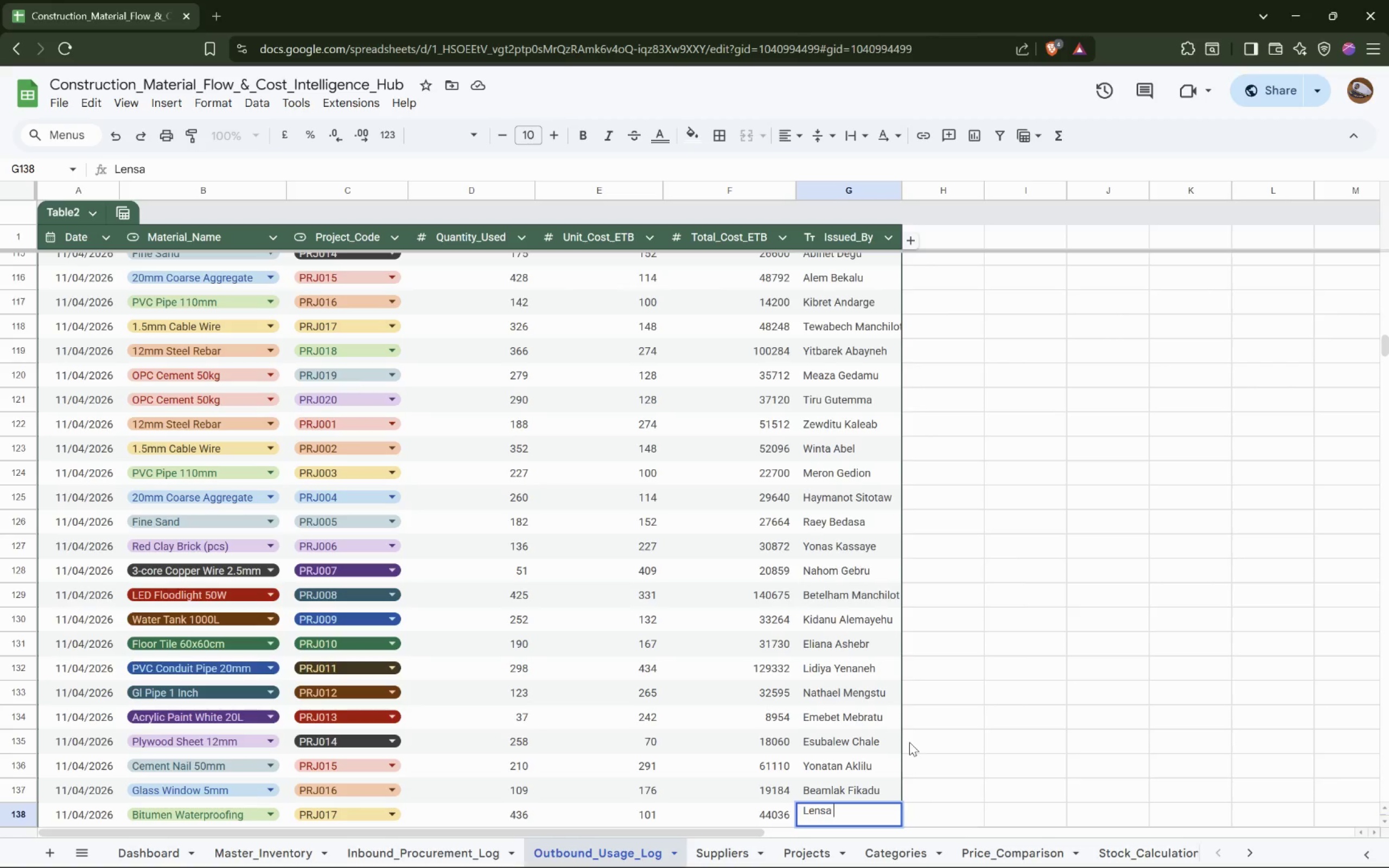 
type(Chala)
 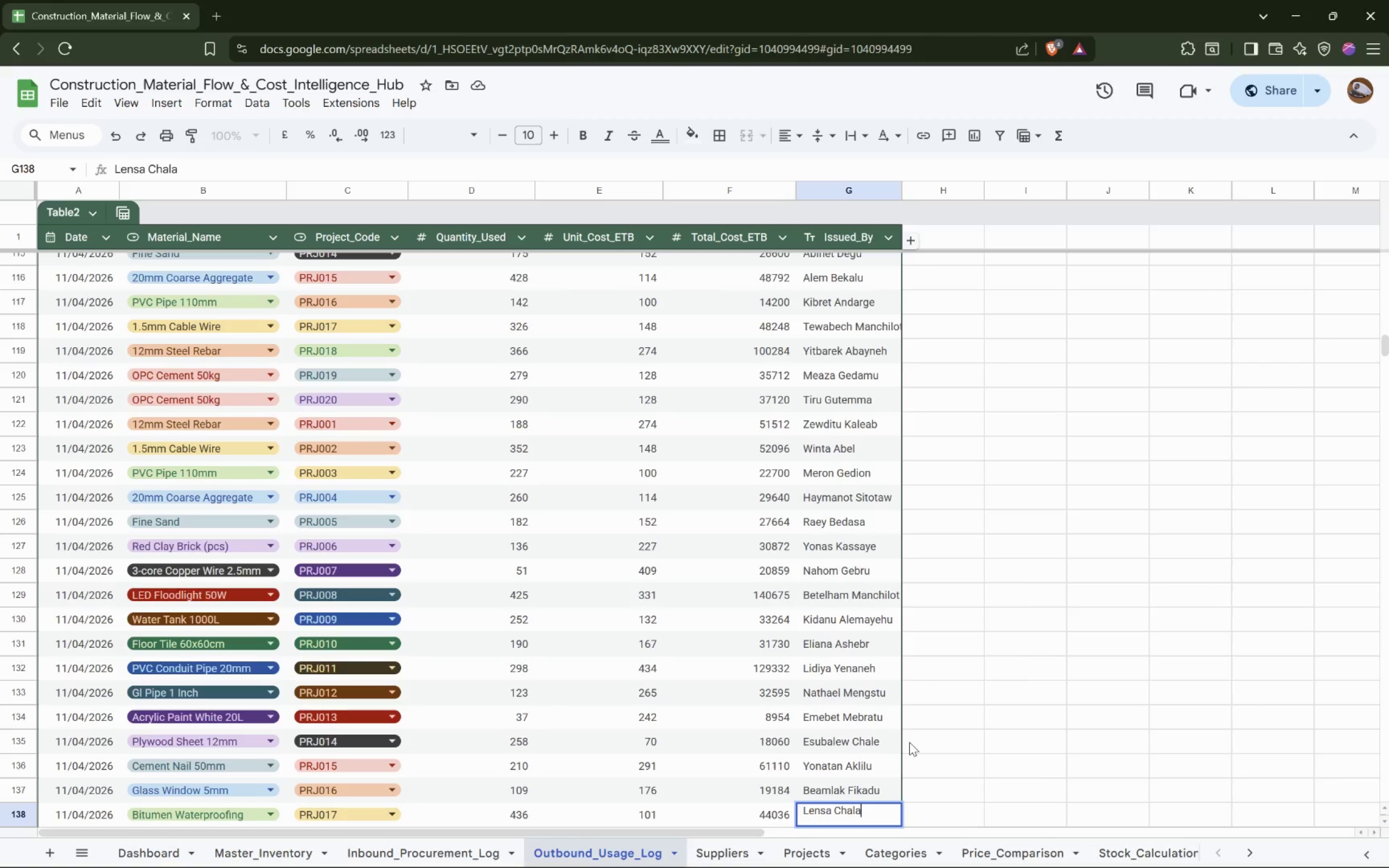 
key(ArrowDown)
 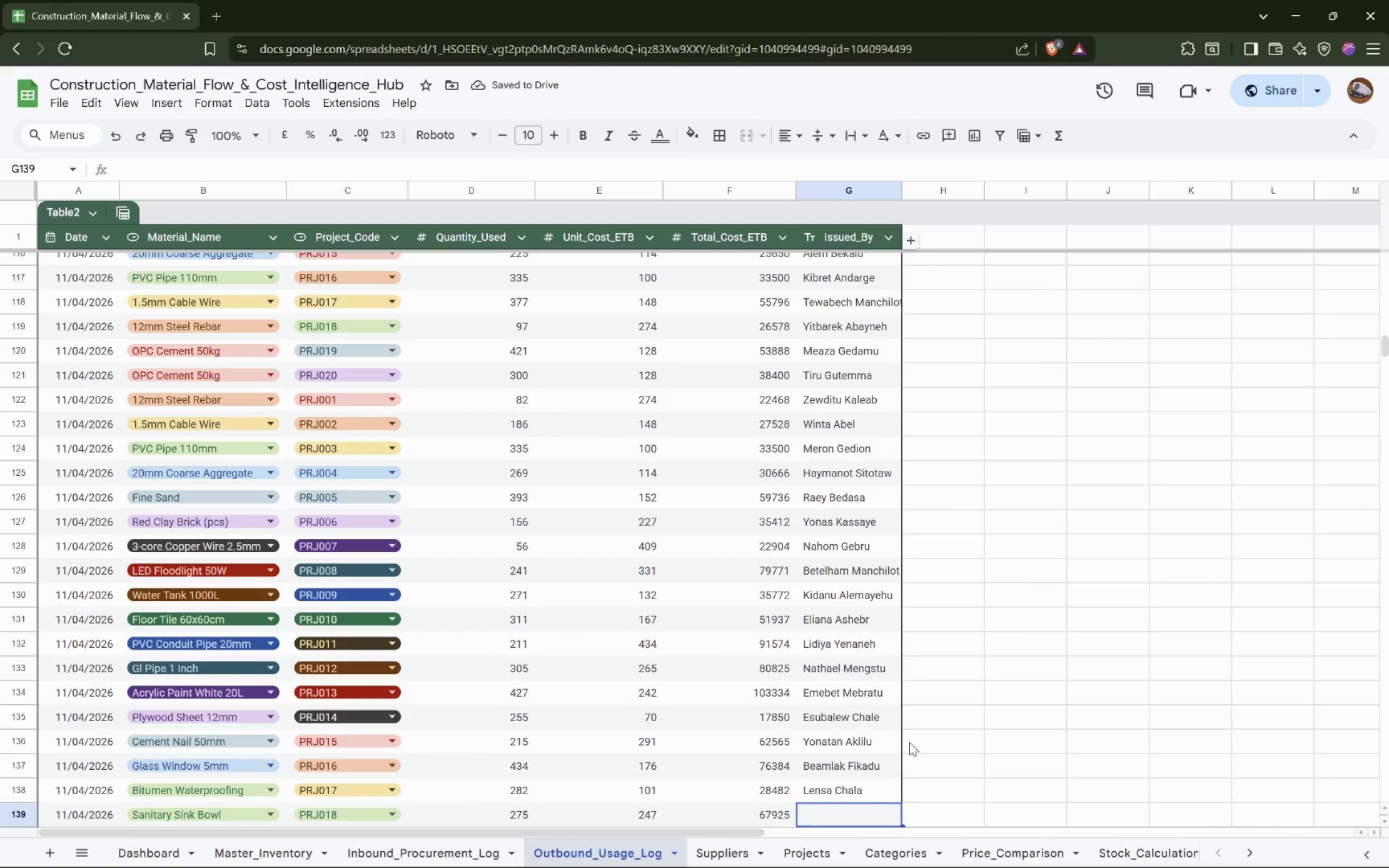 
hold_key(key=ShiftLeft, duration=1.52)
 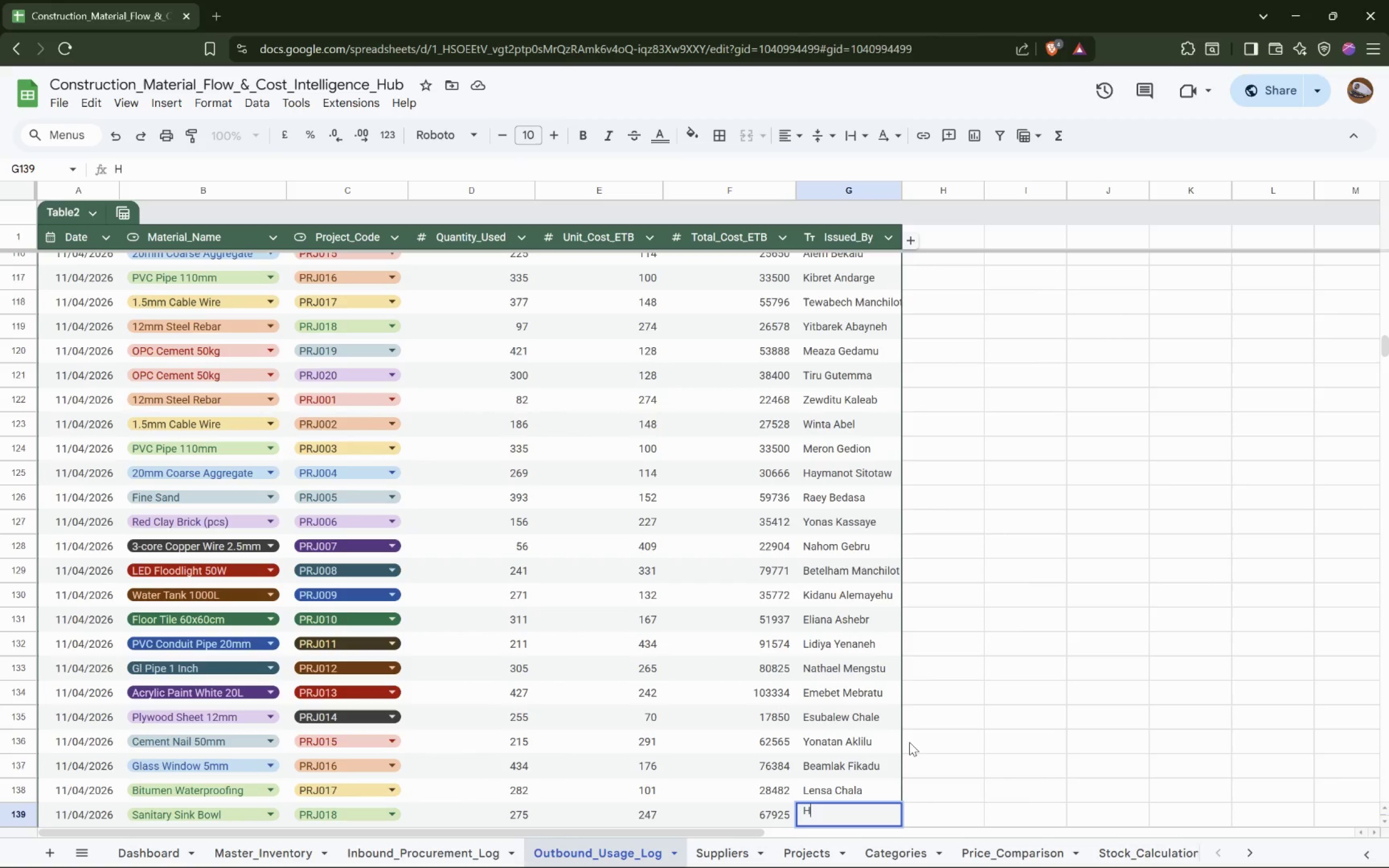 
type(Henok )
 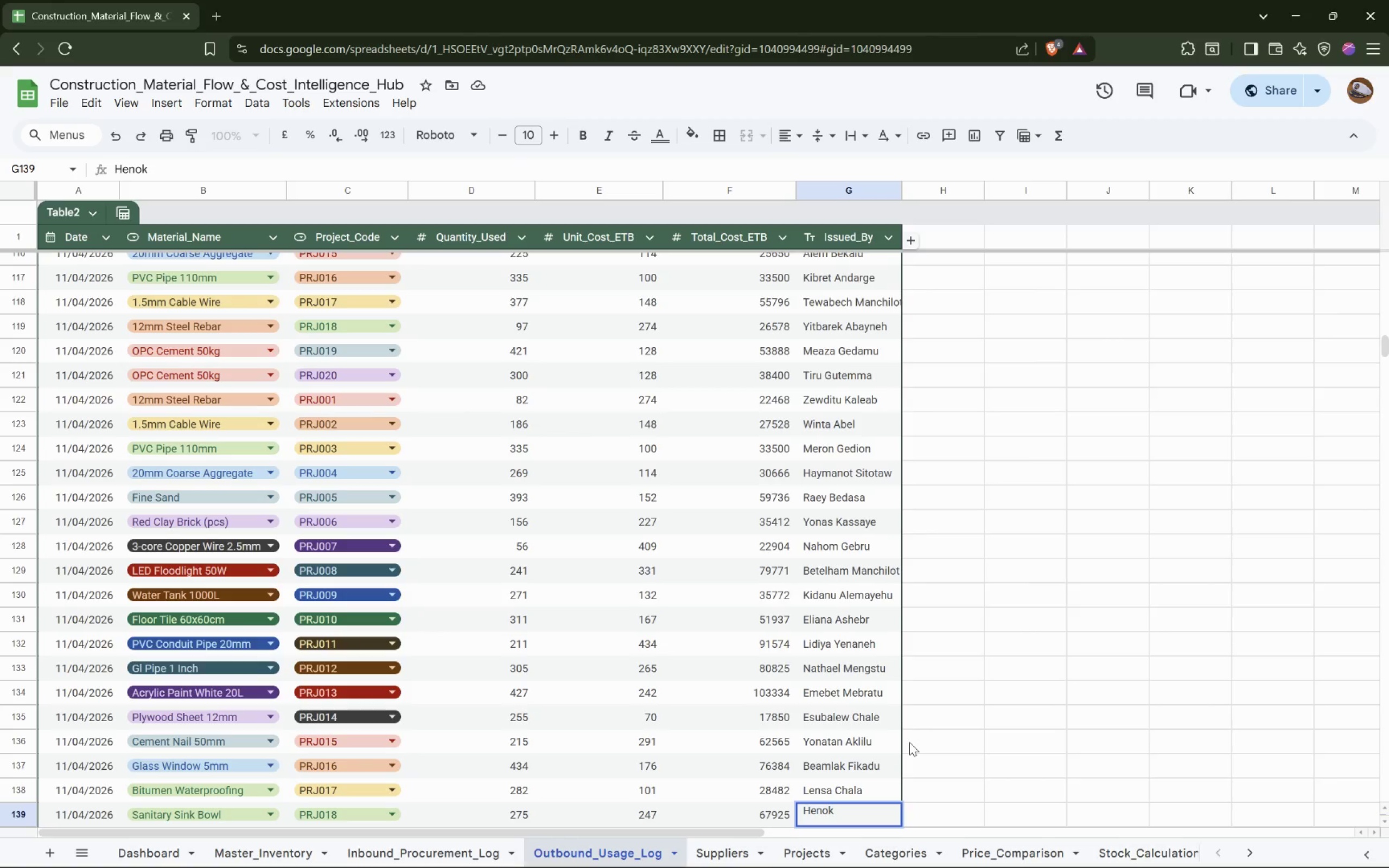 
hold_key(key=ShiftLeft, duration=1.53)
 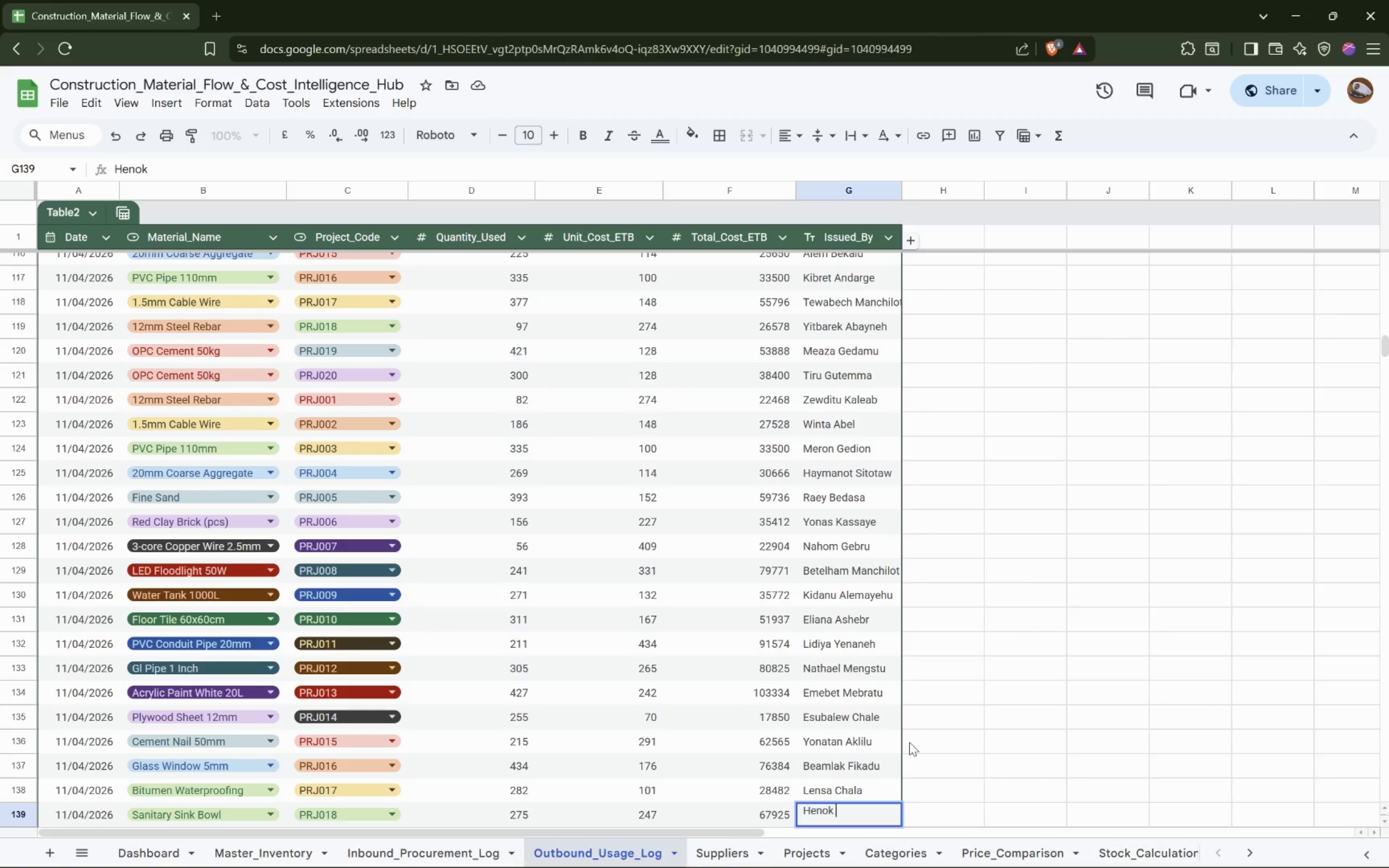 
hold_key(key=ShiftLeft, duration=0.86)
 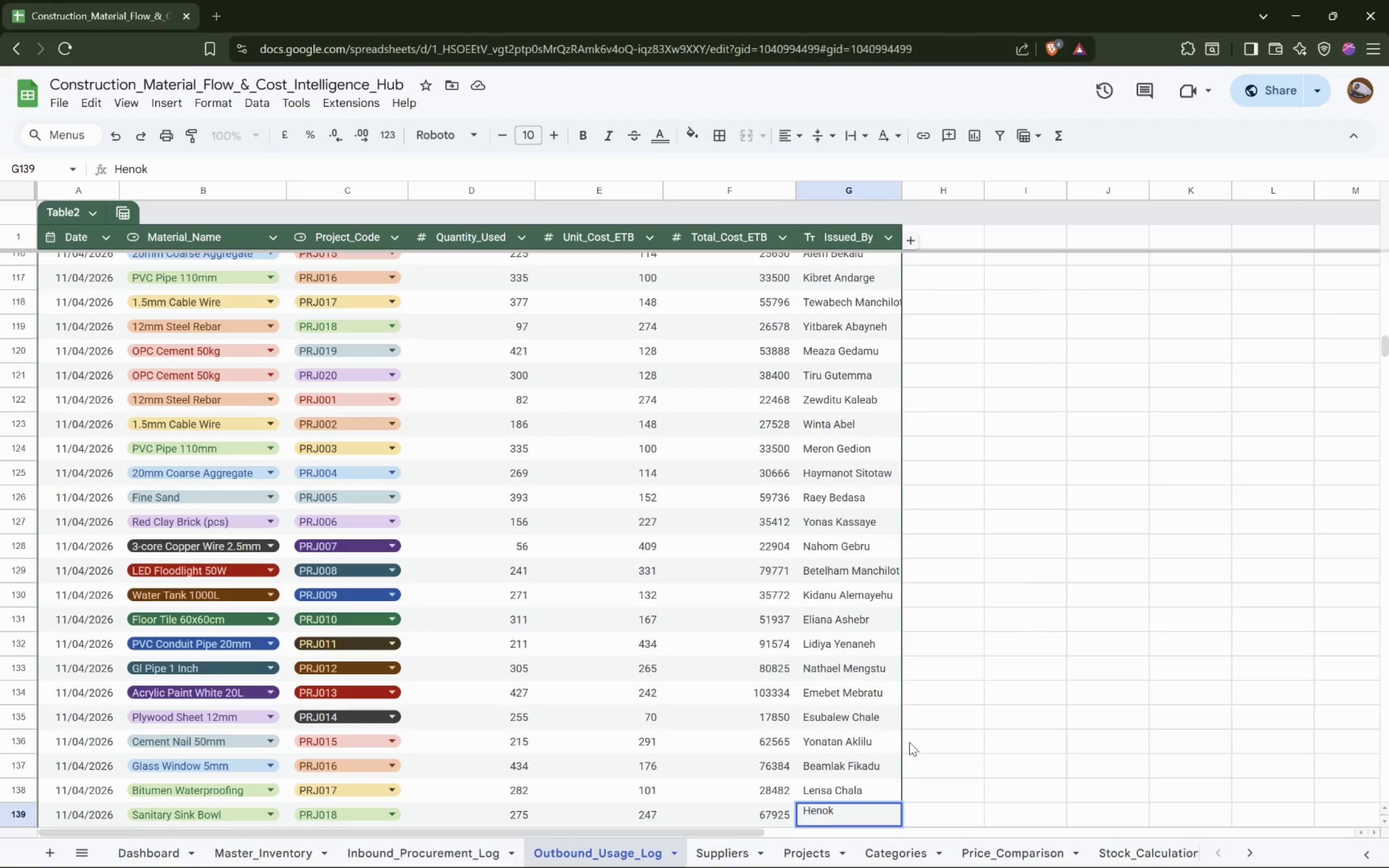 
hold_key(key=ShiftLeft, duration=0.56)
 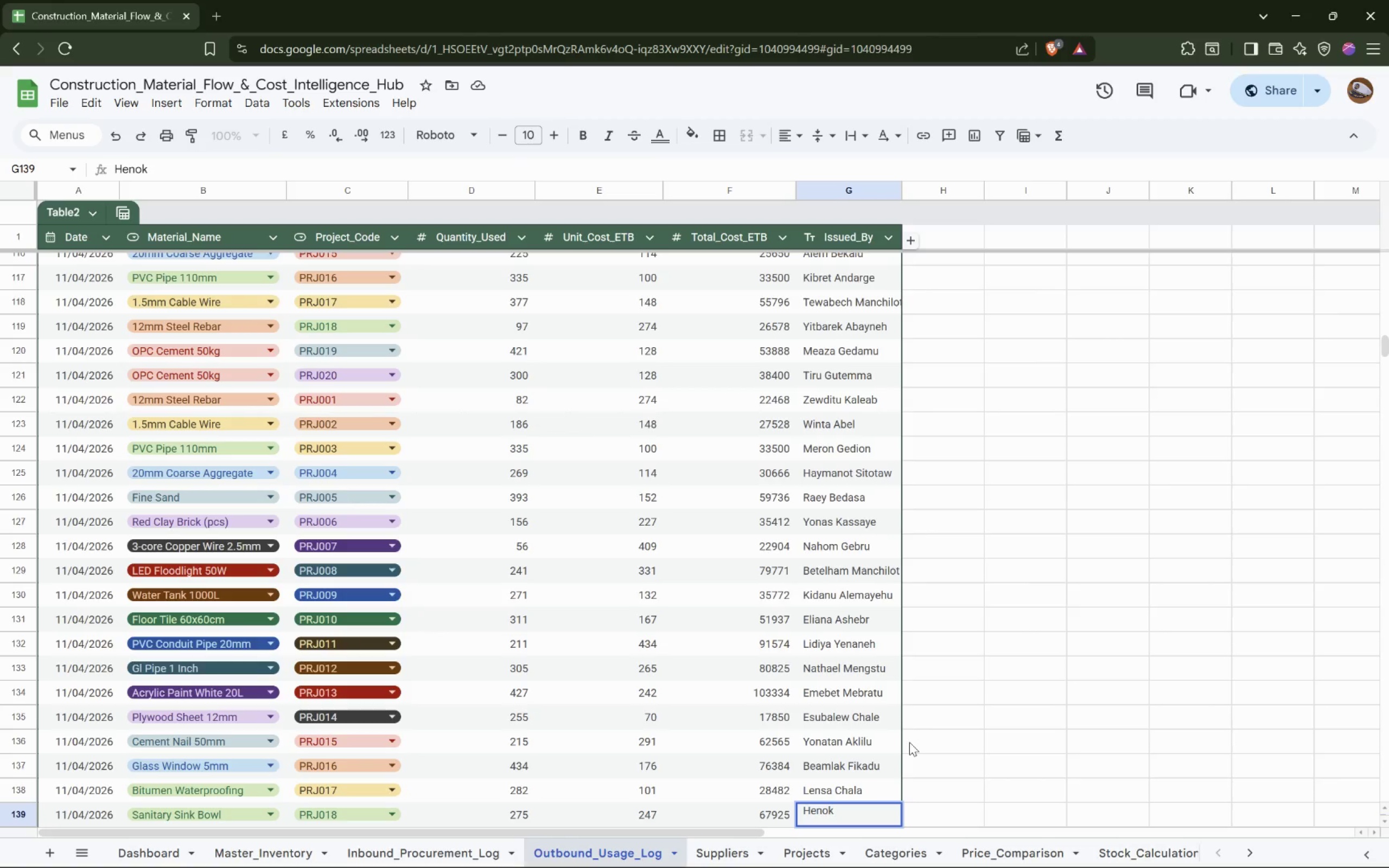 
type(Haile)
 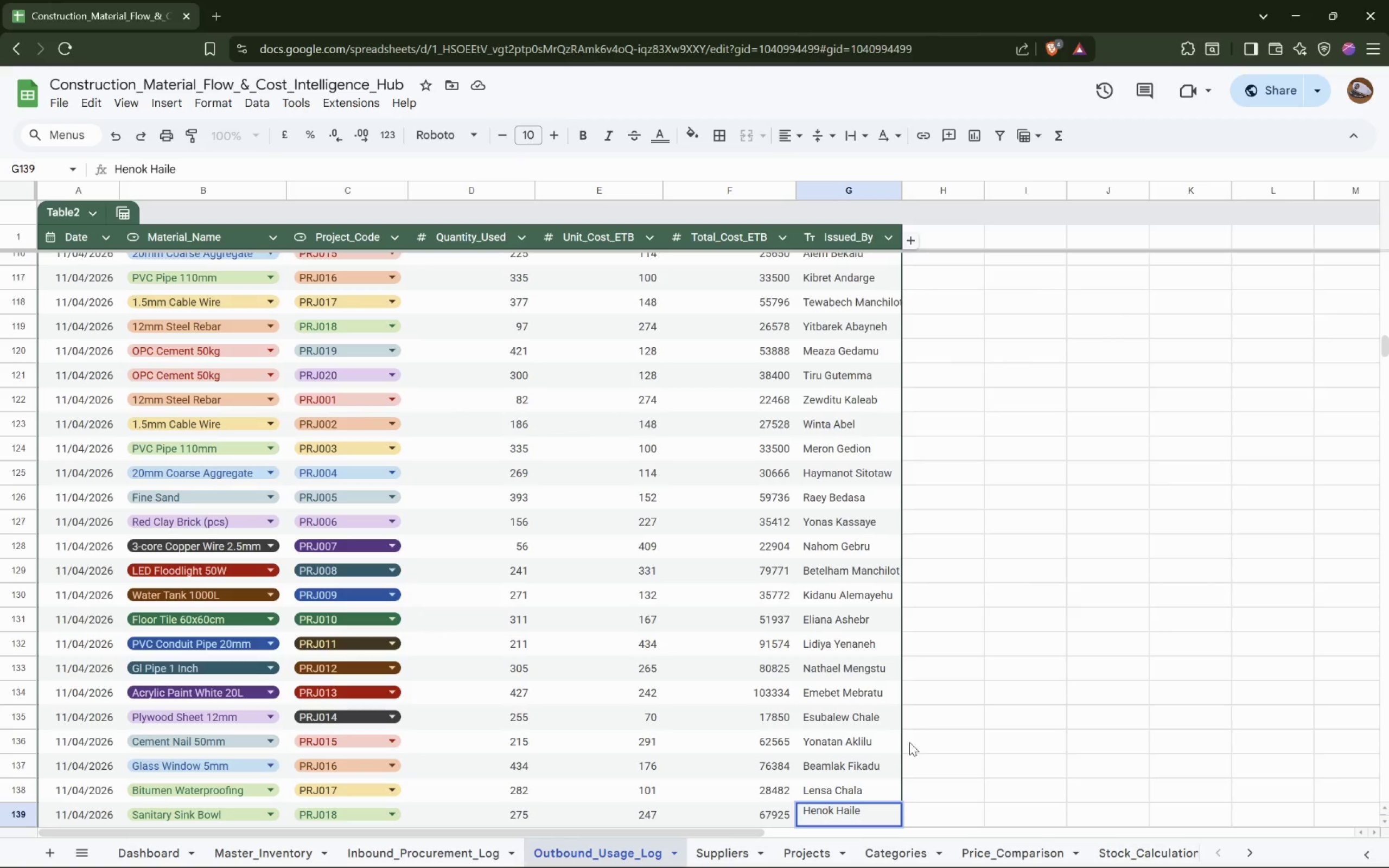 
key(ArrowDown)
 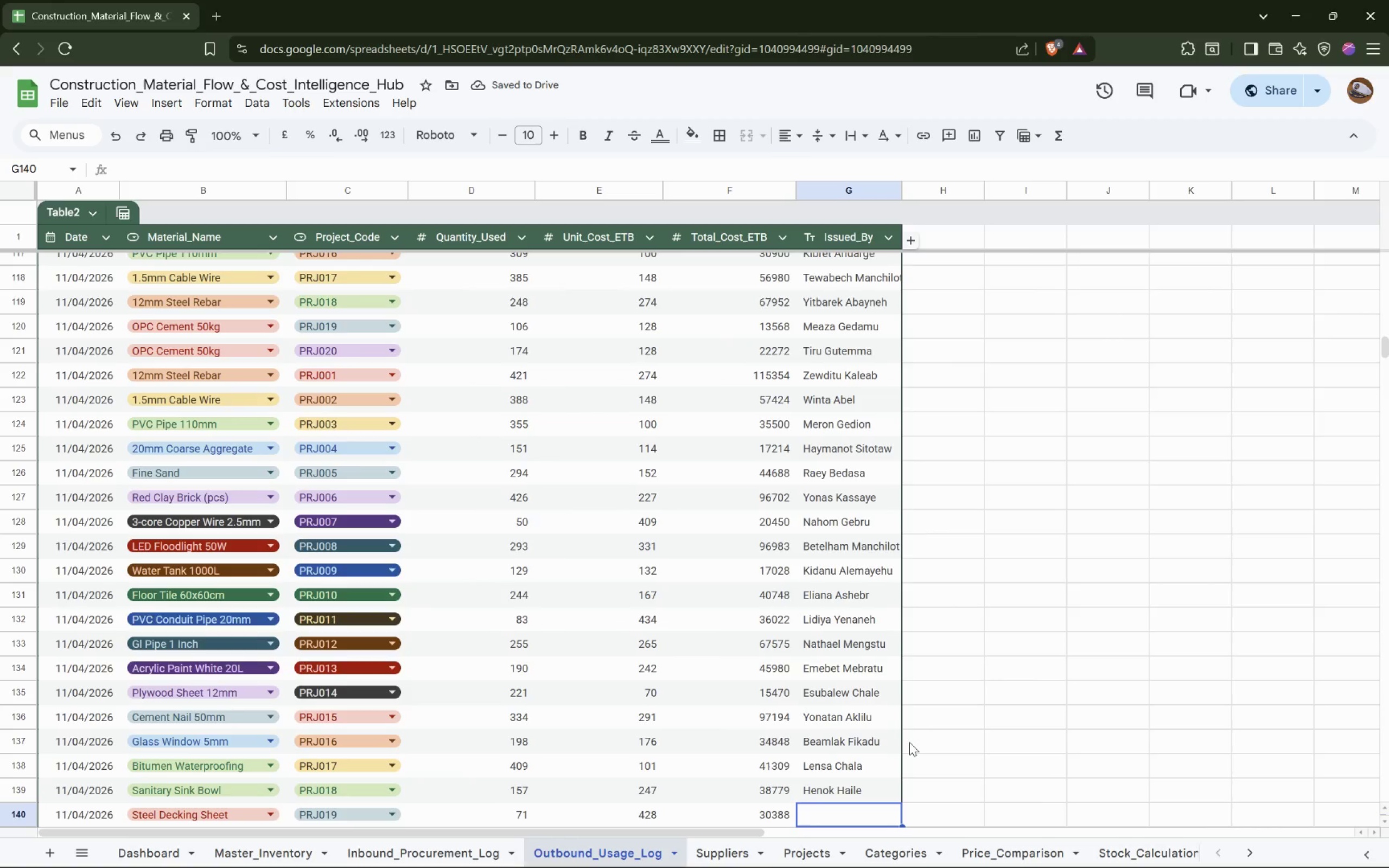 
wait(5.91)
 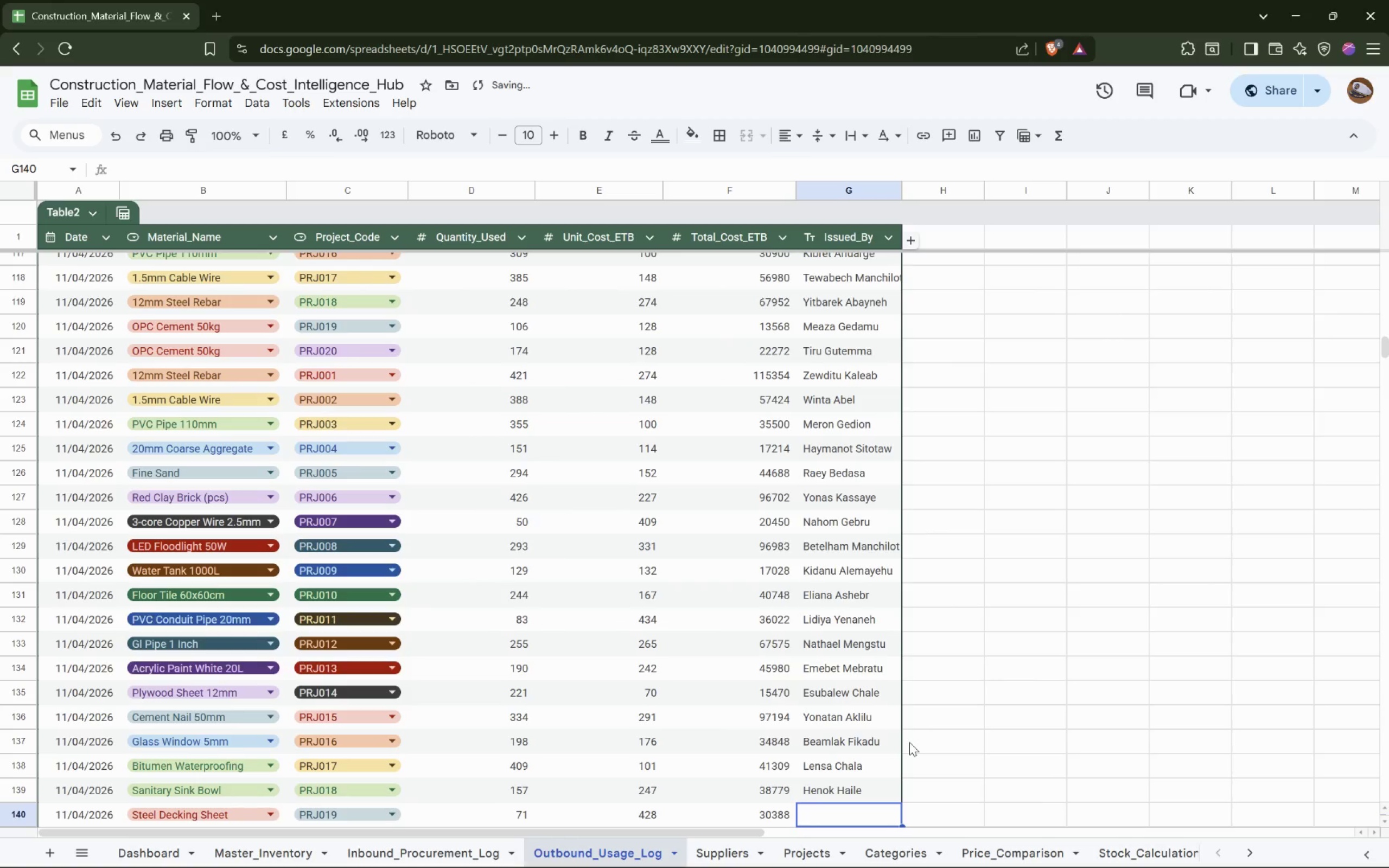 
type(Samiya )
 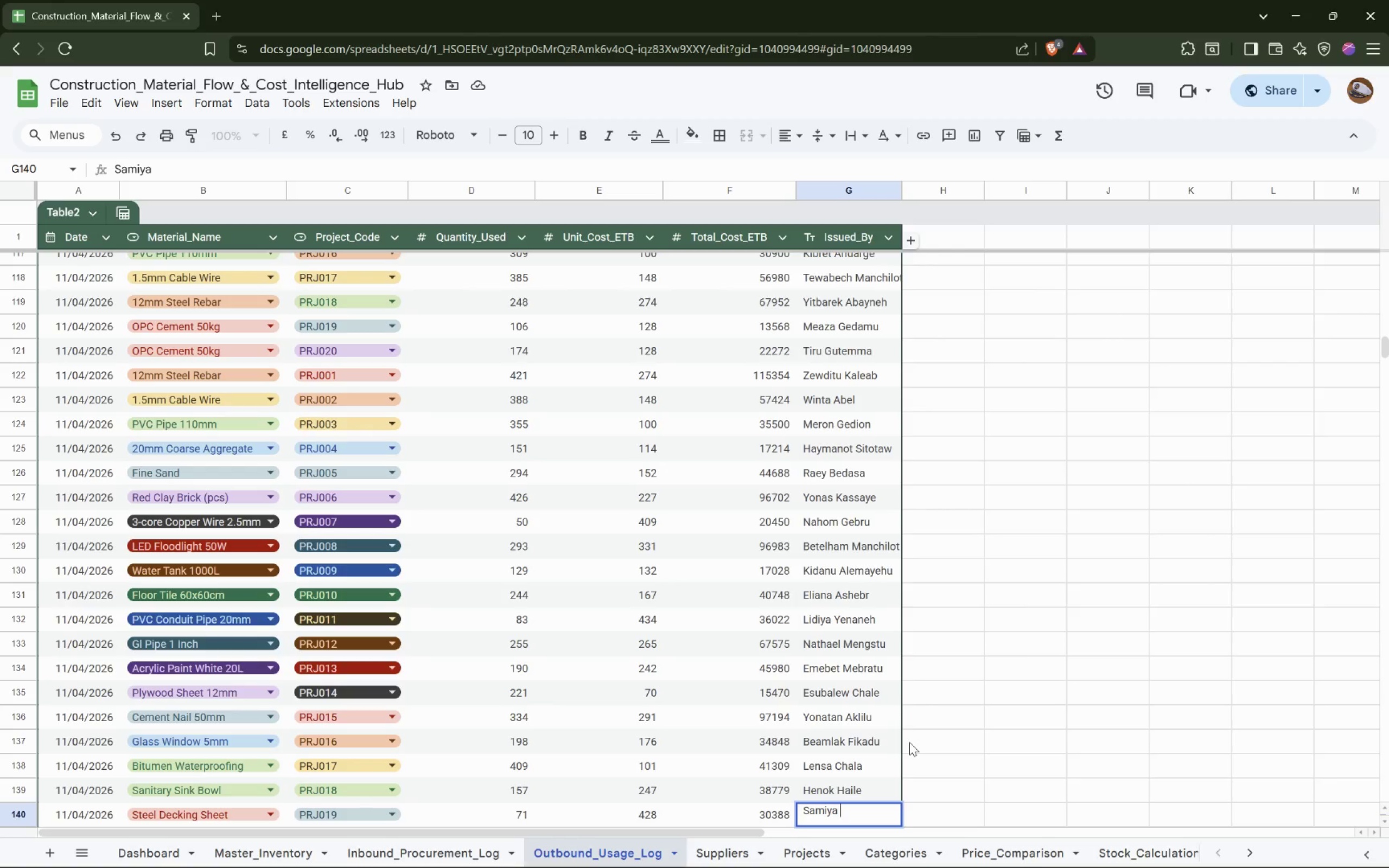 
wait(7.39)
 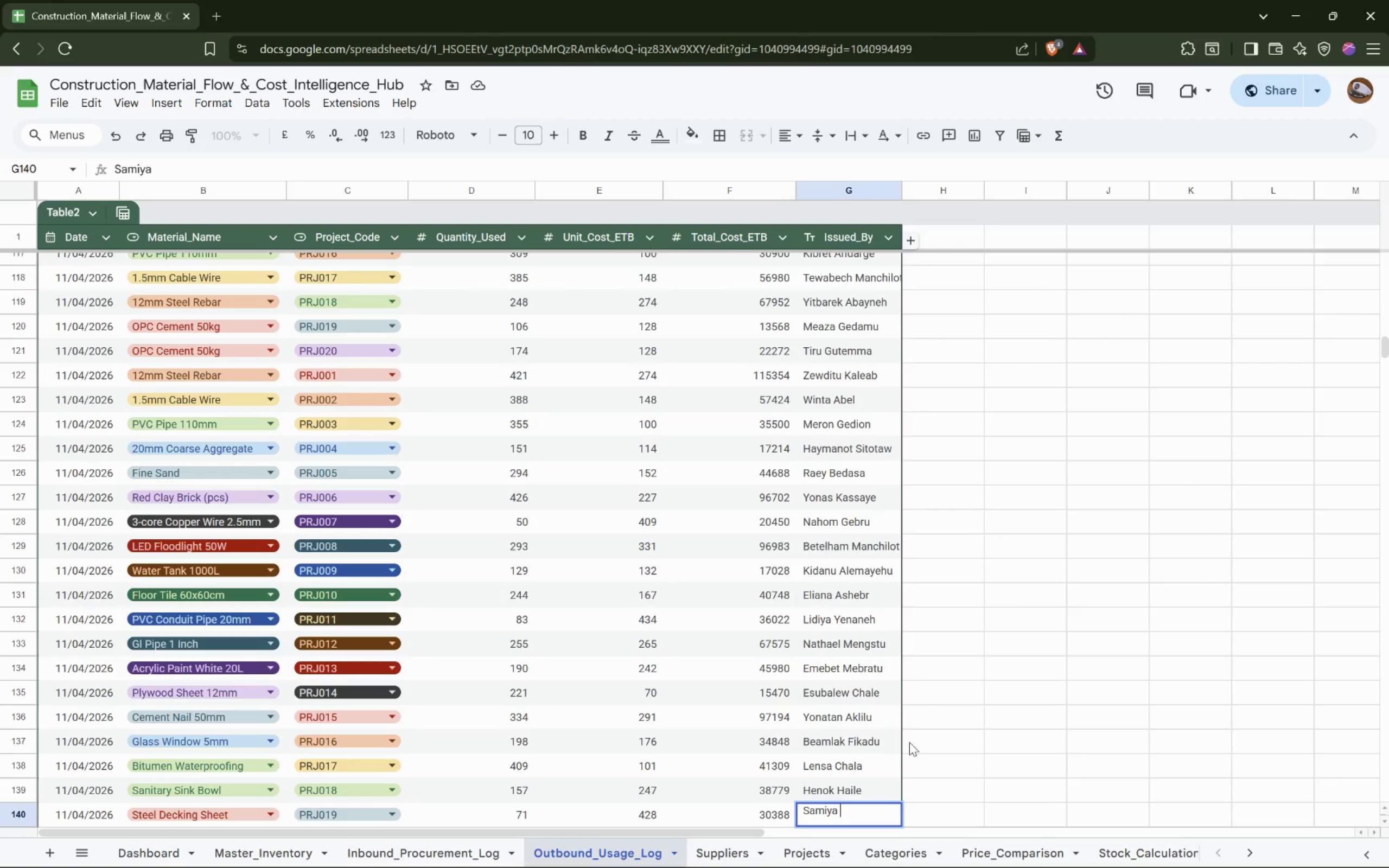 
type(mu)
key(Backspace)
key(Backspace)
type(Mubare)
 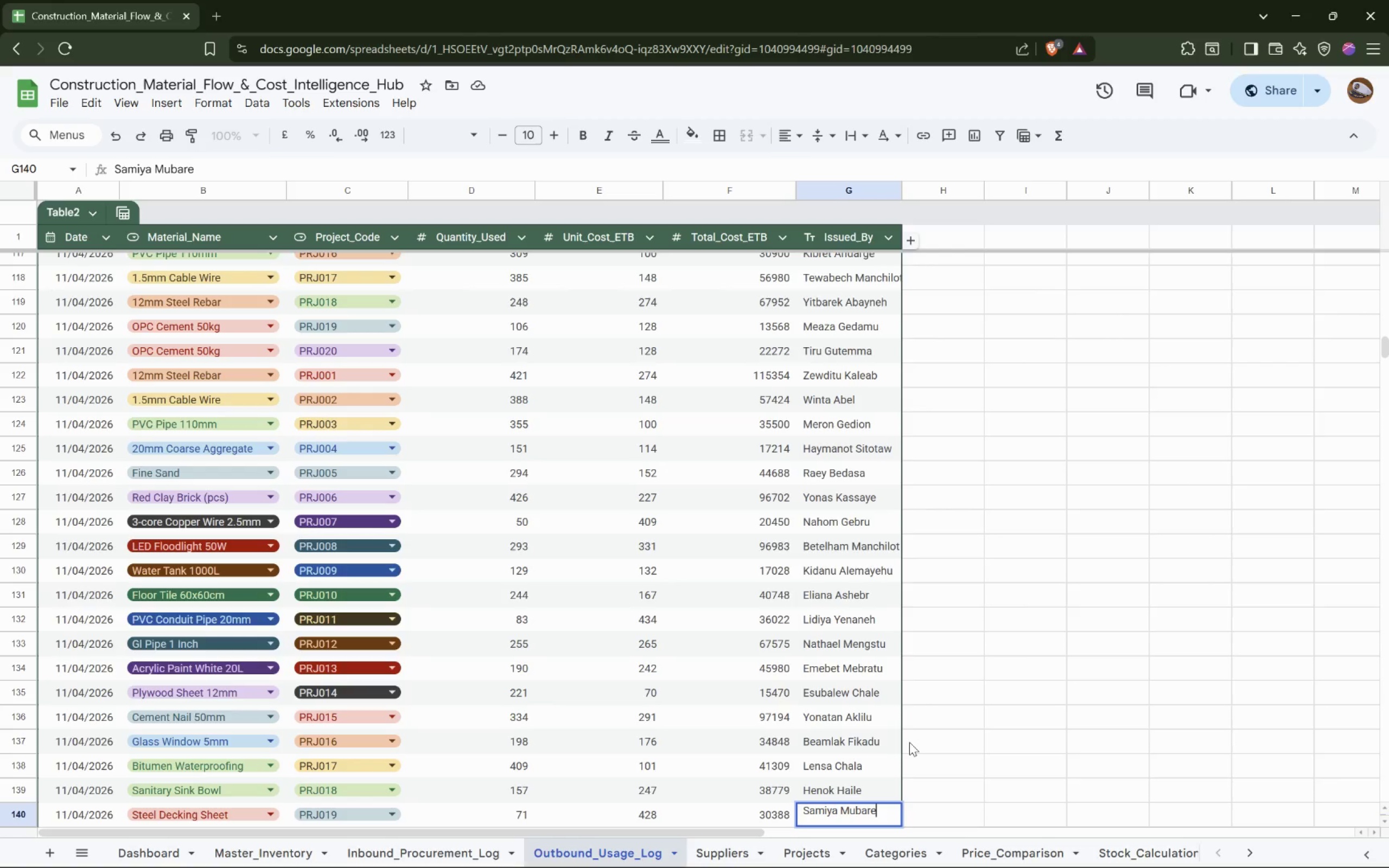 
key(Backspace)
type(ik)
 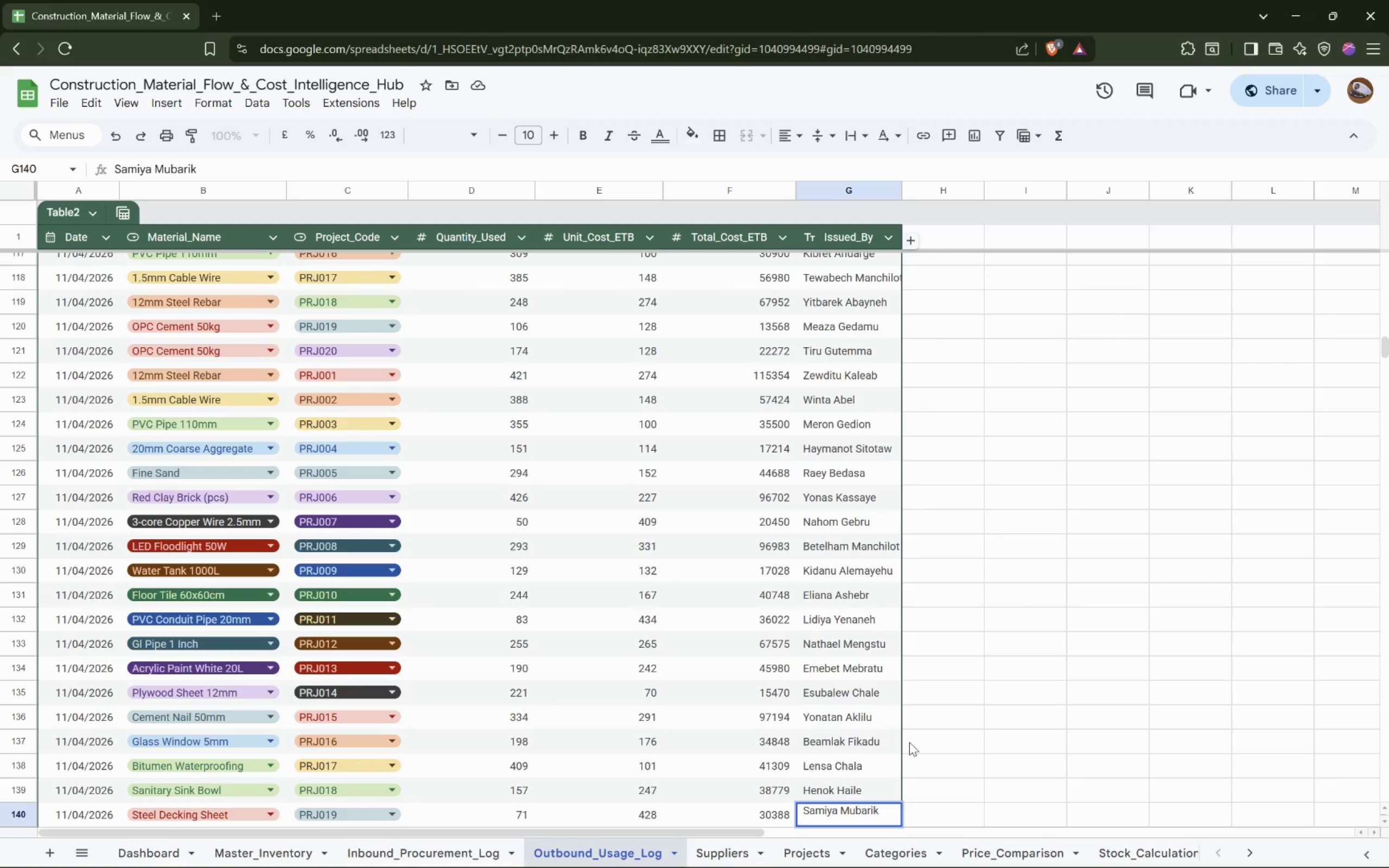 
key(ArrowDown)
 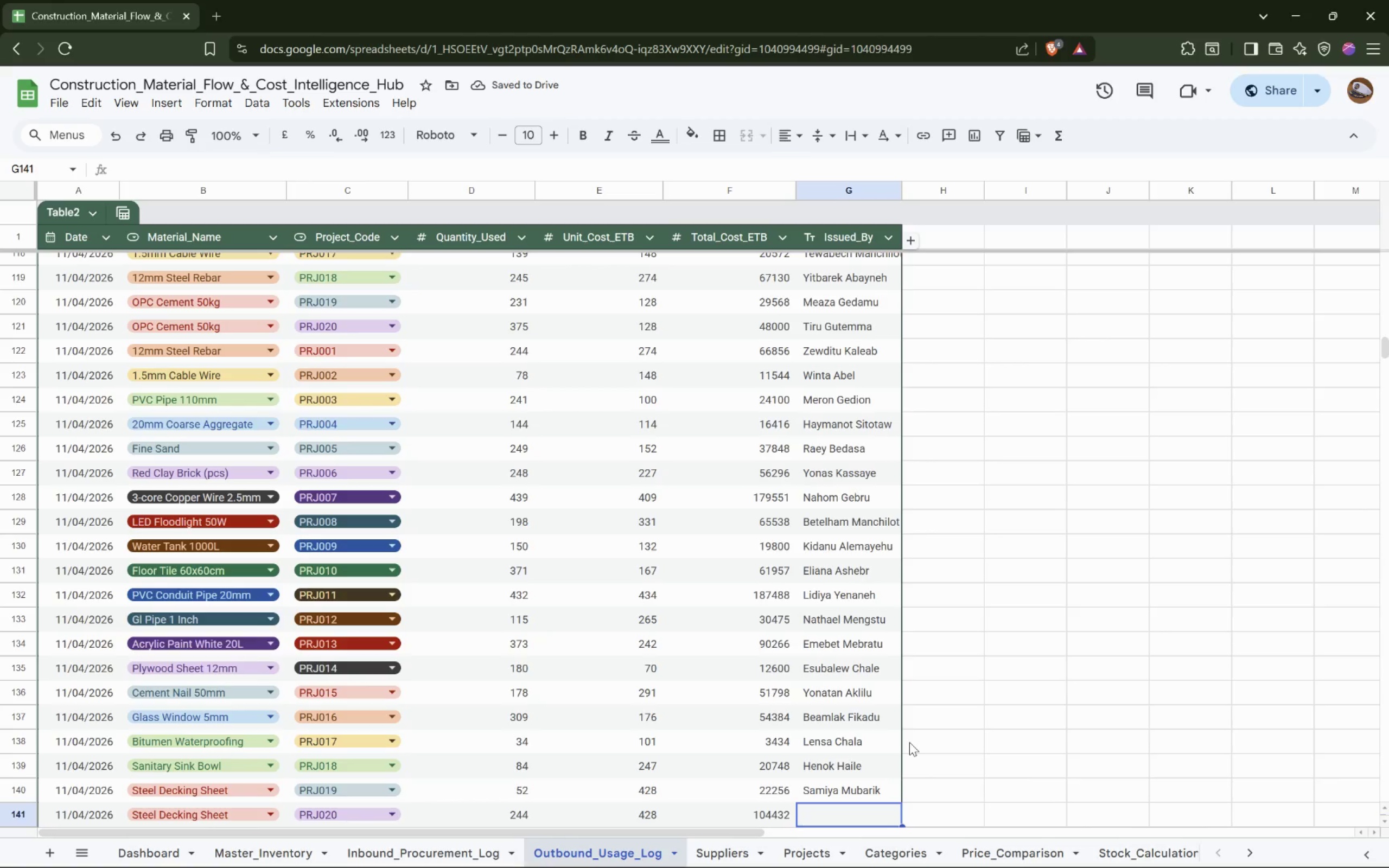 
wait(5.88)
 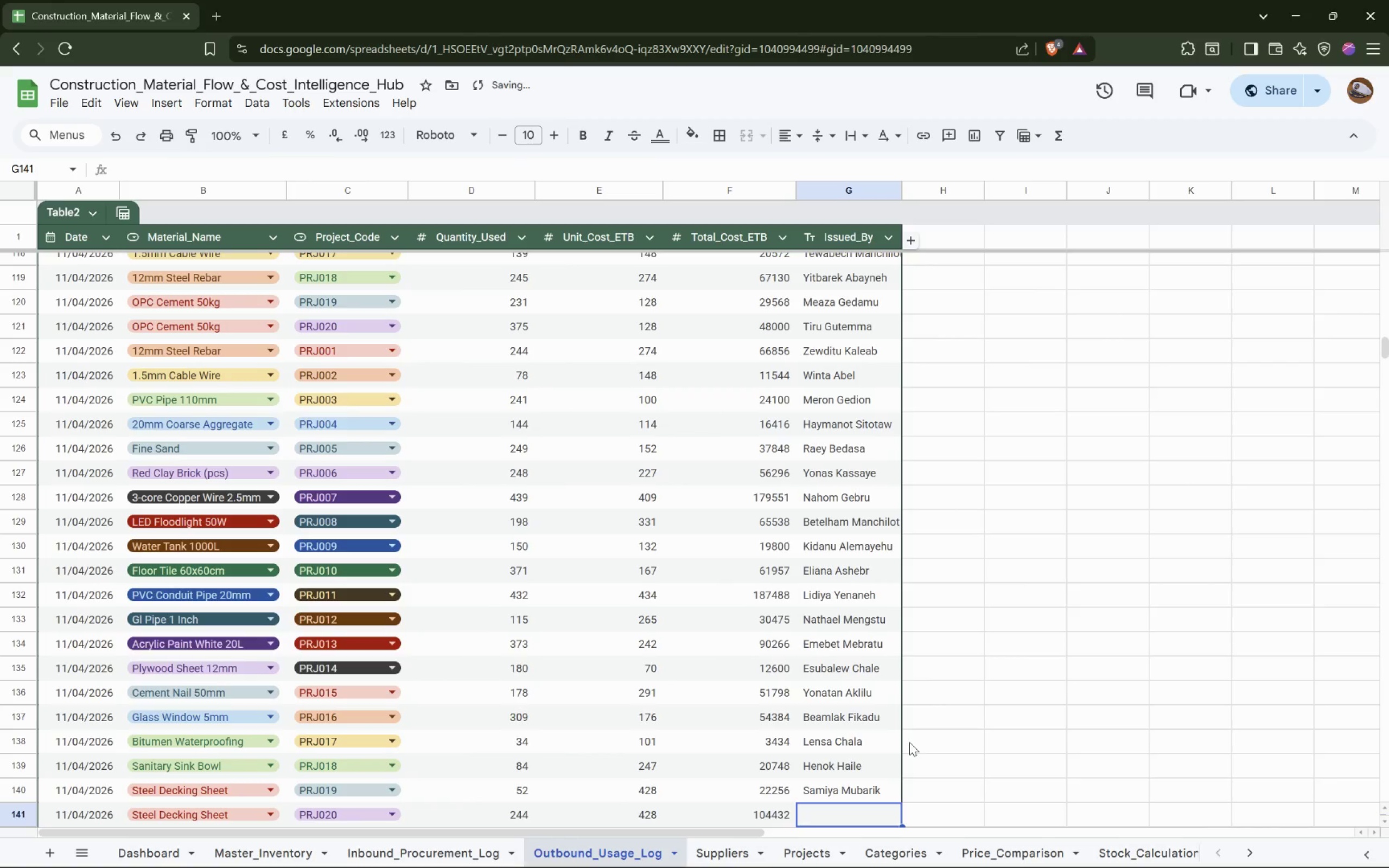 
type(Sami )
 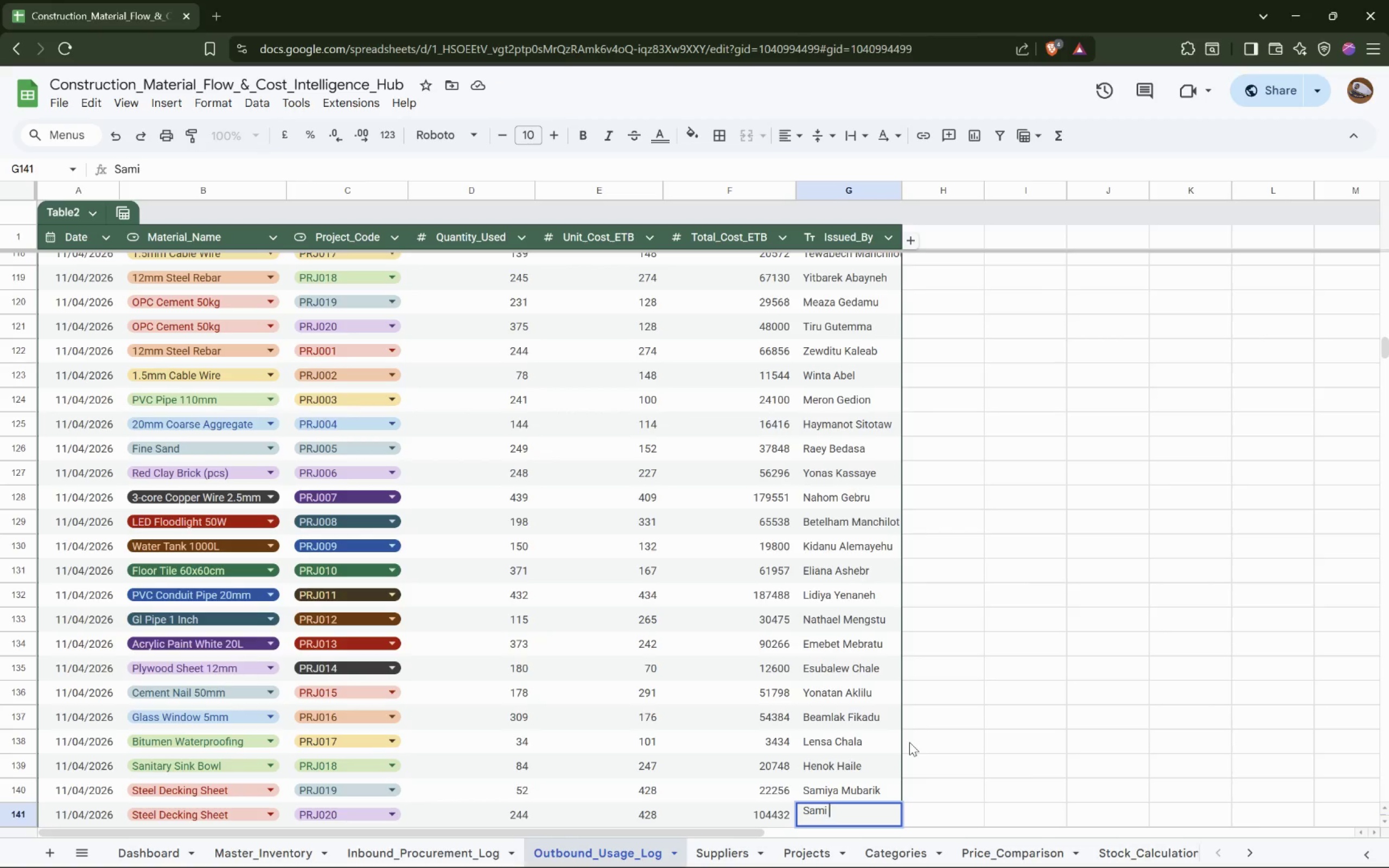 
wait(6.54)
 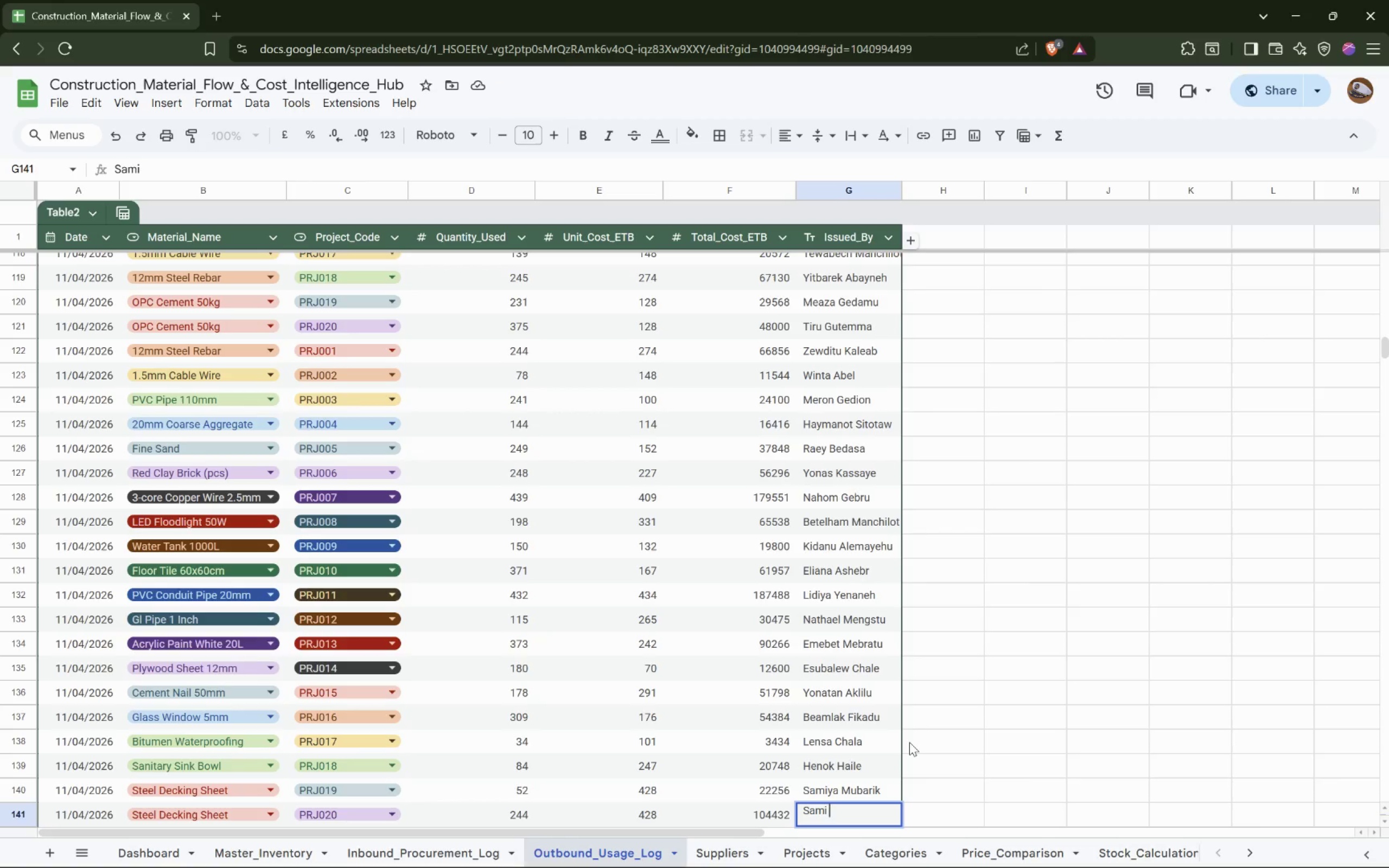 
type(al)
key(Backspace)
key(Backspace)
type(Altaseb)
 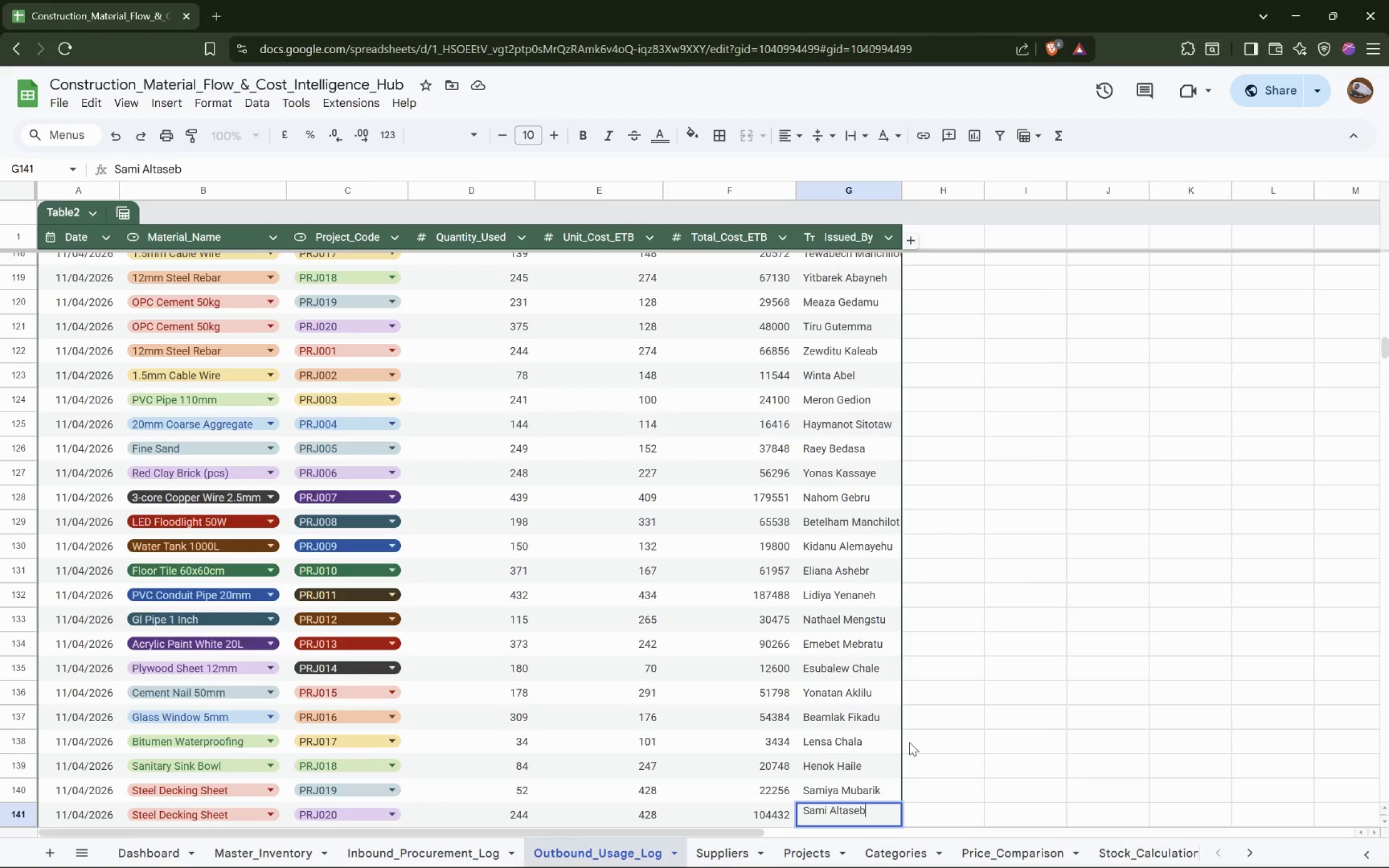 
key(ArrowDown)
 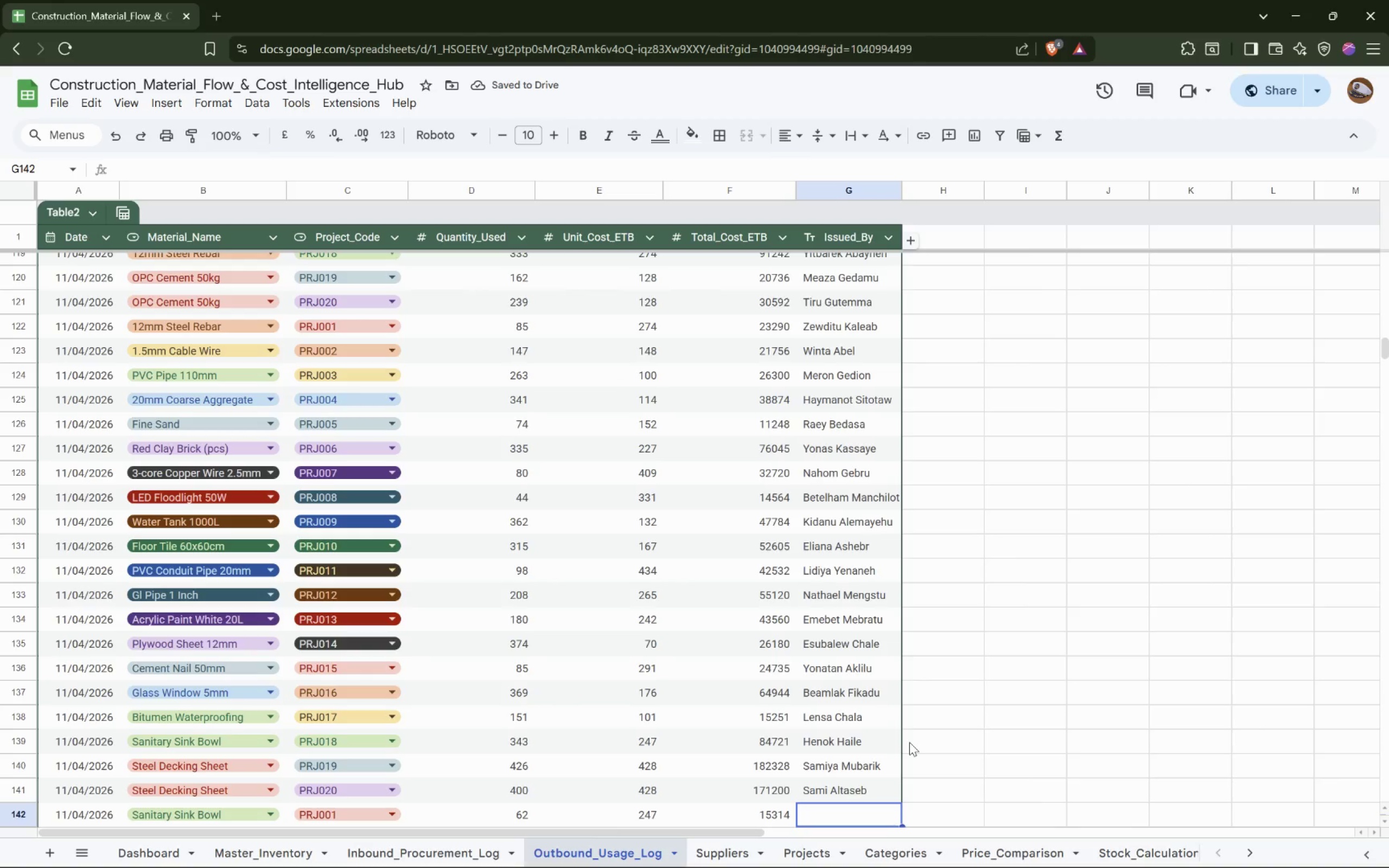 
wait(7.32)
 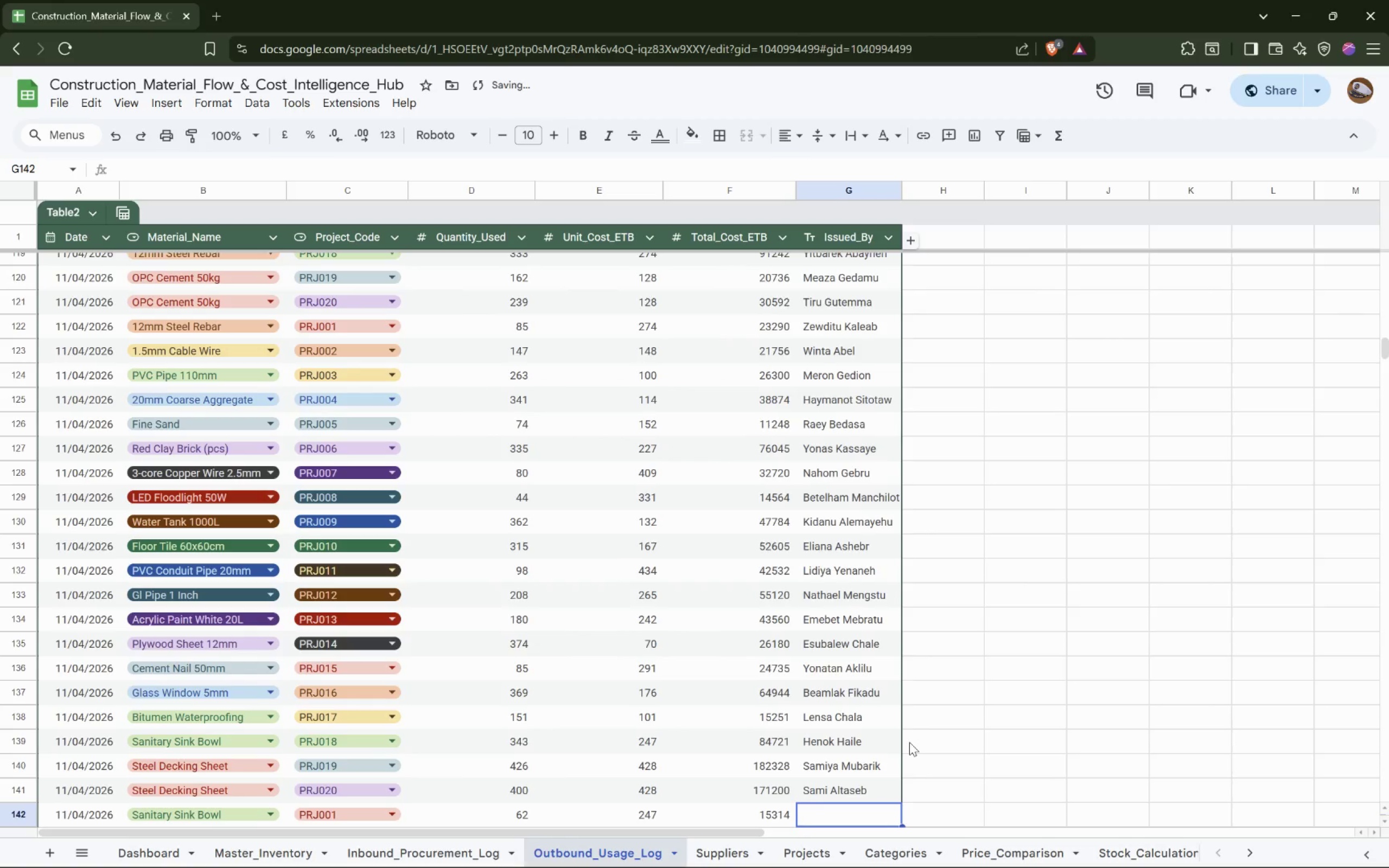 
type(Rakeb )
 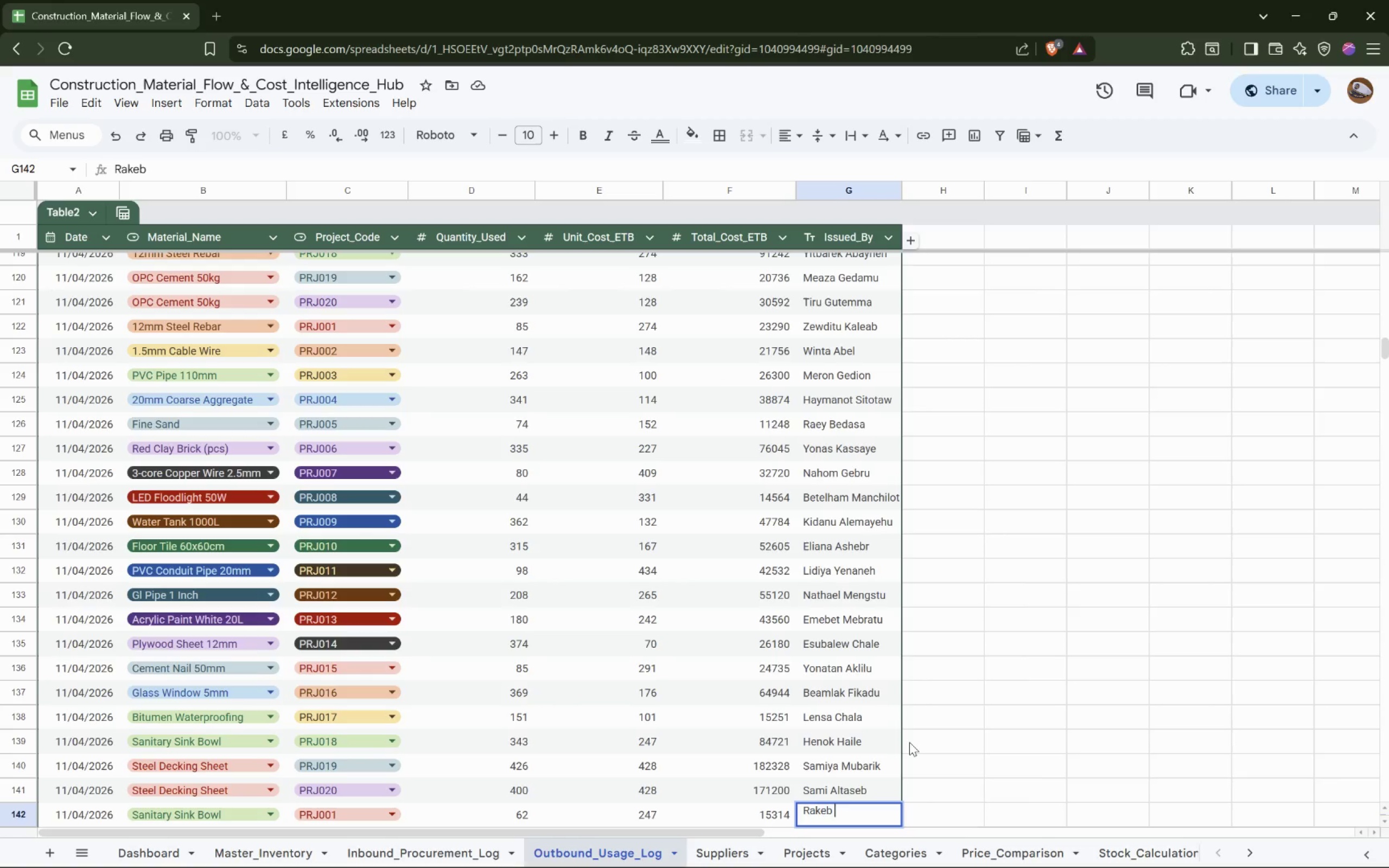 
wait(10.05)
 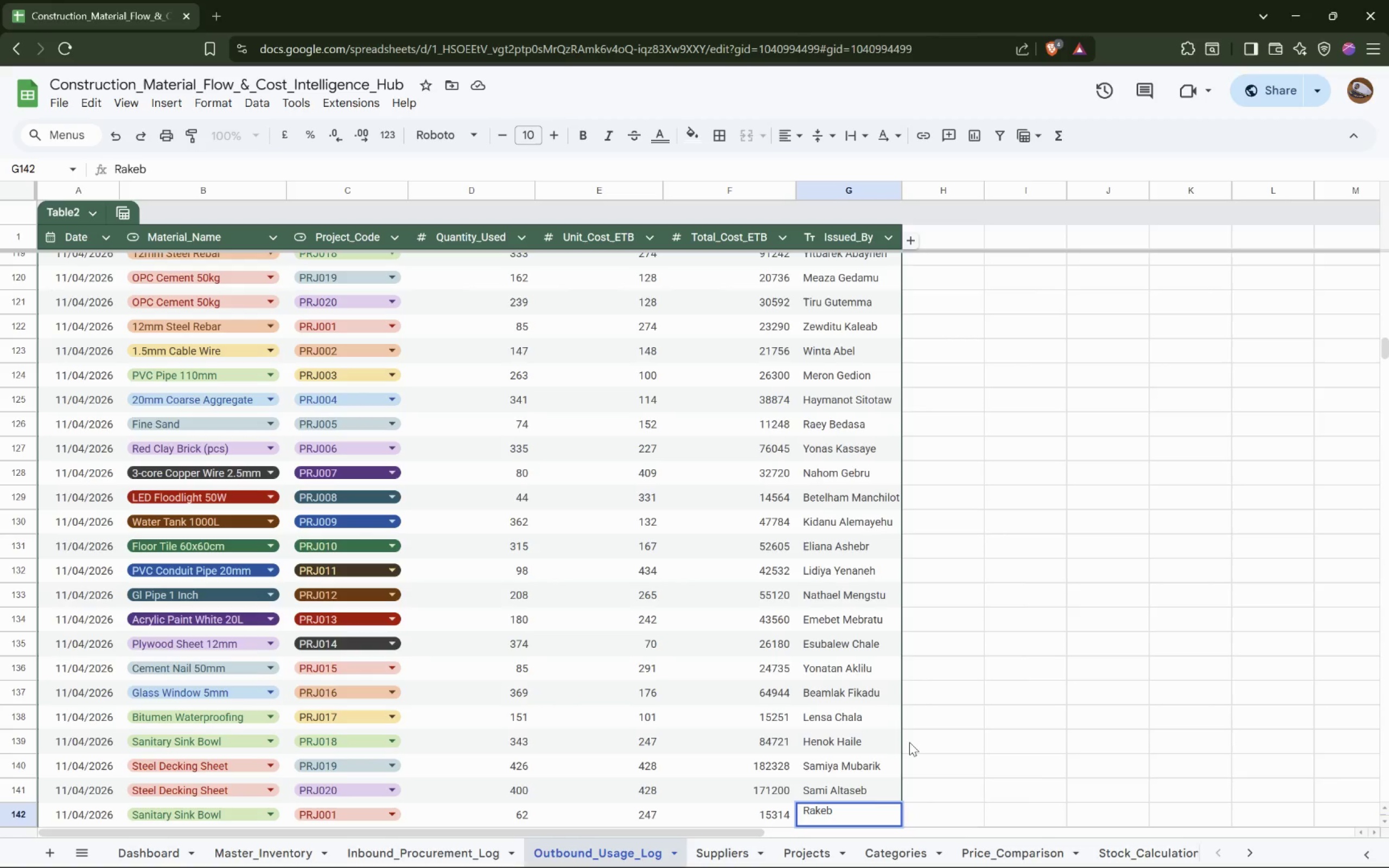 
type(Kelemework)
 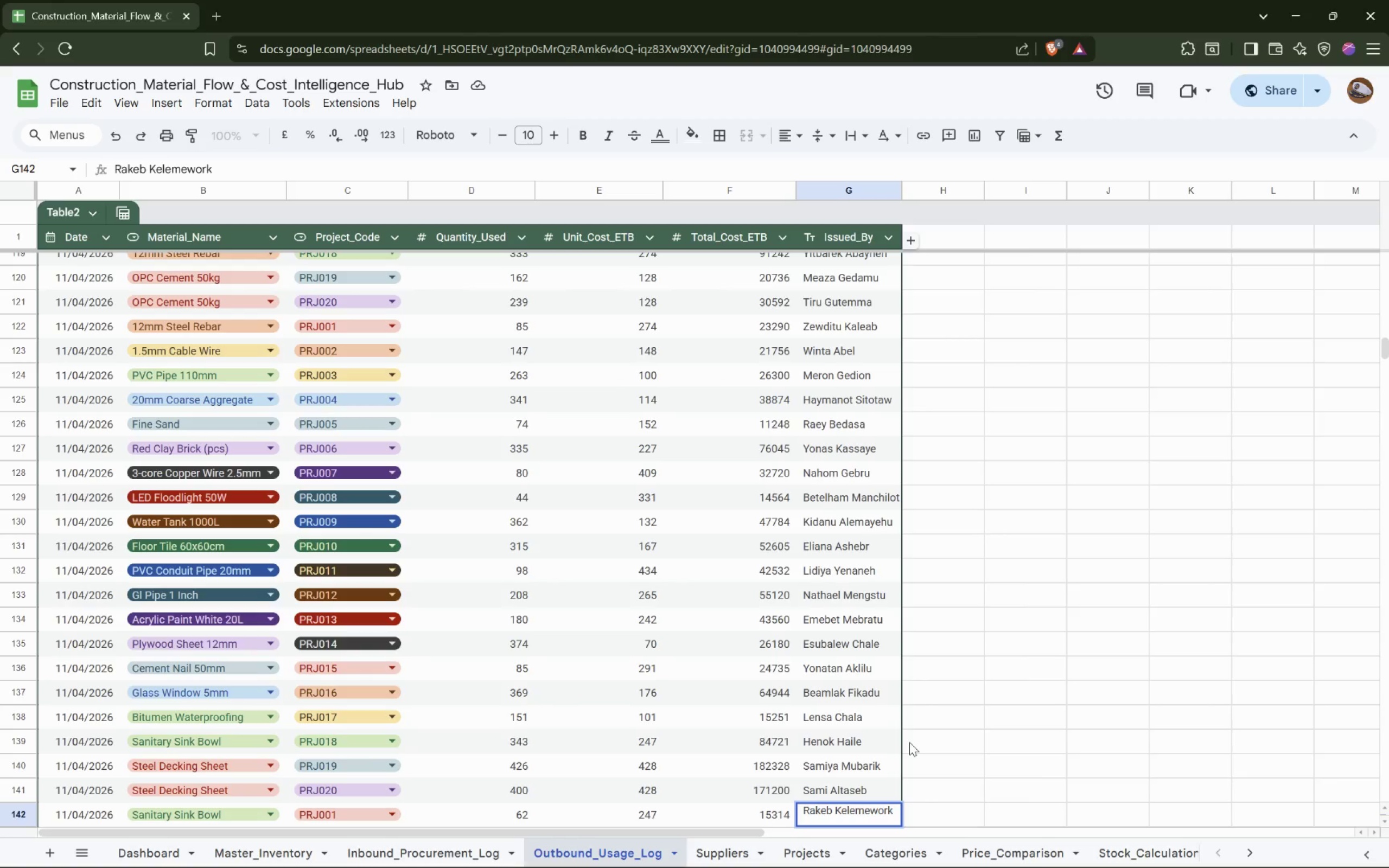 
key(ArrowDown)
 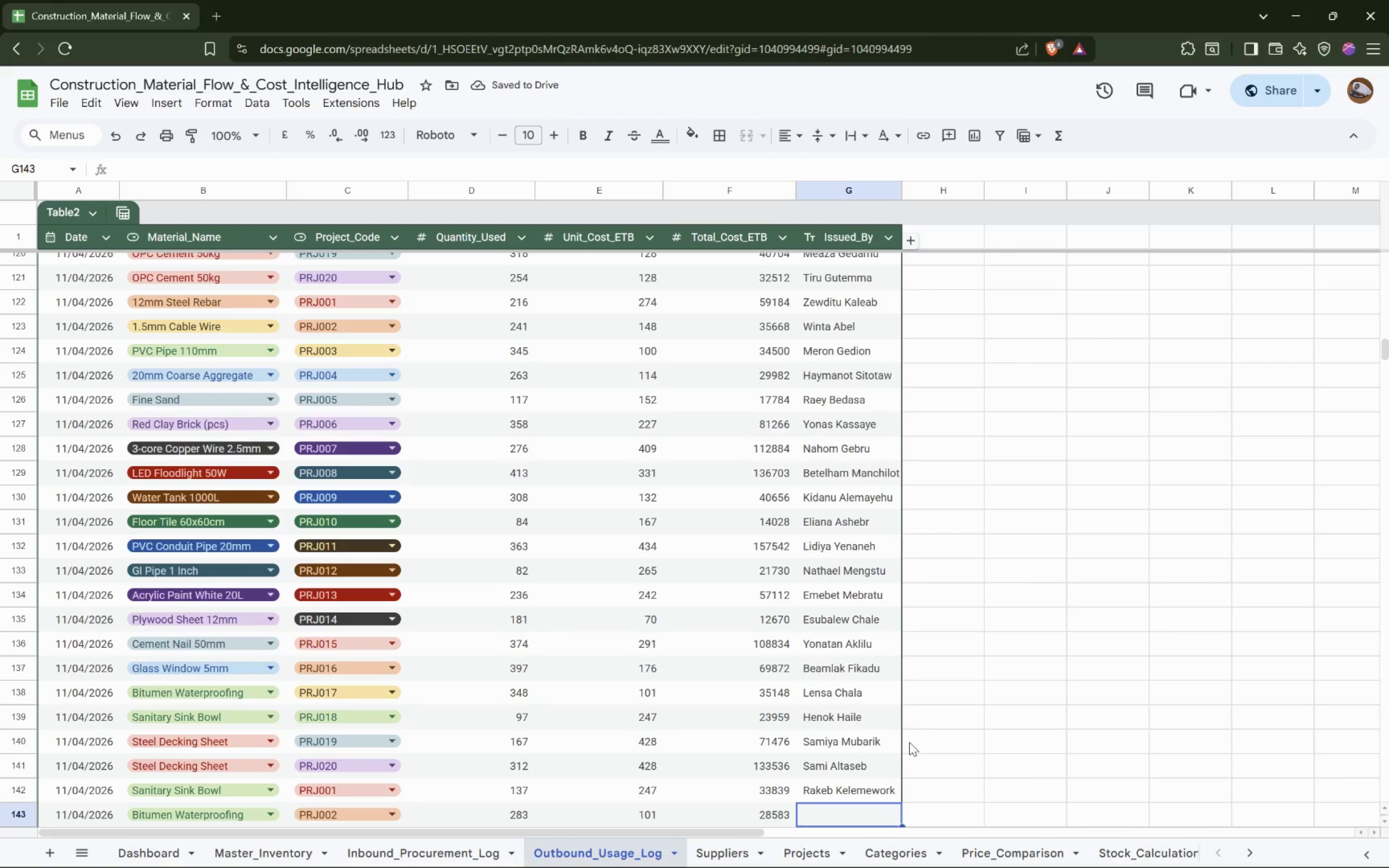 
wait(10.16)
 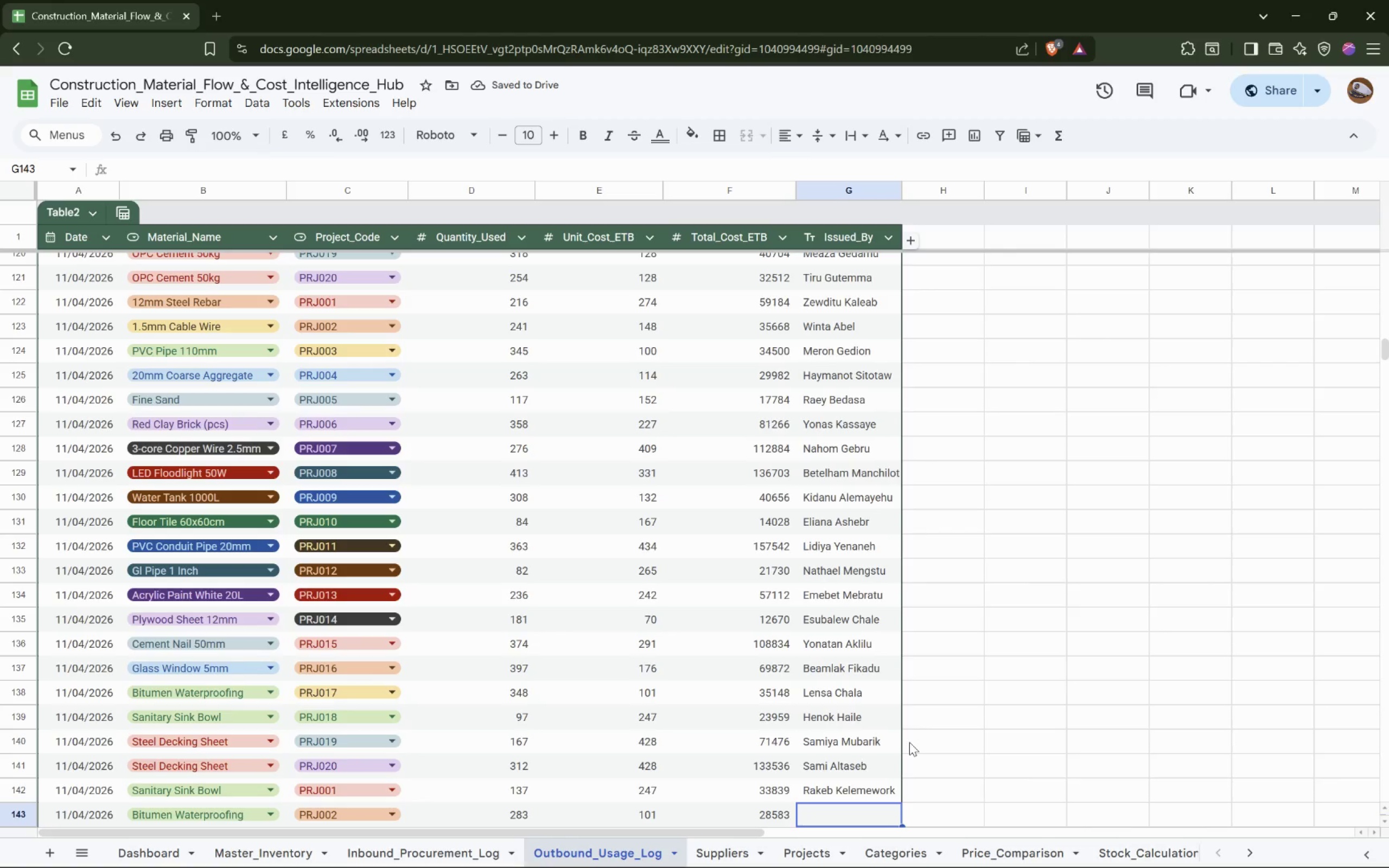 
type(Betelhem Asrat)
 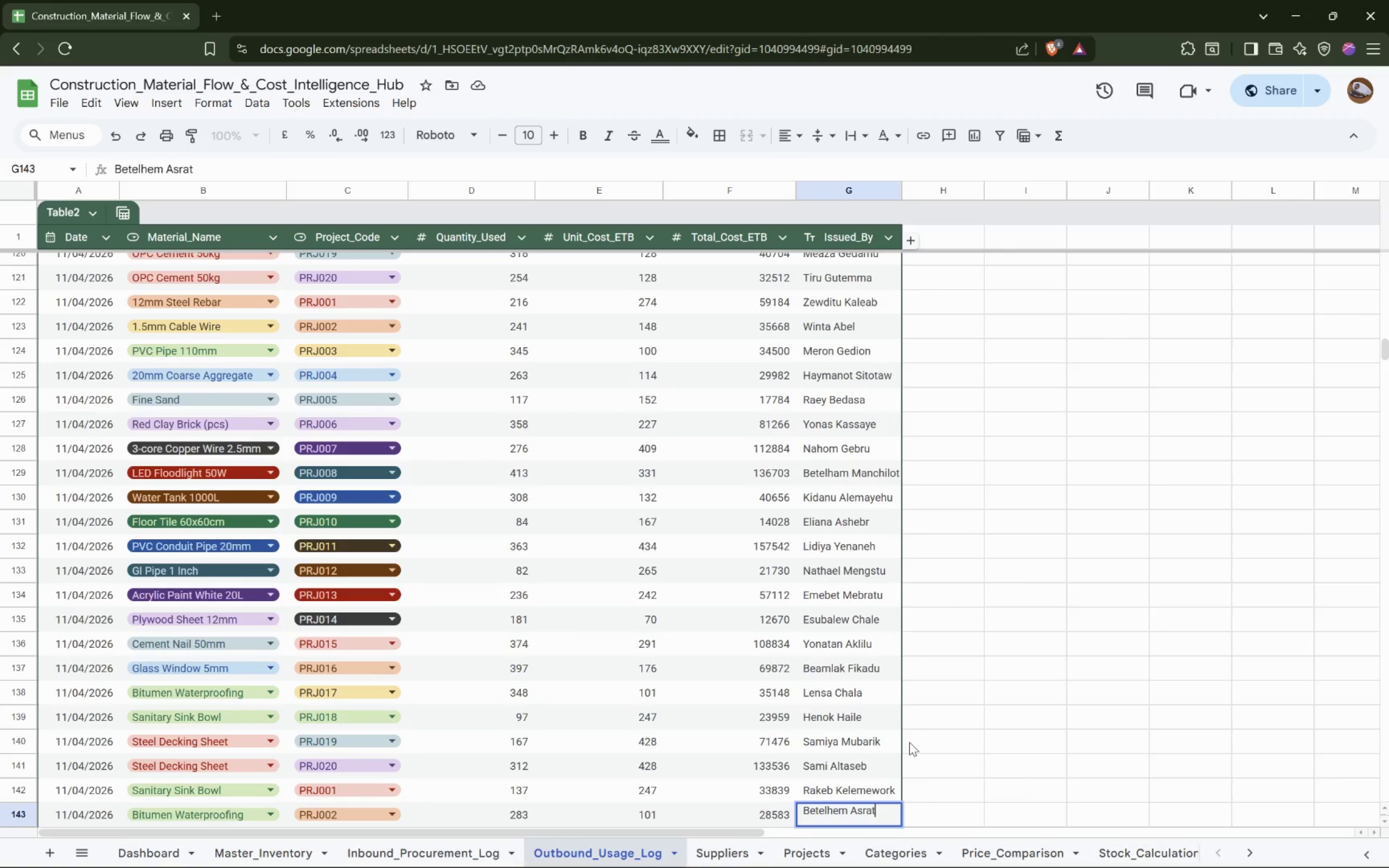 
key(ArrowDown)
 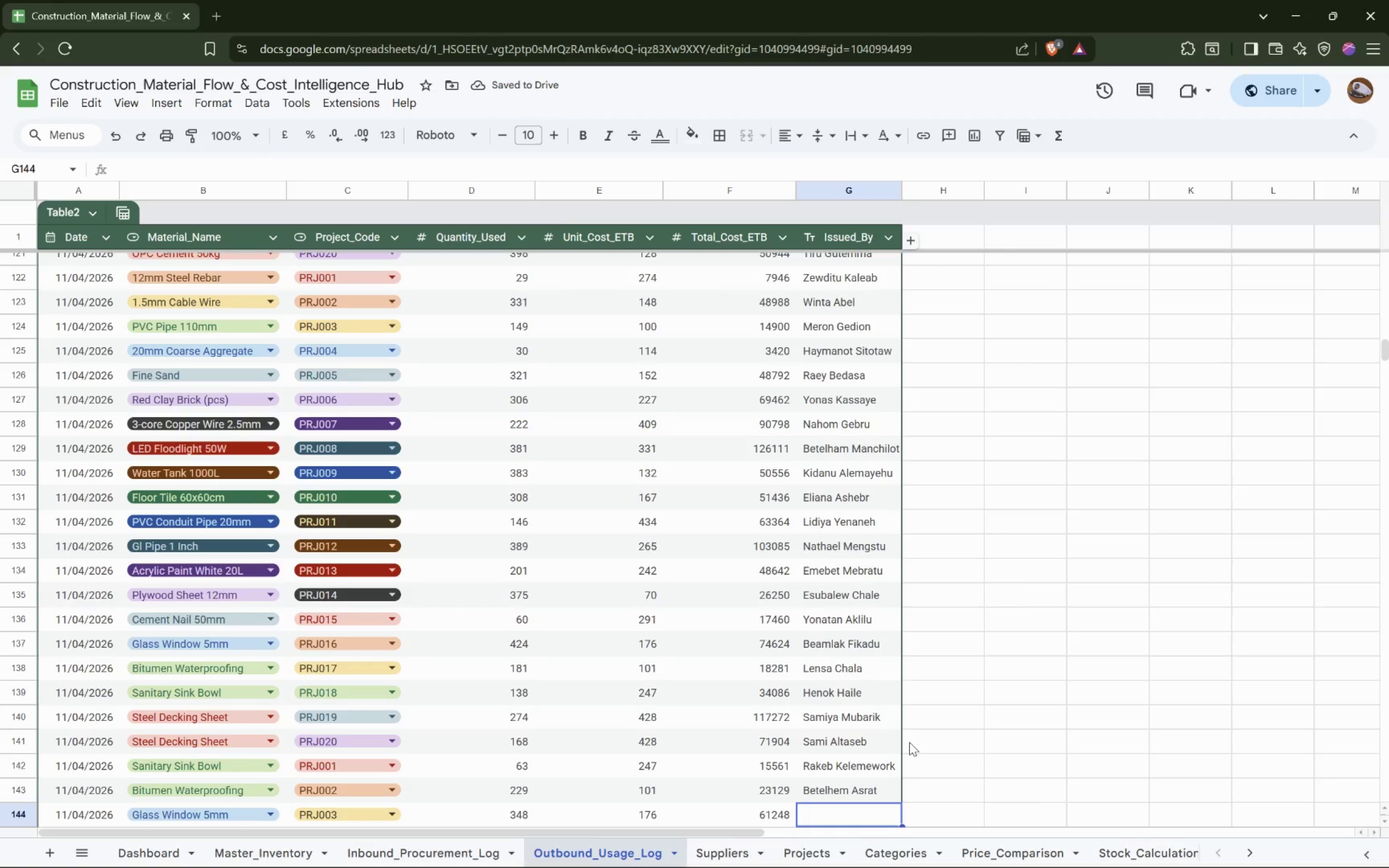 
type(Naol )
 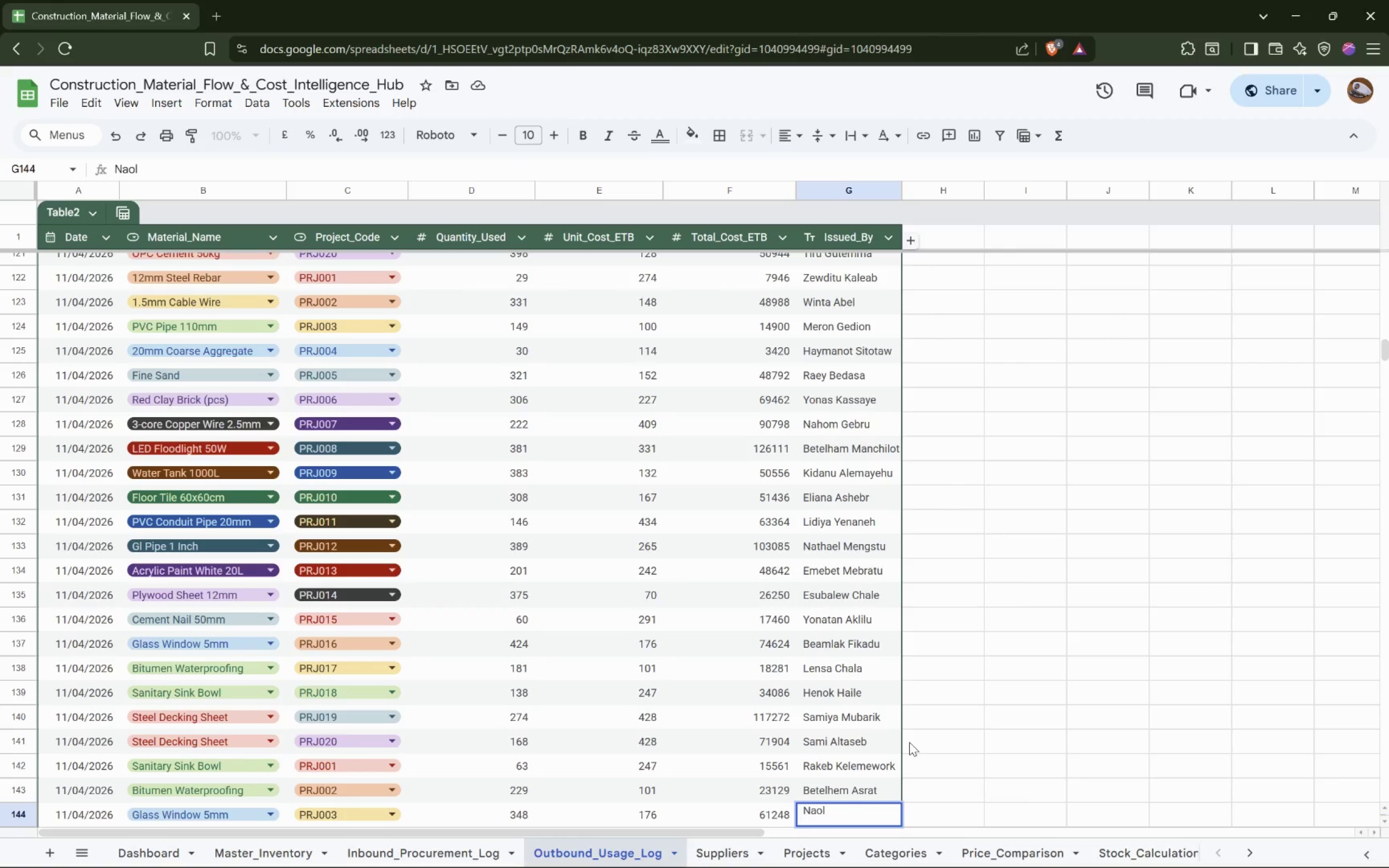 
hold_key(key=ShiftLeft, duration=1.52)
 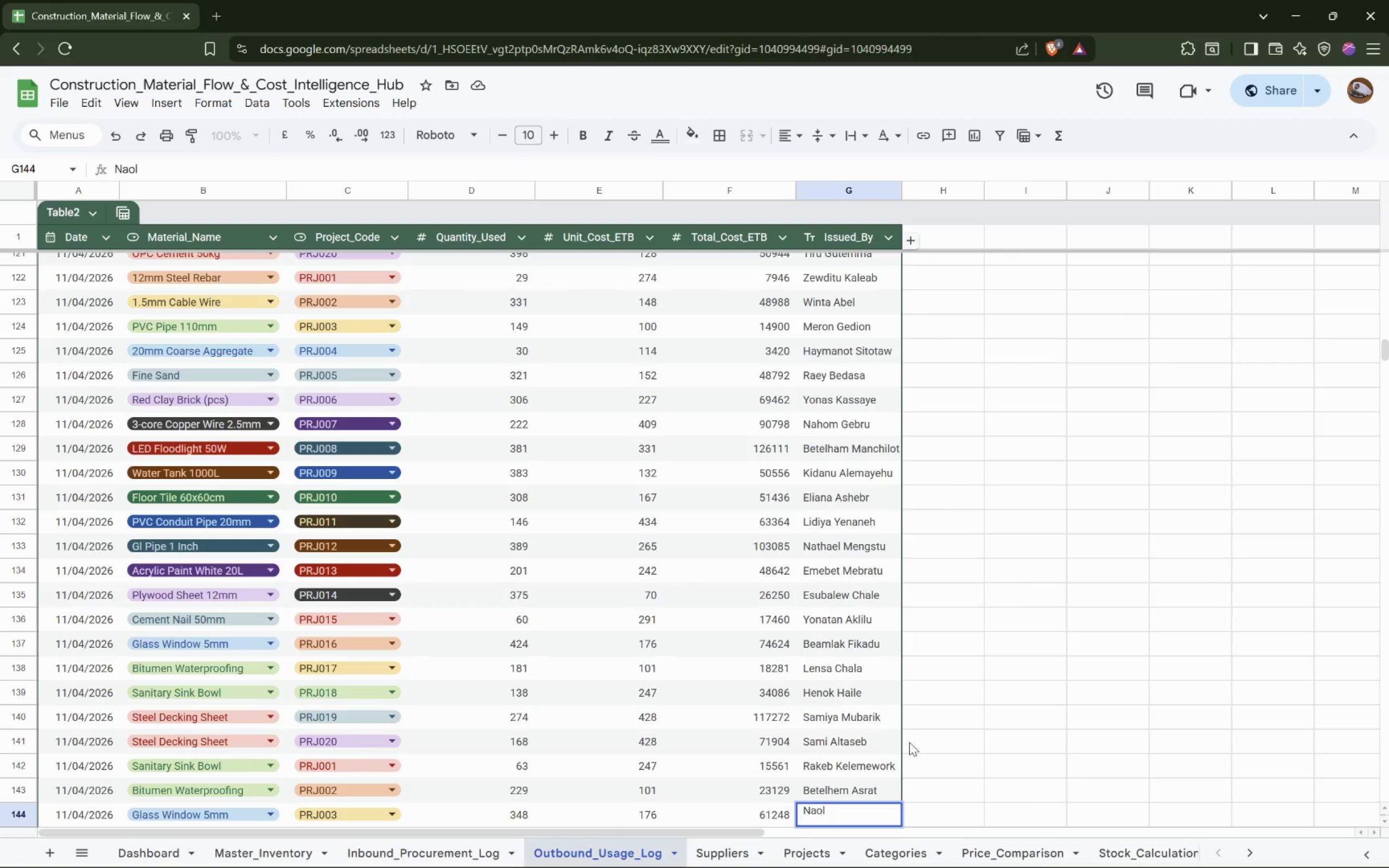 
hold_key(key=ShiftLeft, duration=0.85)
 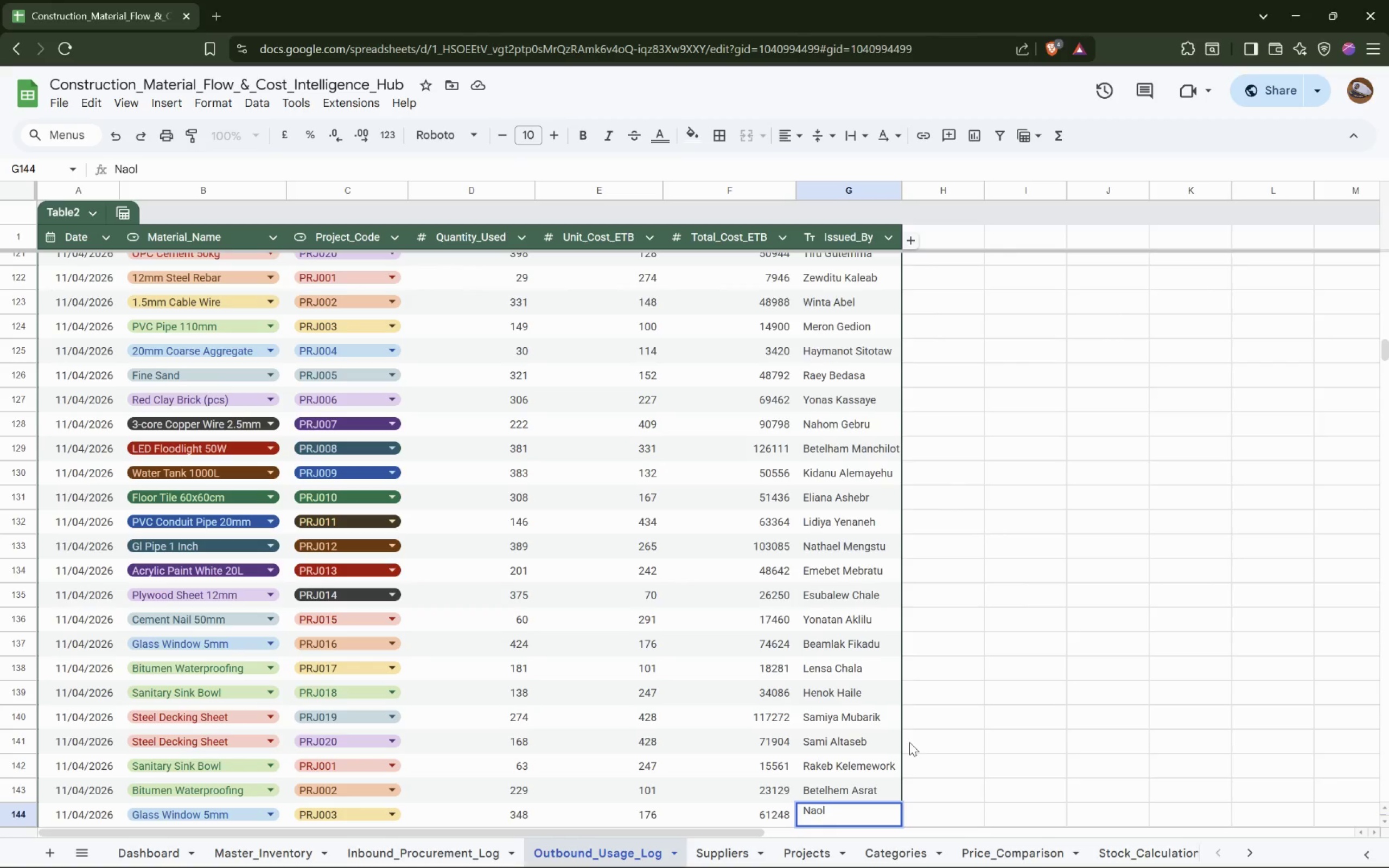 
wait(8.62)
 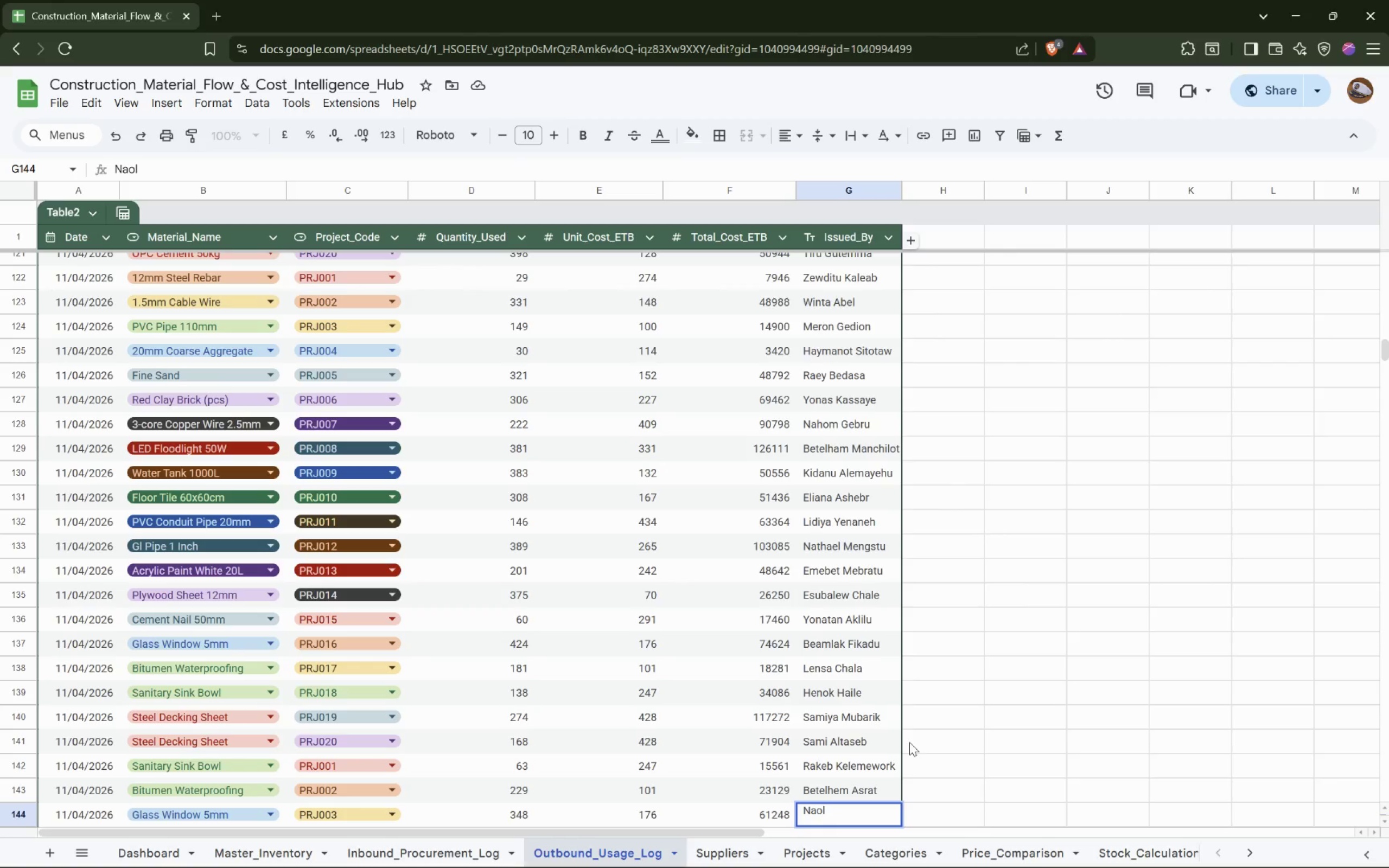 
type(f)
key(Backspace)
type(Fikru)
 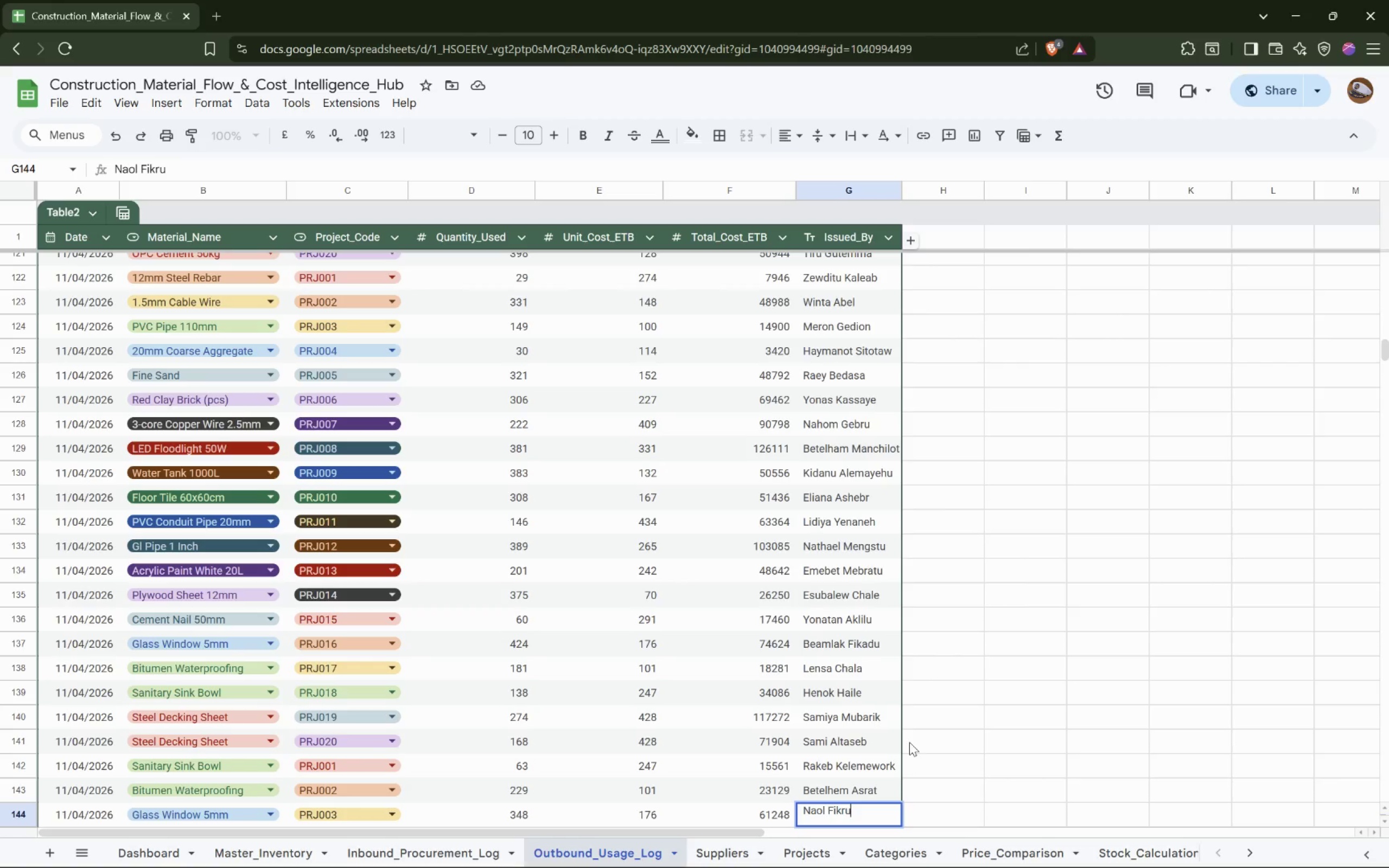 
key(ArrowDown)
 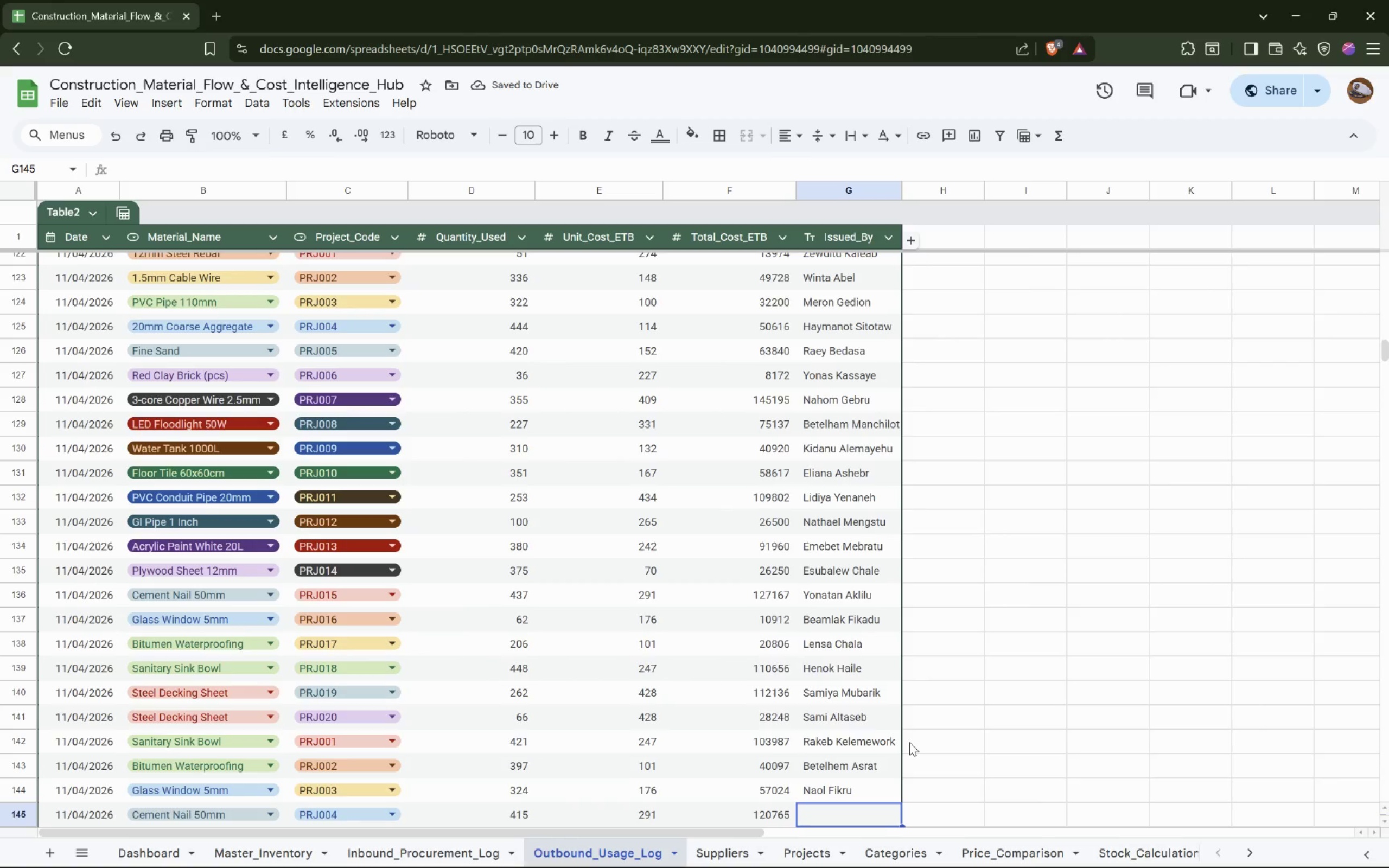 
wait(5.62)
 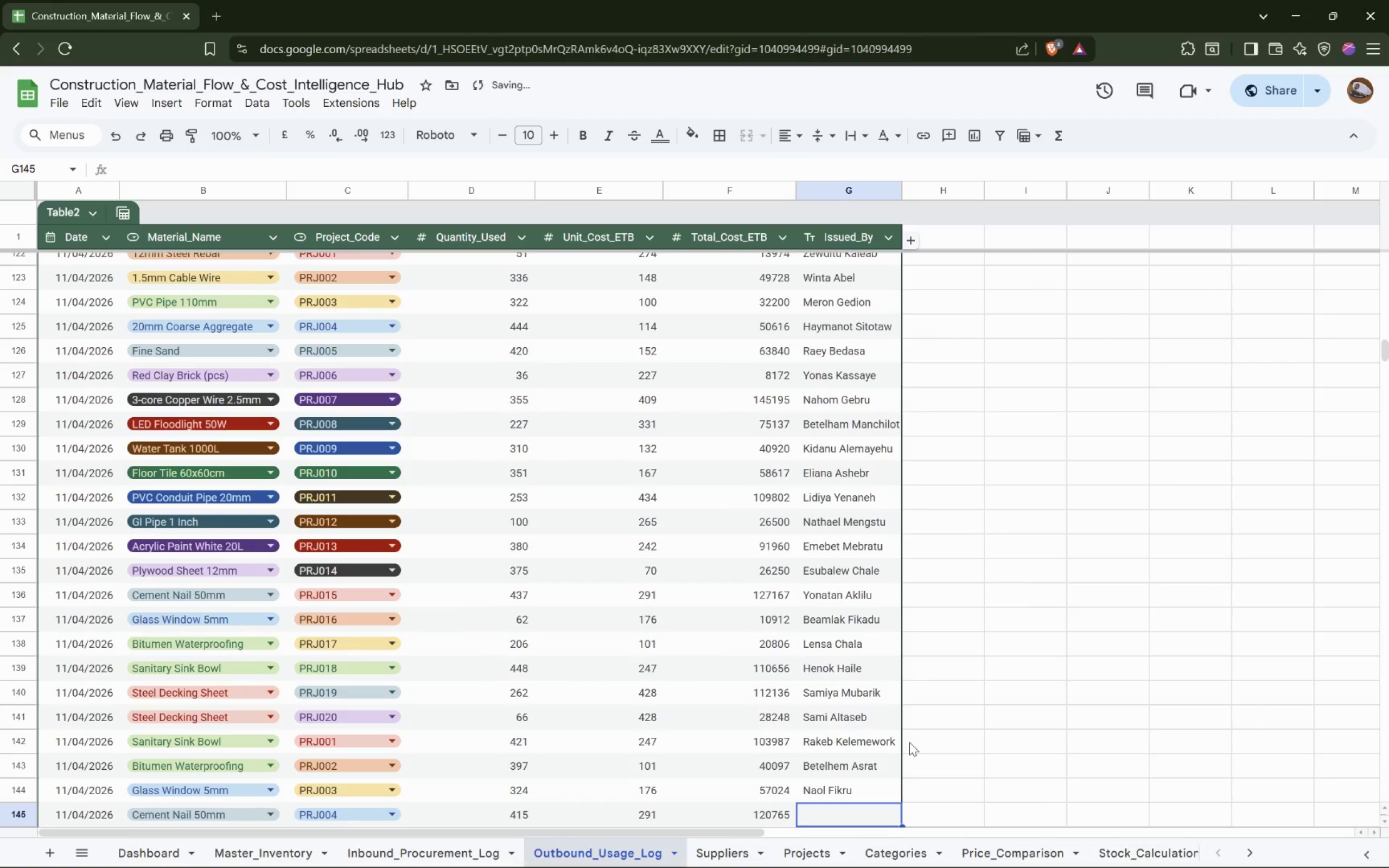 
type(Yoel )
 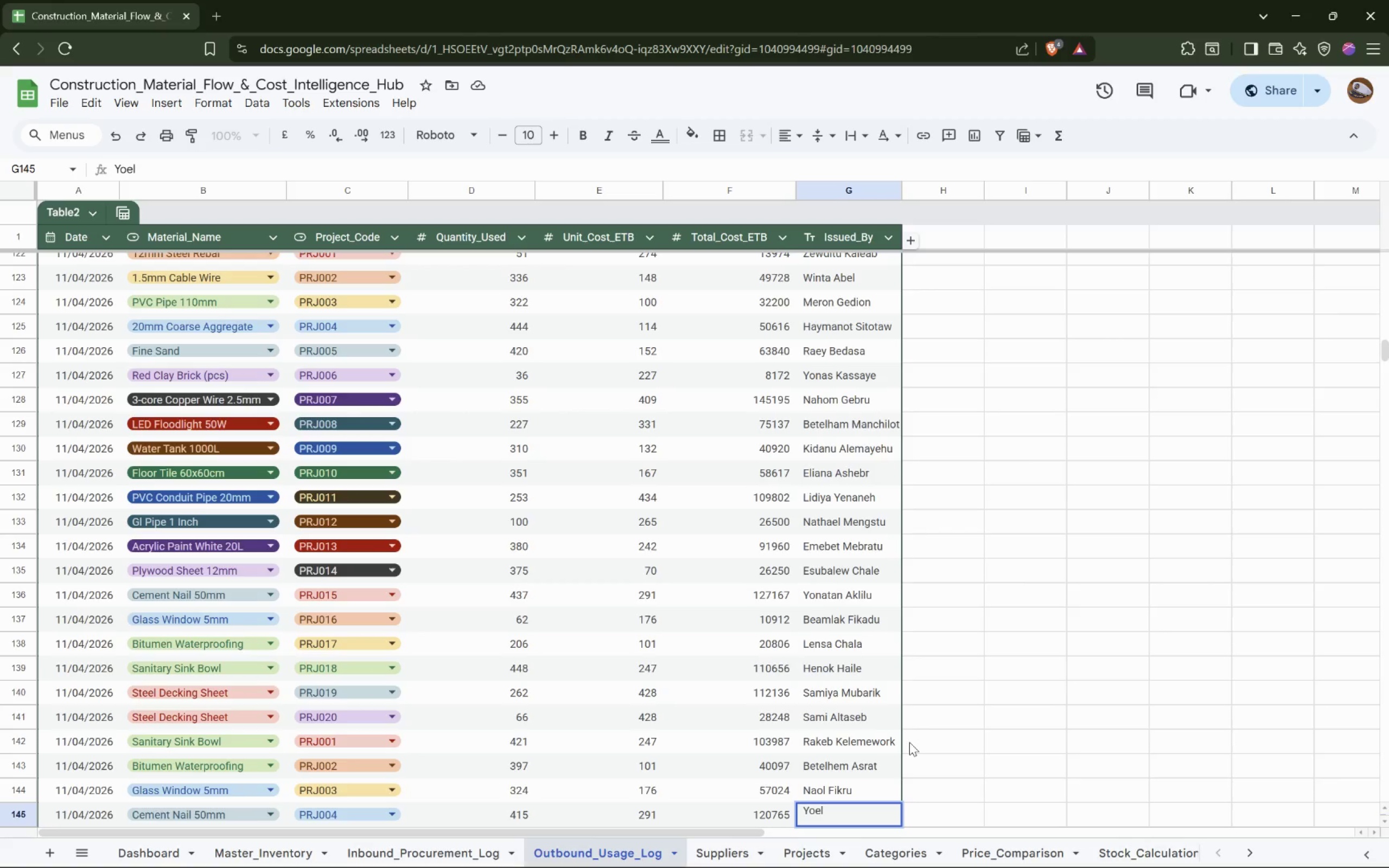 
hold_key(key=ShiftLeft, duration=0.88)
 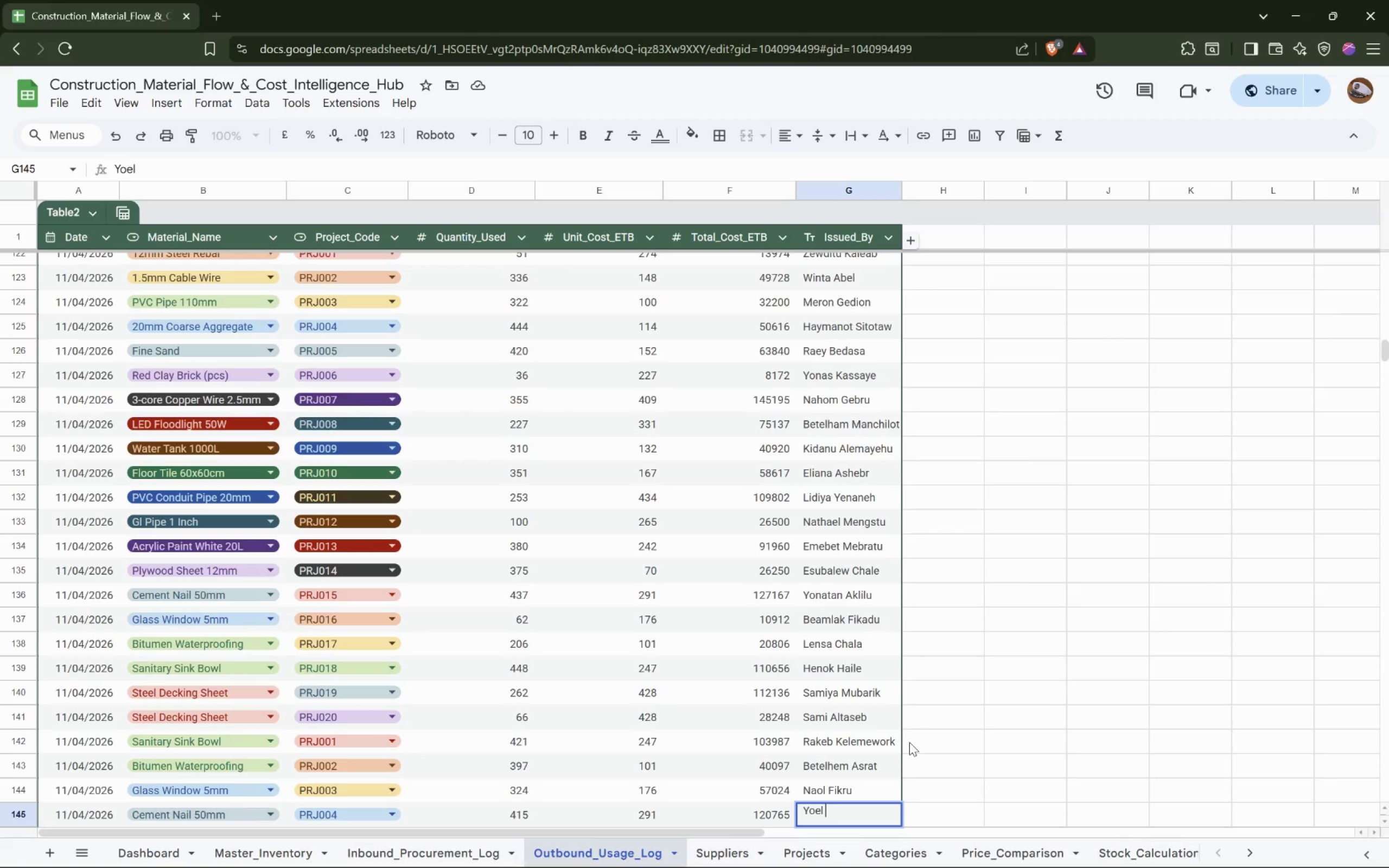 
type(Gebra)
key(Backspace)
type(e)
 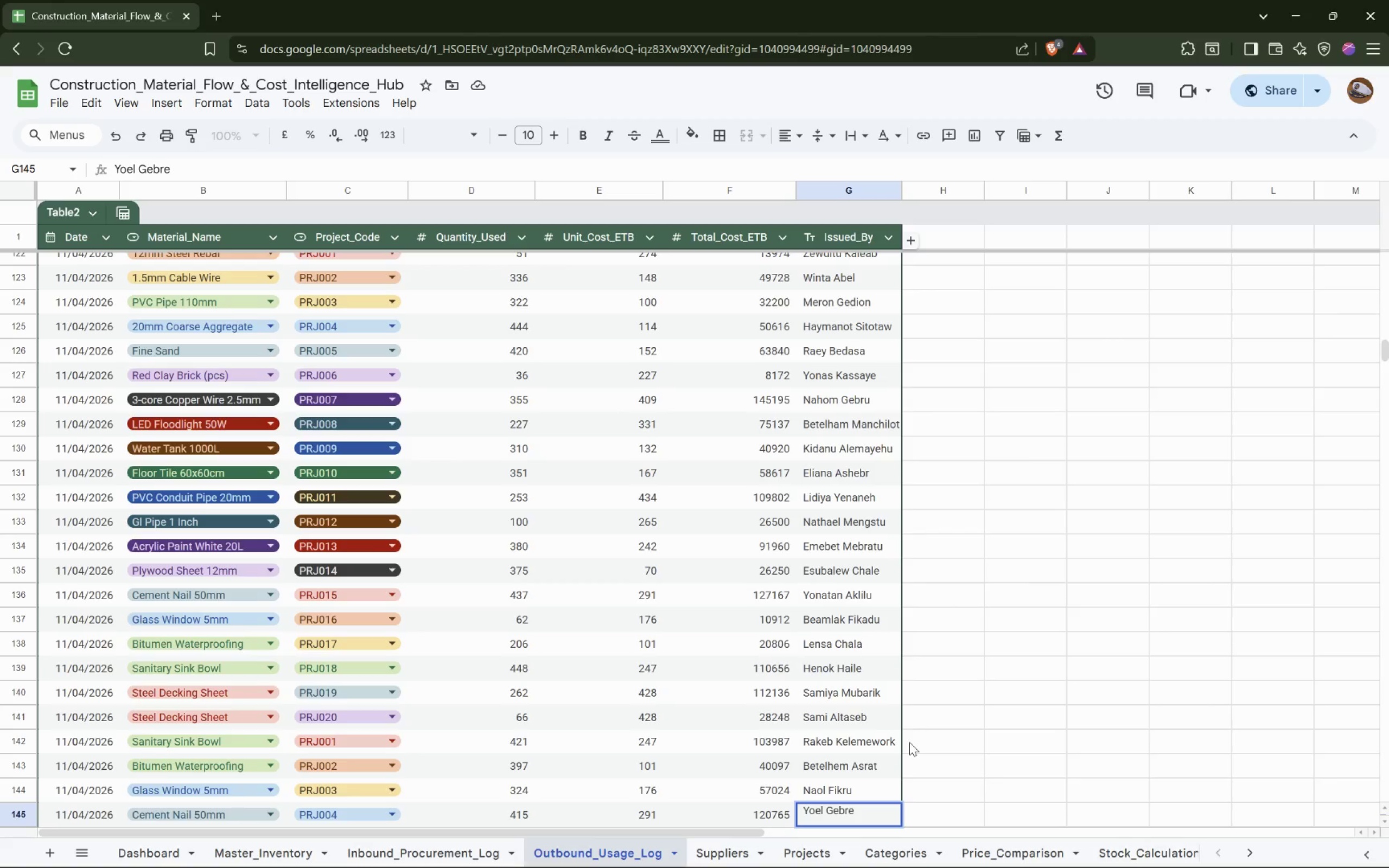 
key(ArrowDown)
 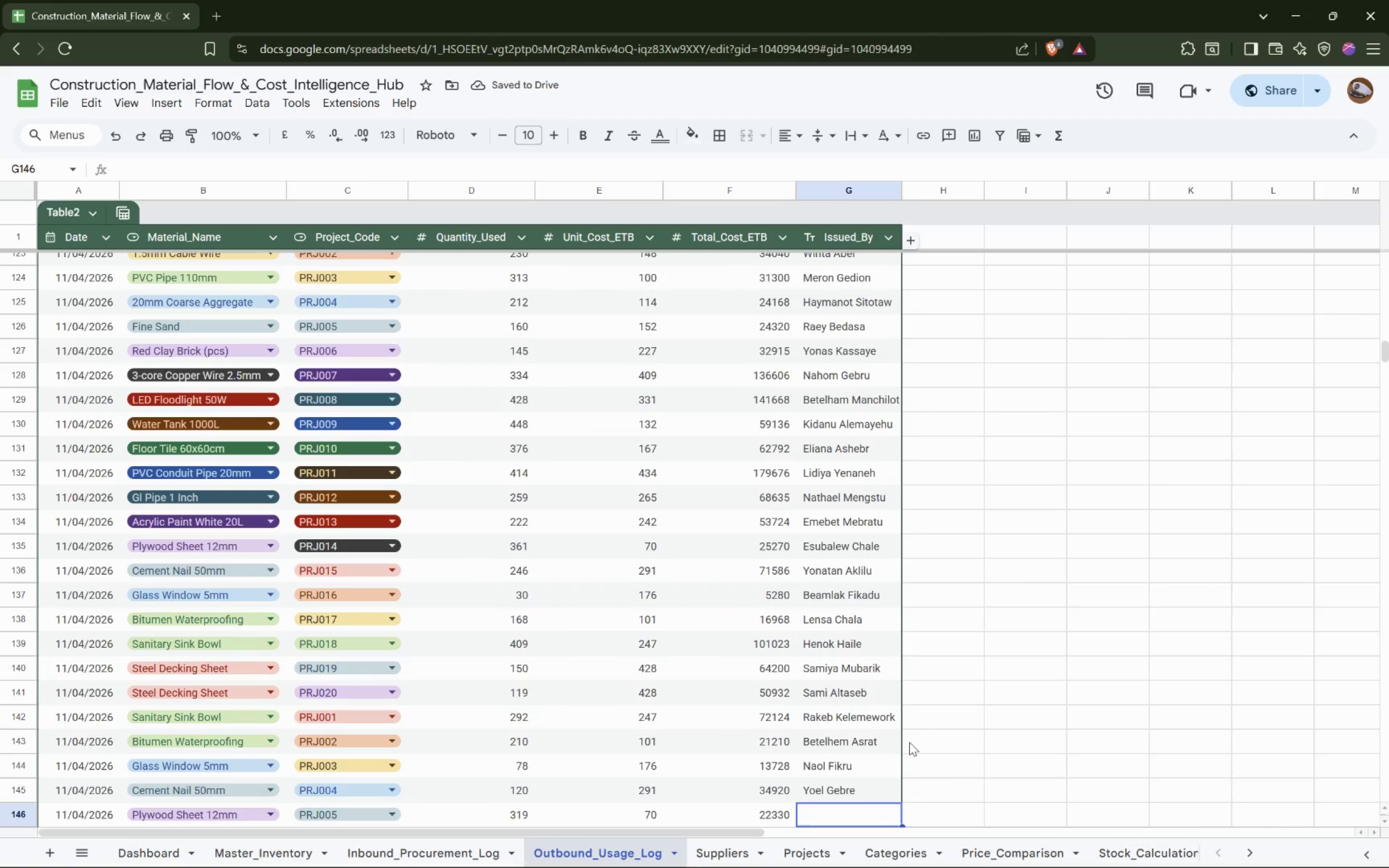 
wait(6.75)
 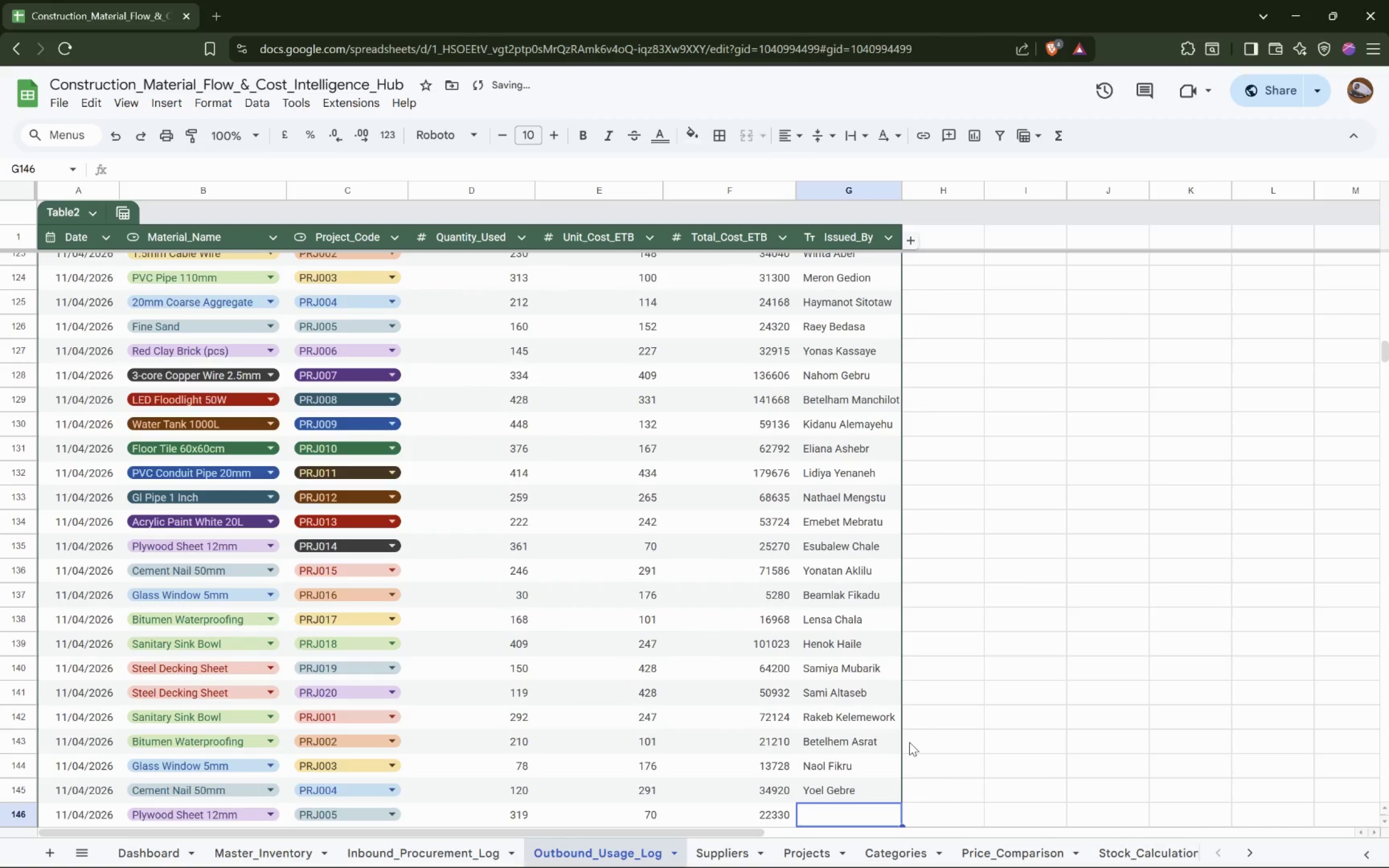 
type(Lulit Manchilot)
 